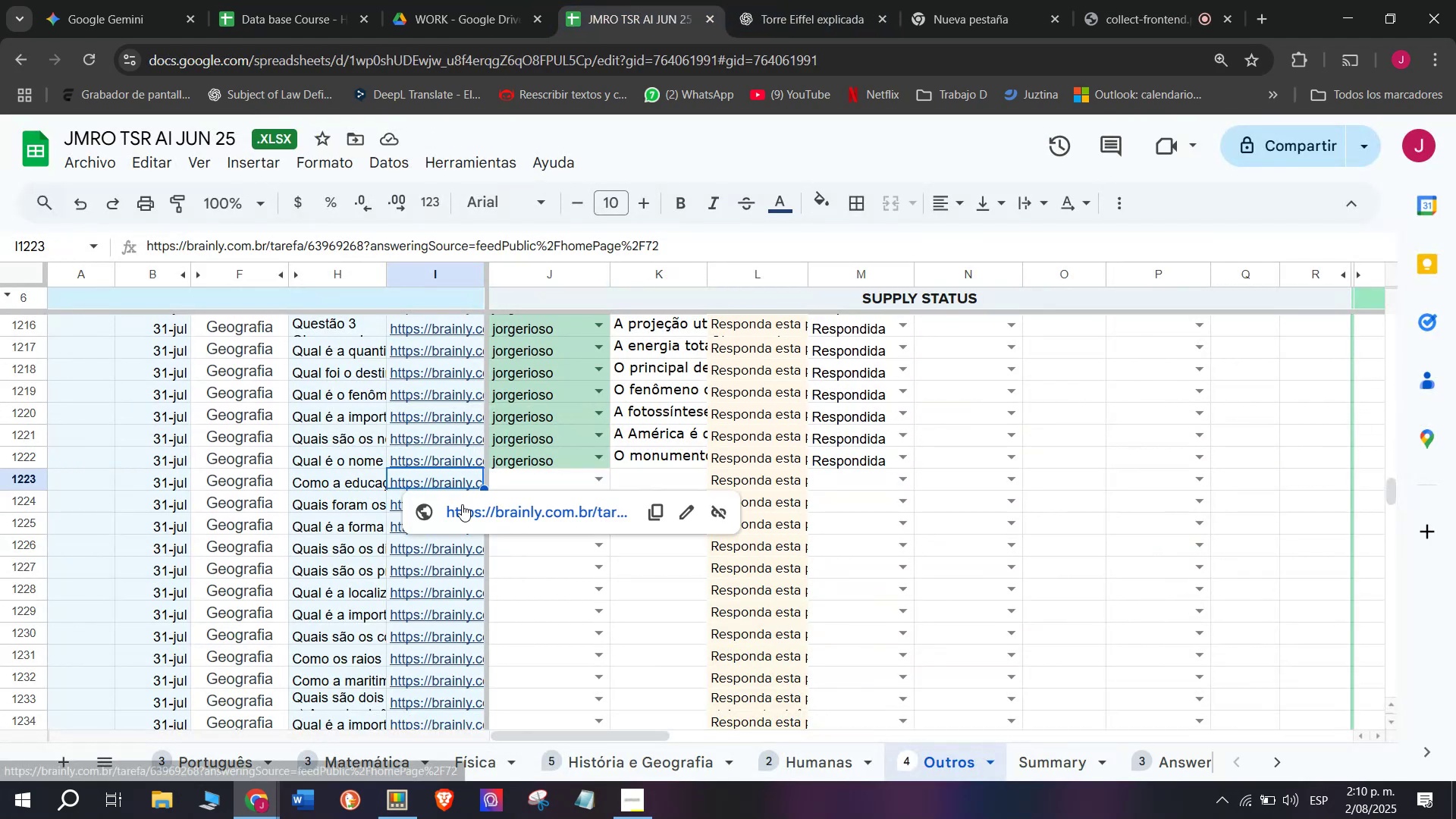 
left_click([517, 488])
 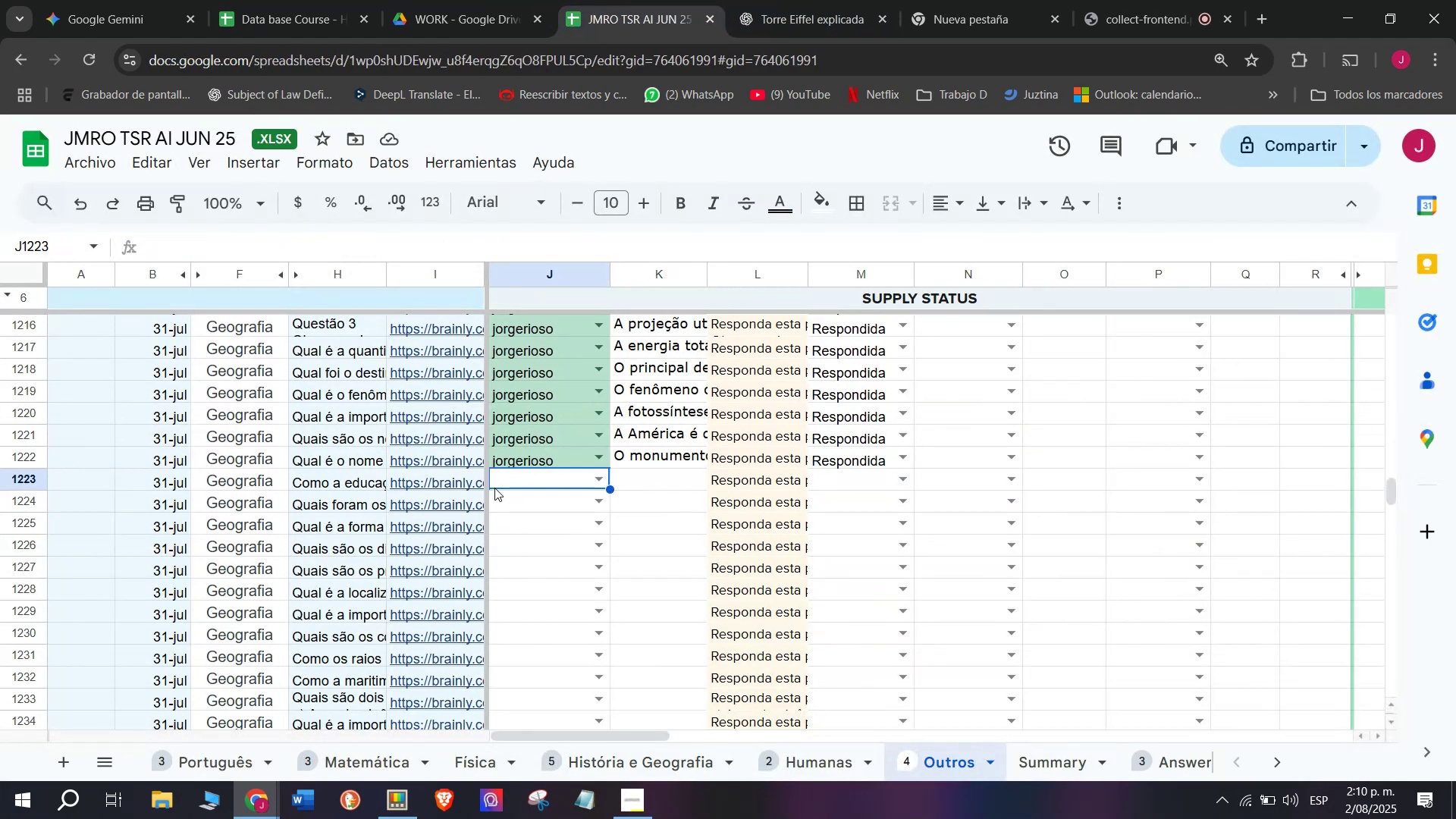 
mouse_move([467, 504])
 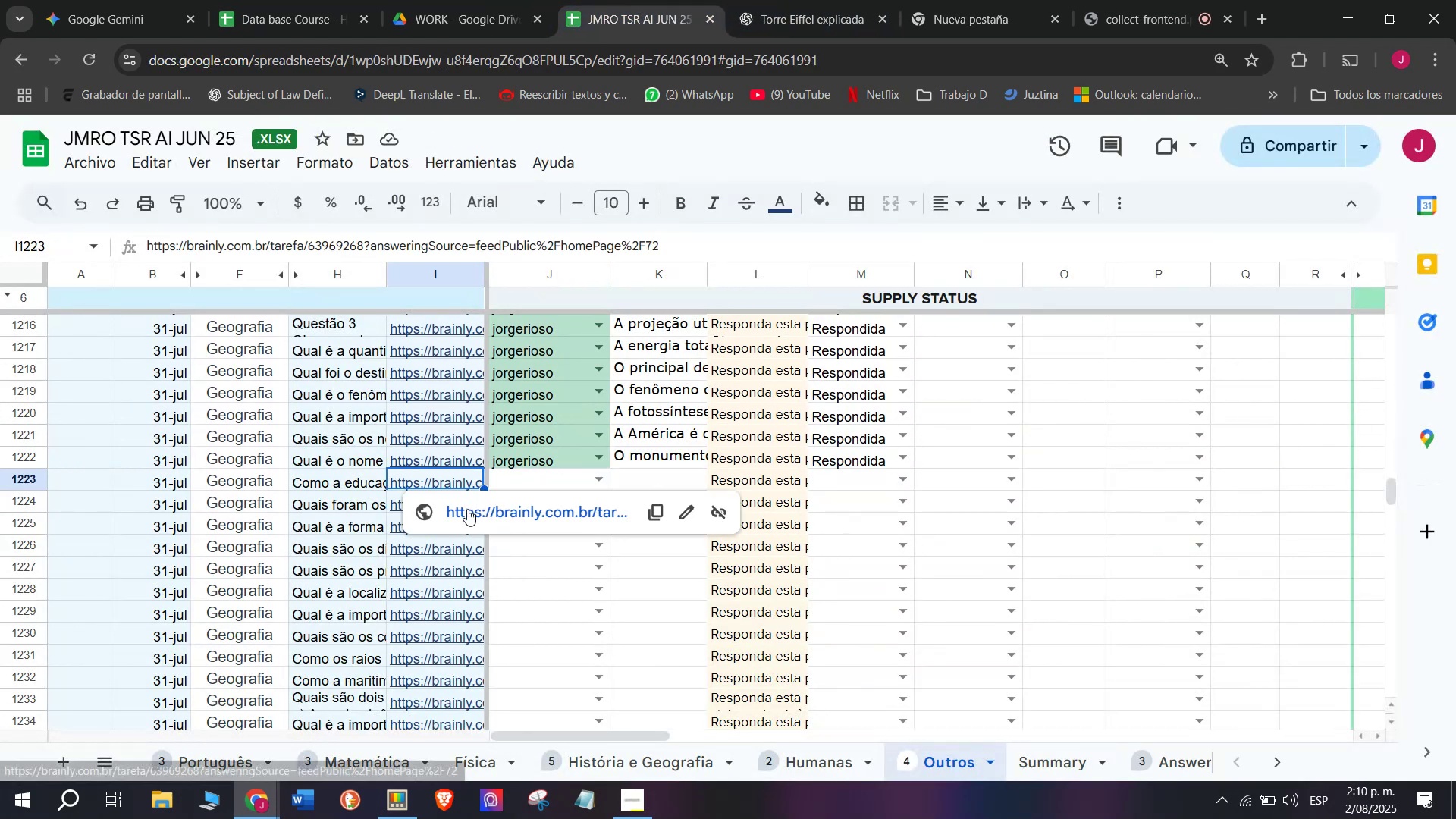 
left_click([467, 509])
 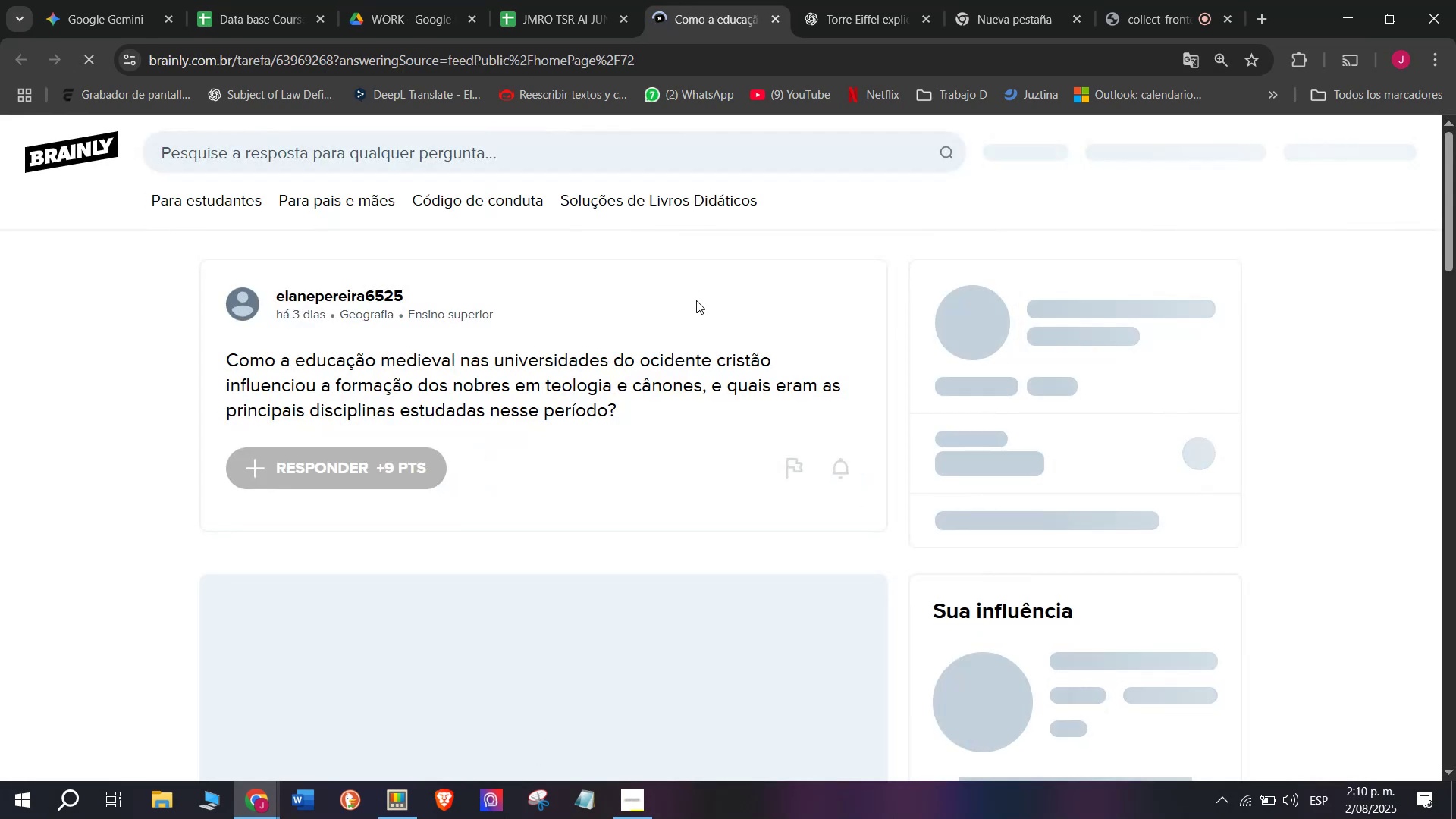 
left_click_drag(start_coordinate=[623, 410], to_coordinate=[223, 353])
 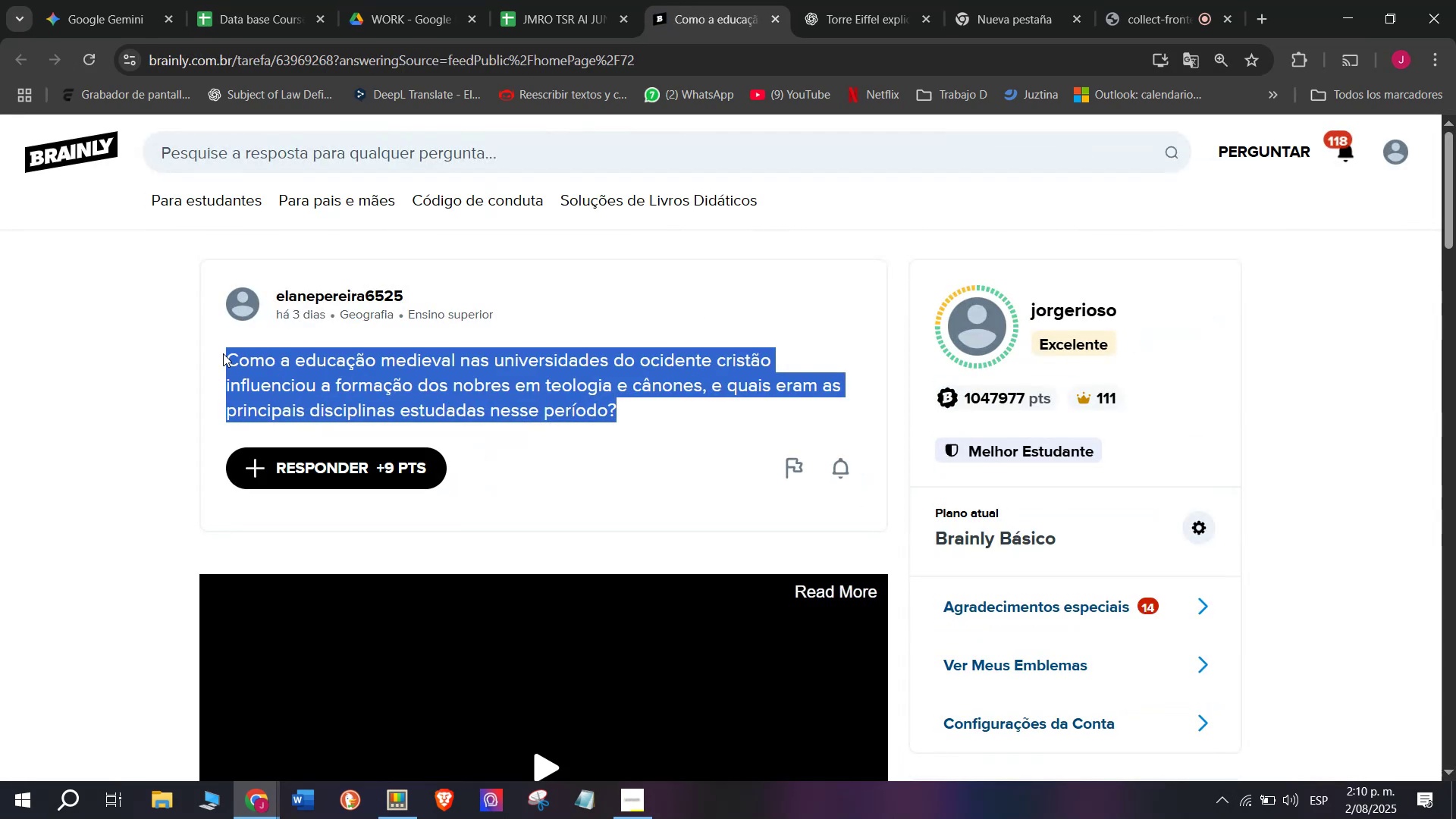 
key(Control+C)
 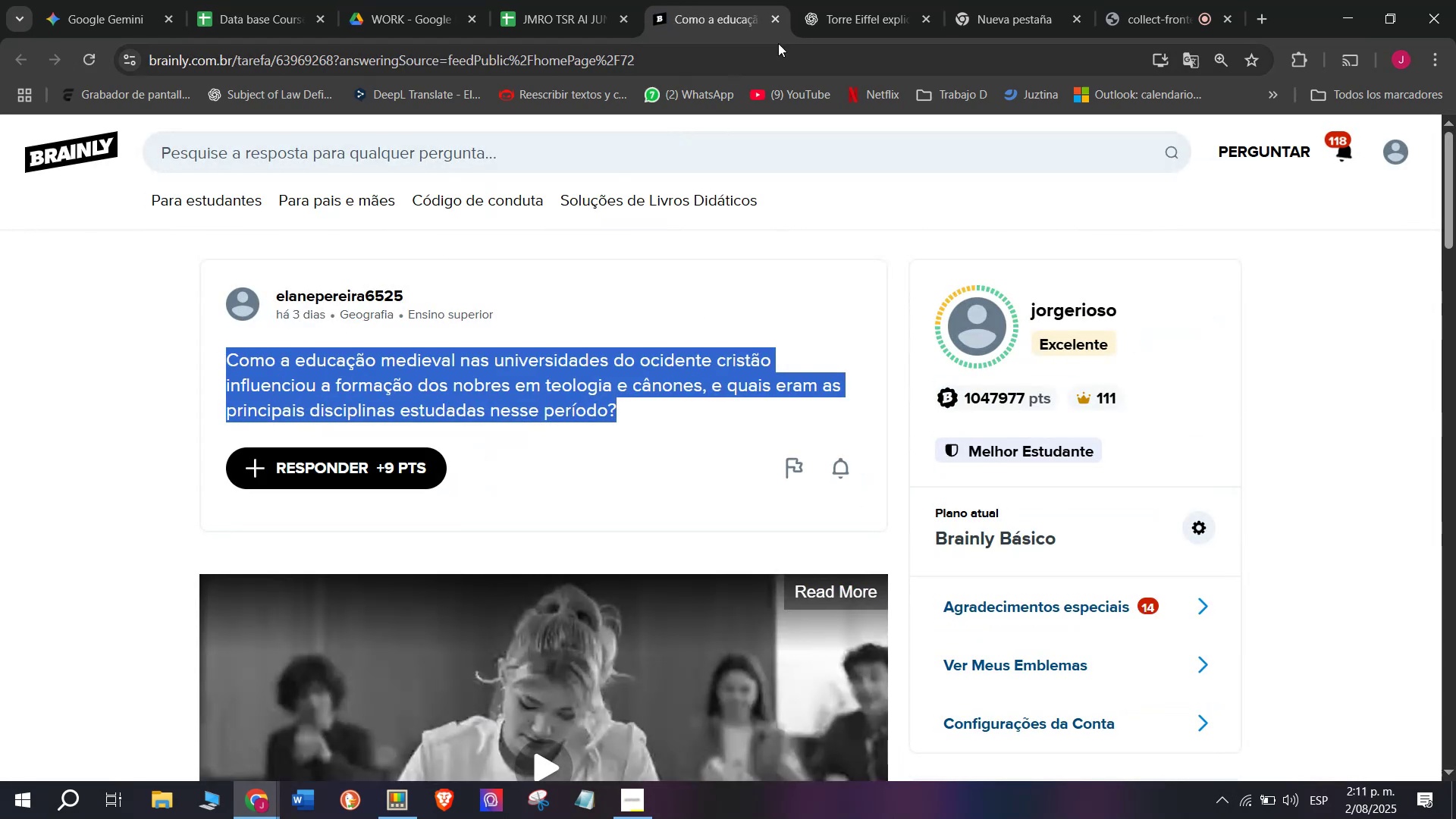 
left_click([852, 0])
 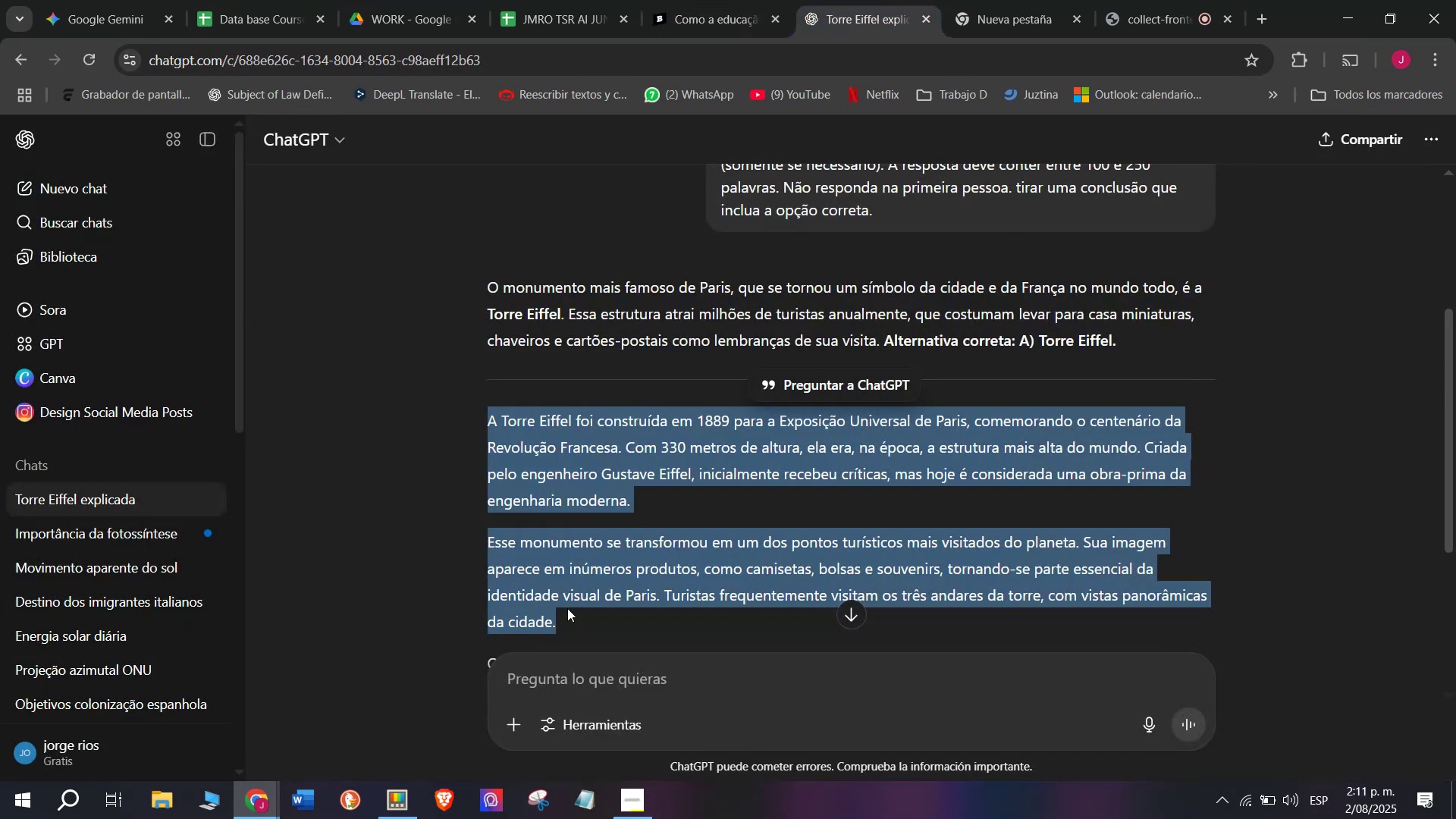 
left_click_drag(start_coordinate=[573, 665], to_coordinate=[569, 667])
 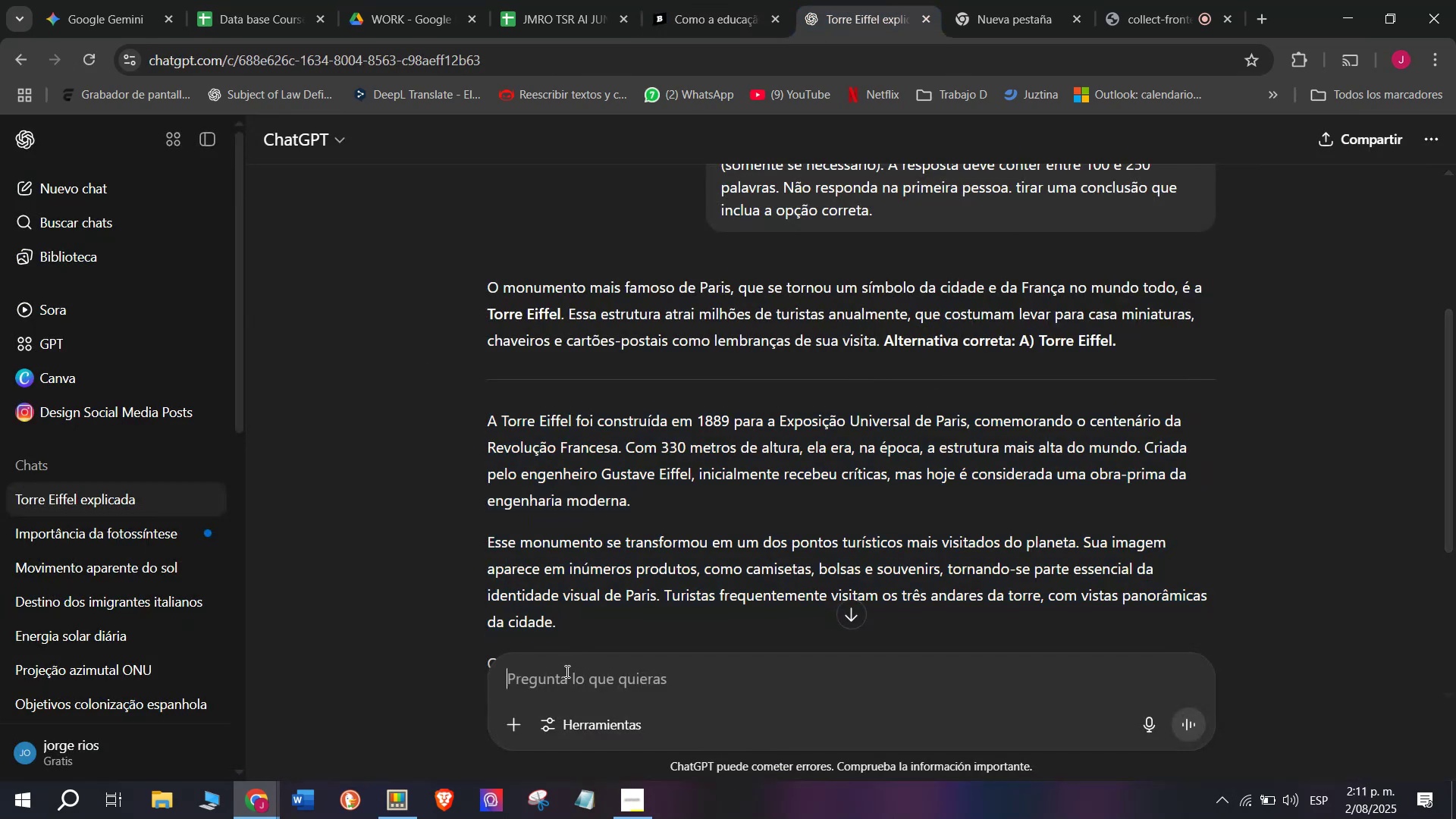 
key(Meta+MetaLeft)
 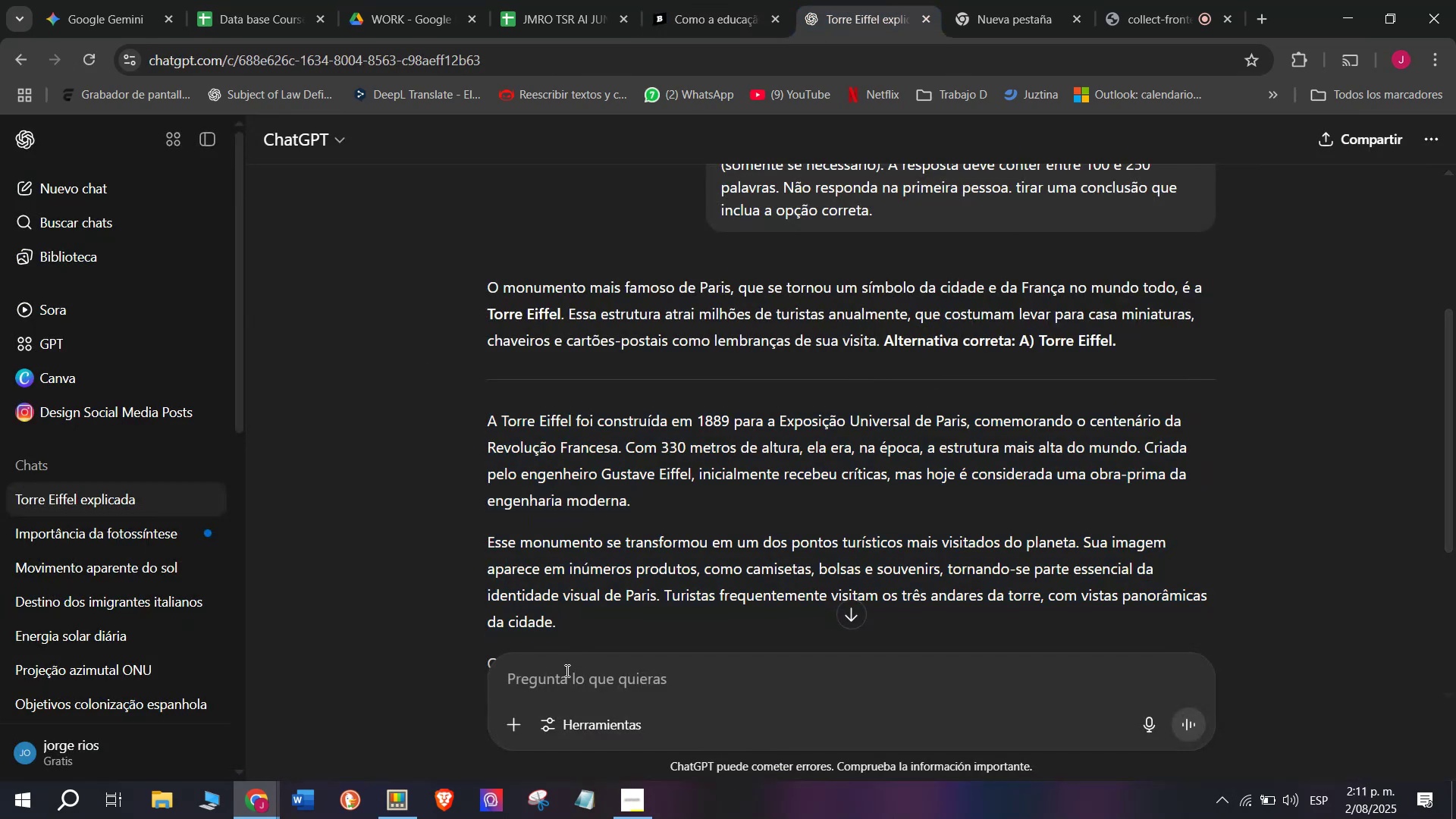 
key(Meta+V)
 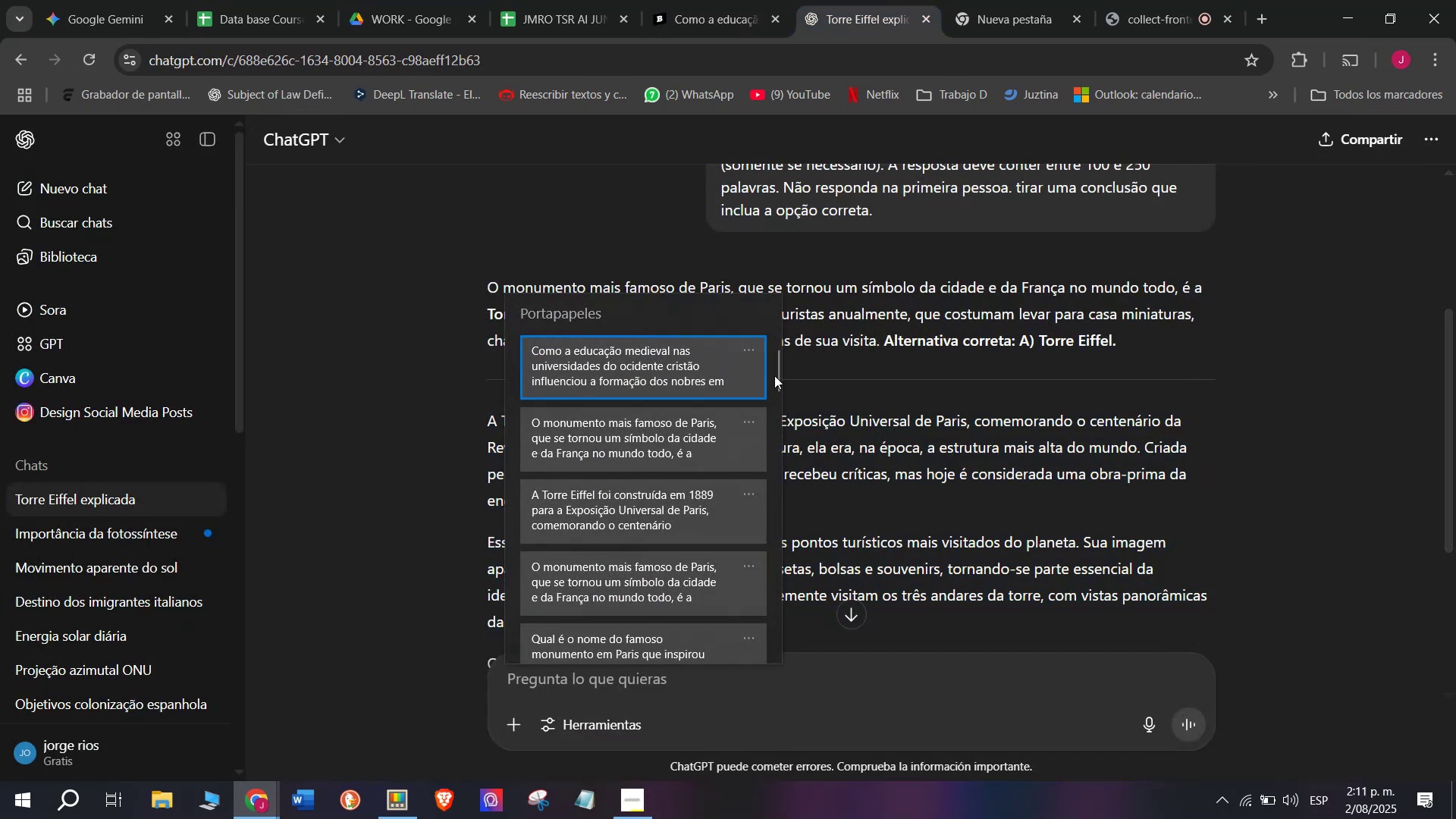 
left_click_drag(start_coordinate=[774, 375], to_coordinate=[739, 678])
 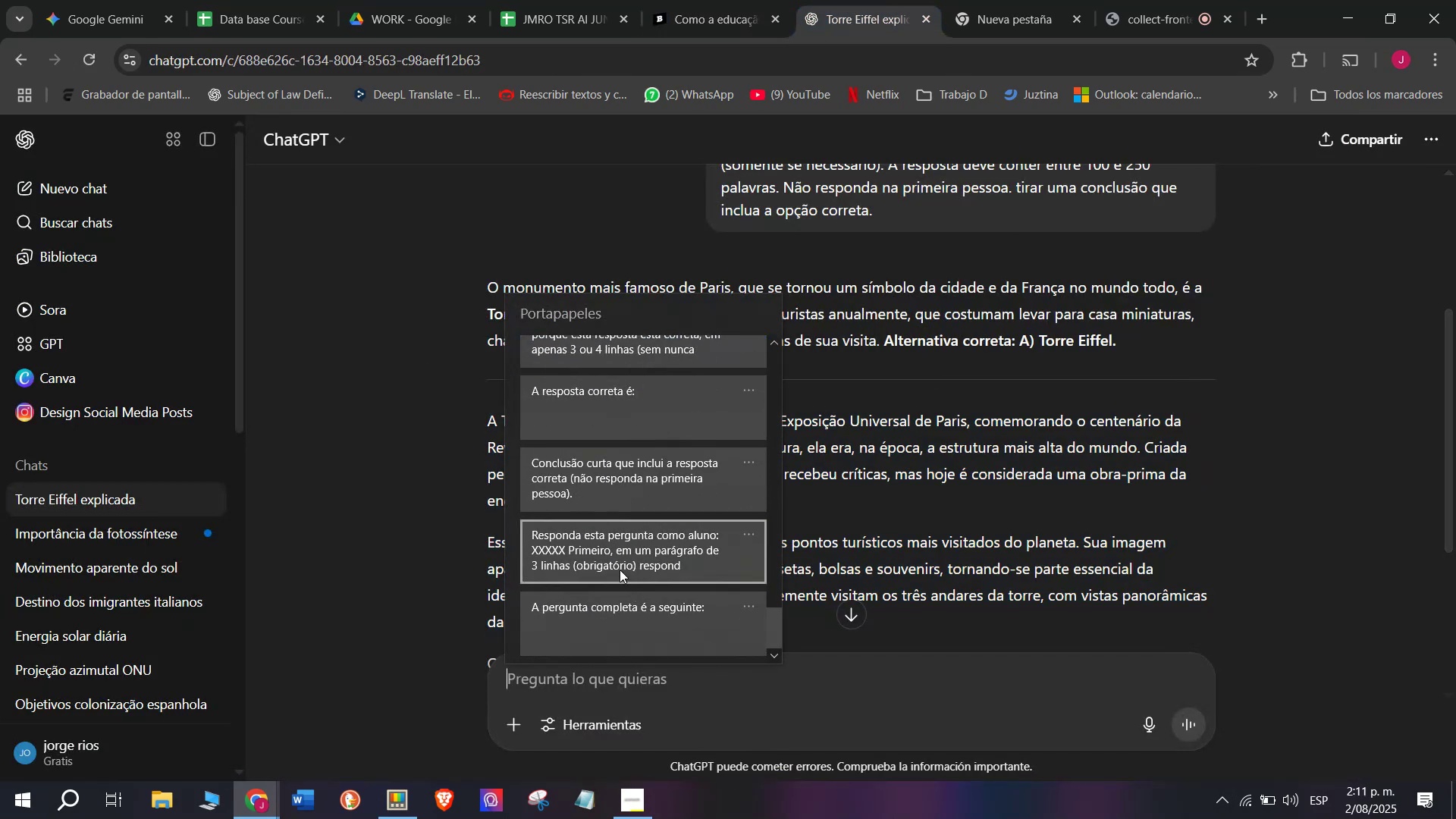 
key(Control+ControlLeft)
 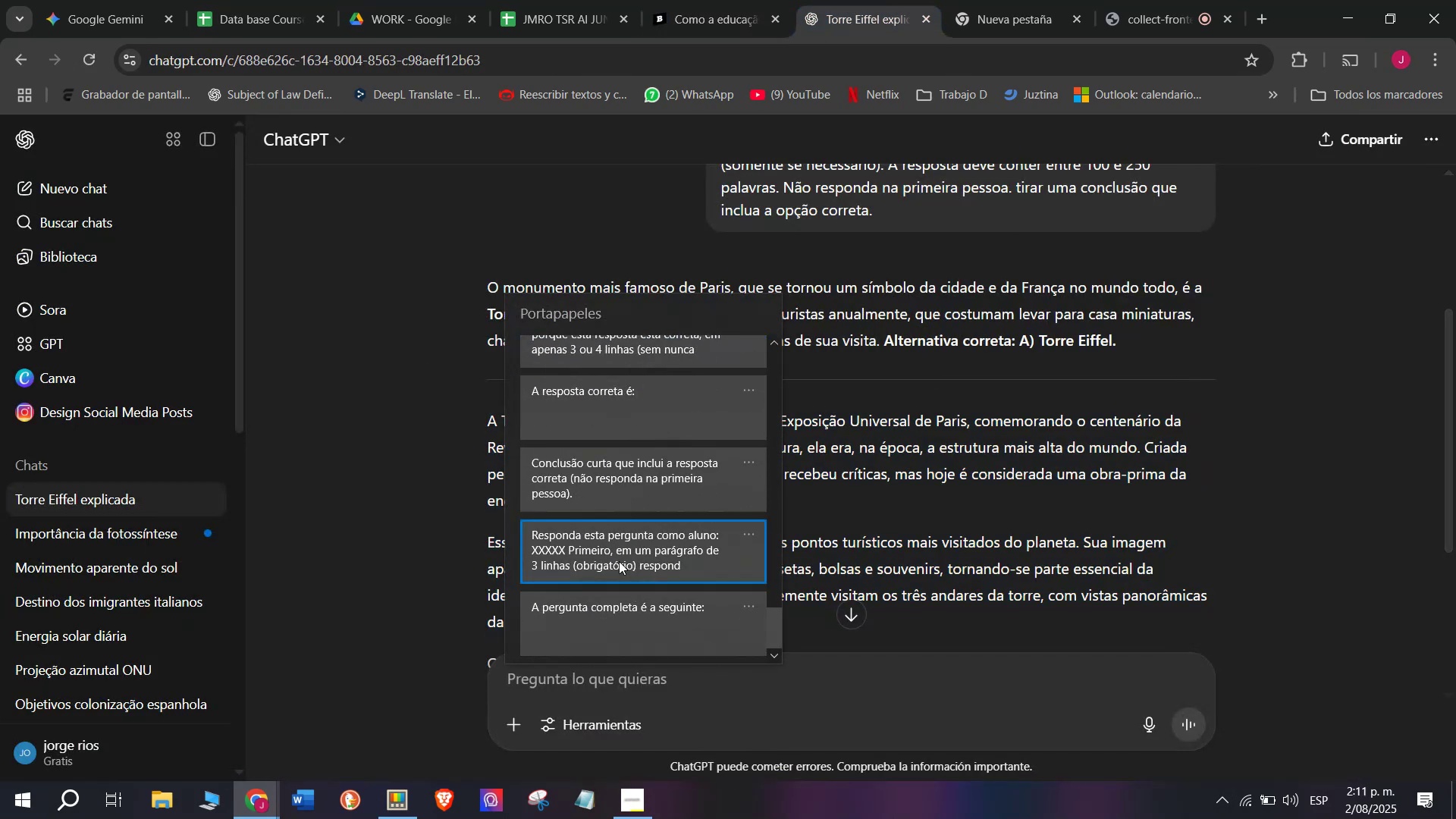 
key(Control+V)
 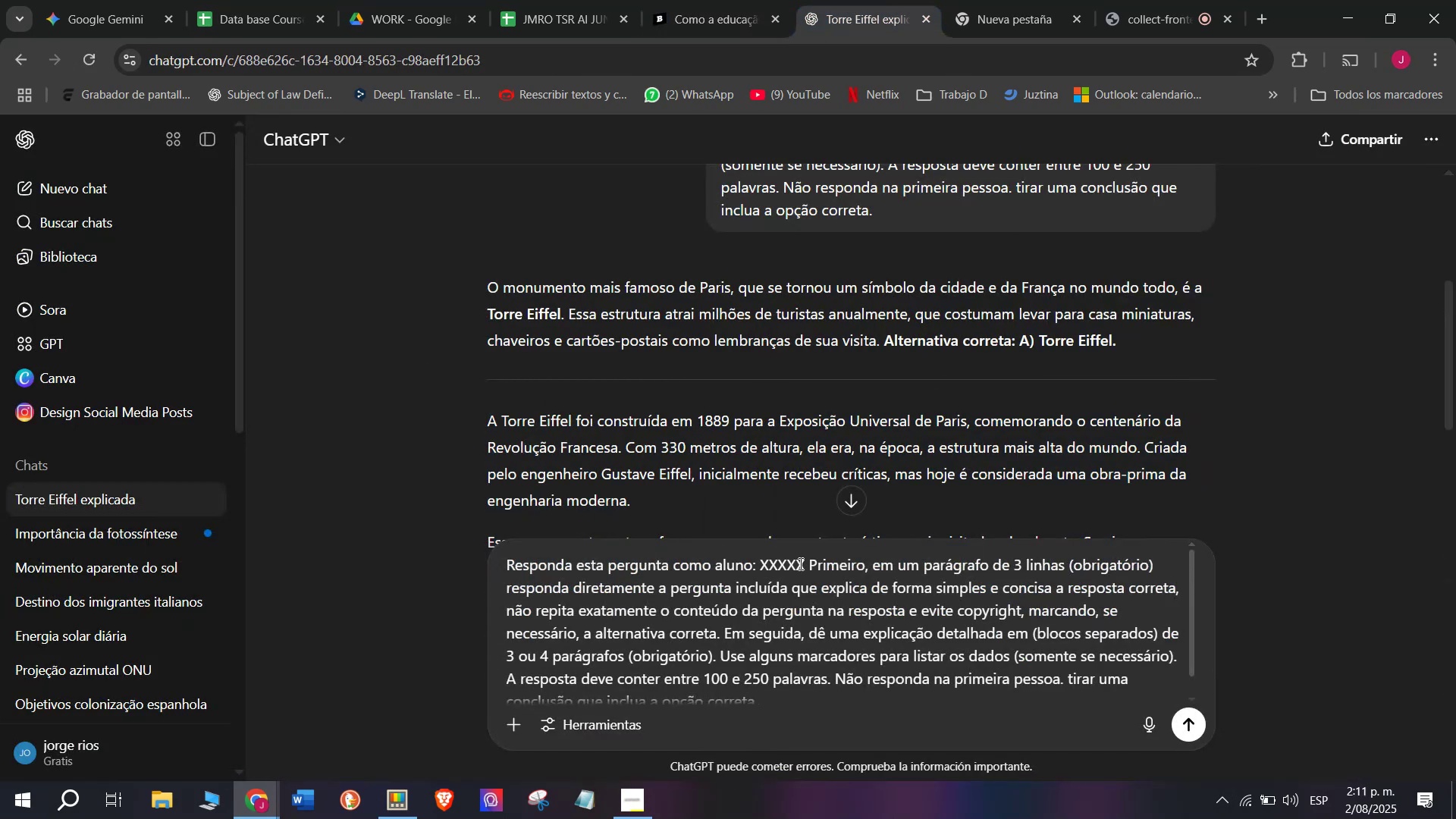 
left_click_drag(start_coordinate=[804, 564], to_coordinate=[762, 561])
 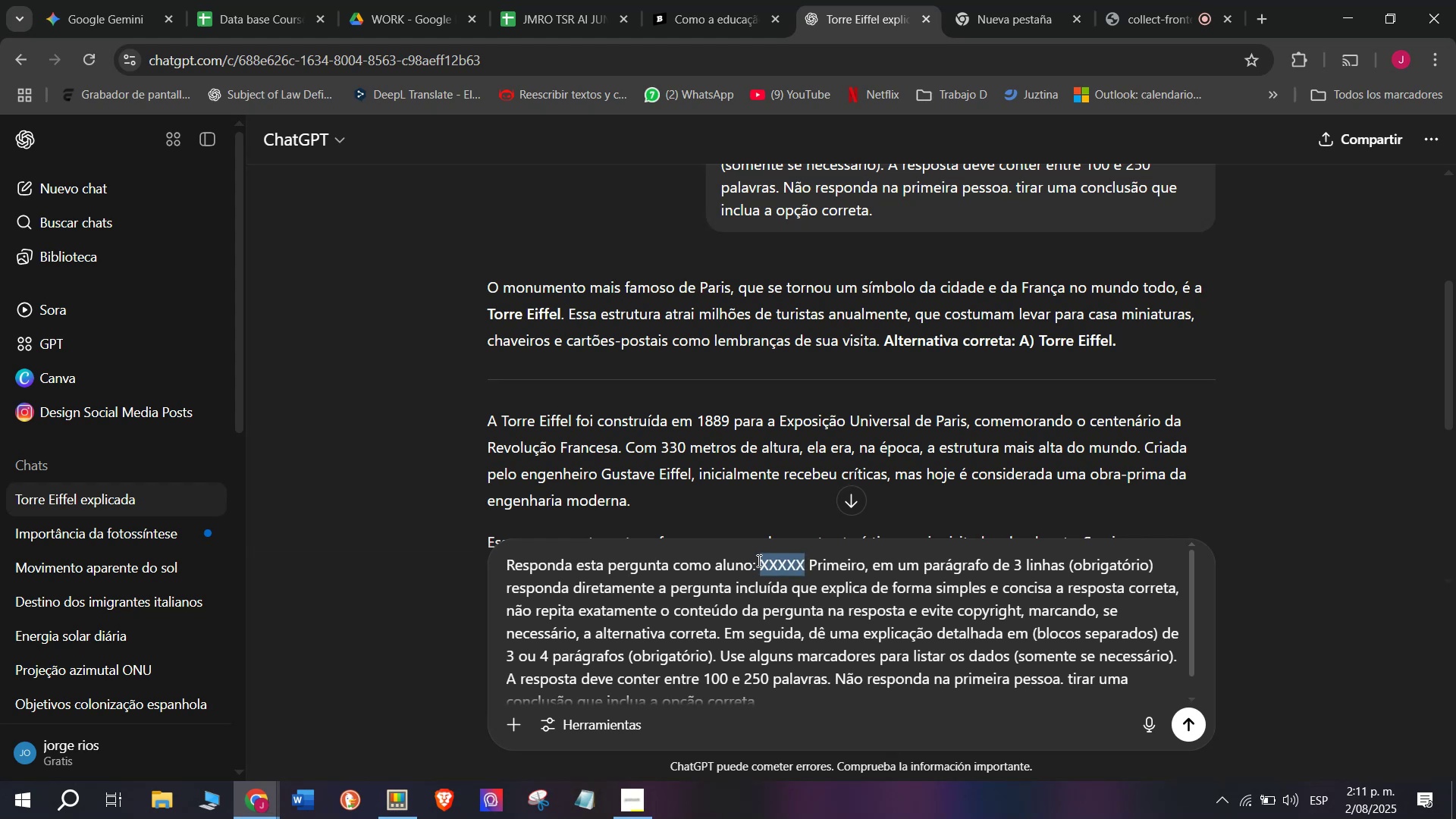 
key(Meta+V)
 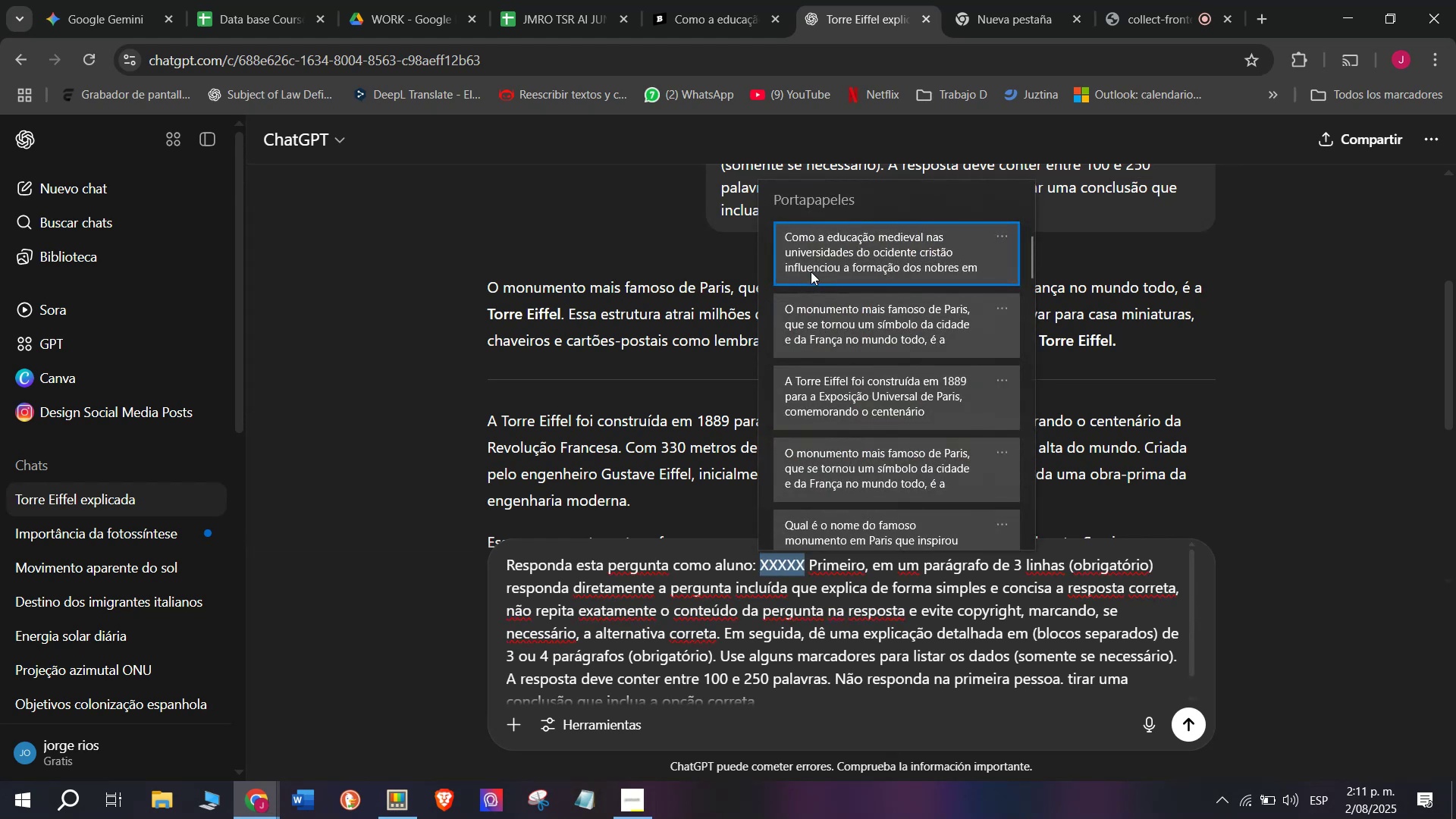 
left_click([811, 256])
 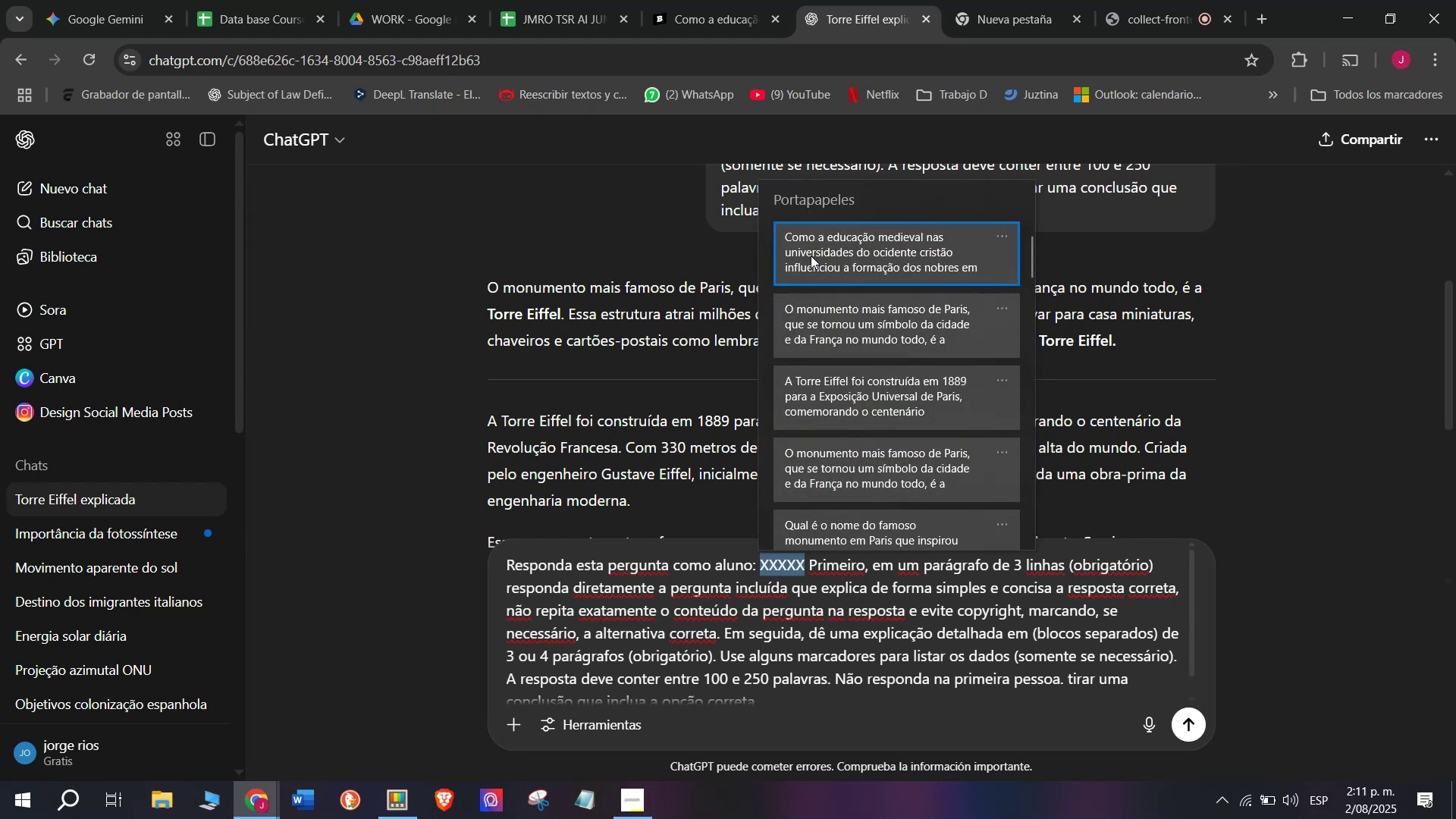 
key(Control+ControlLeft)
 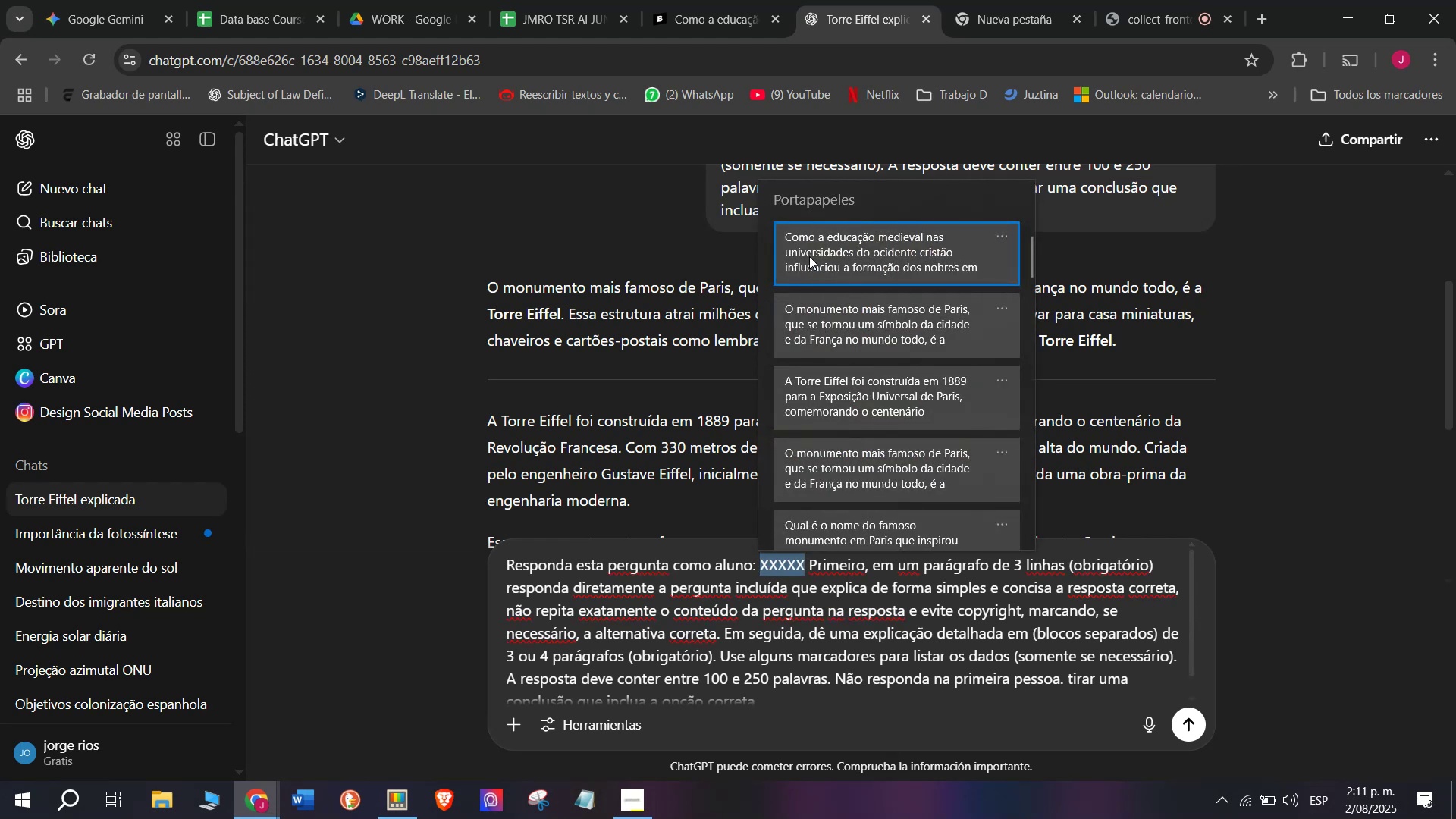 
key(Control+V)
 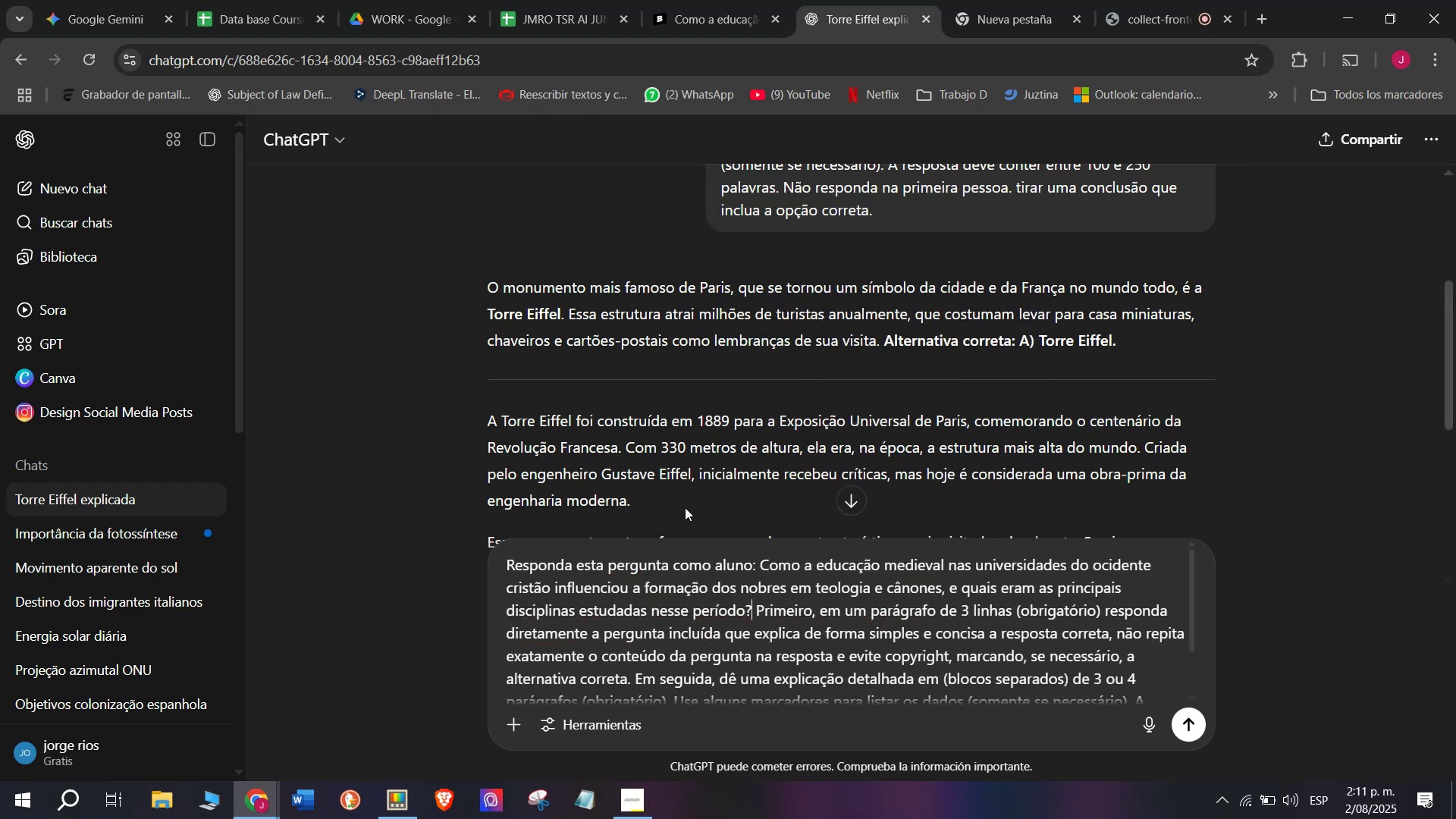 
key(Enter)
 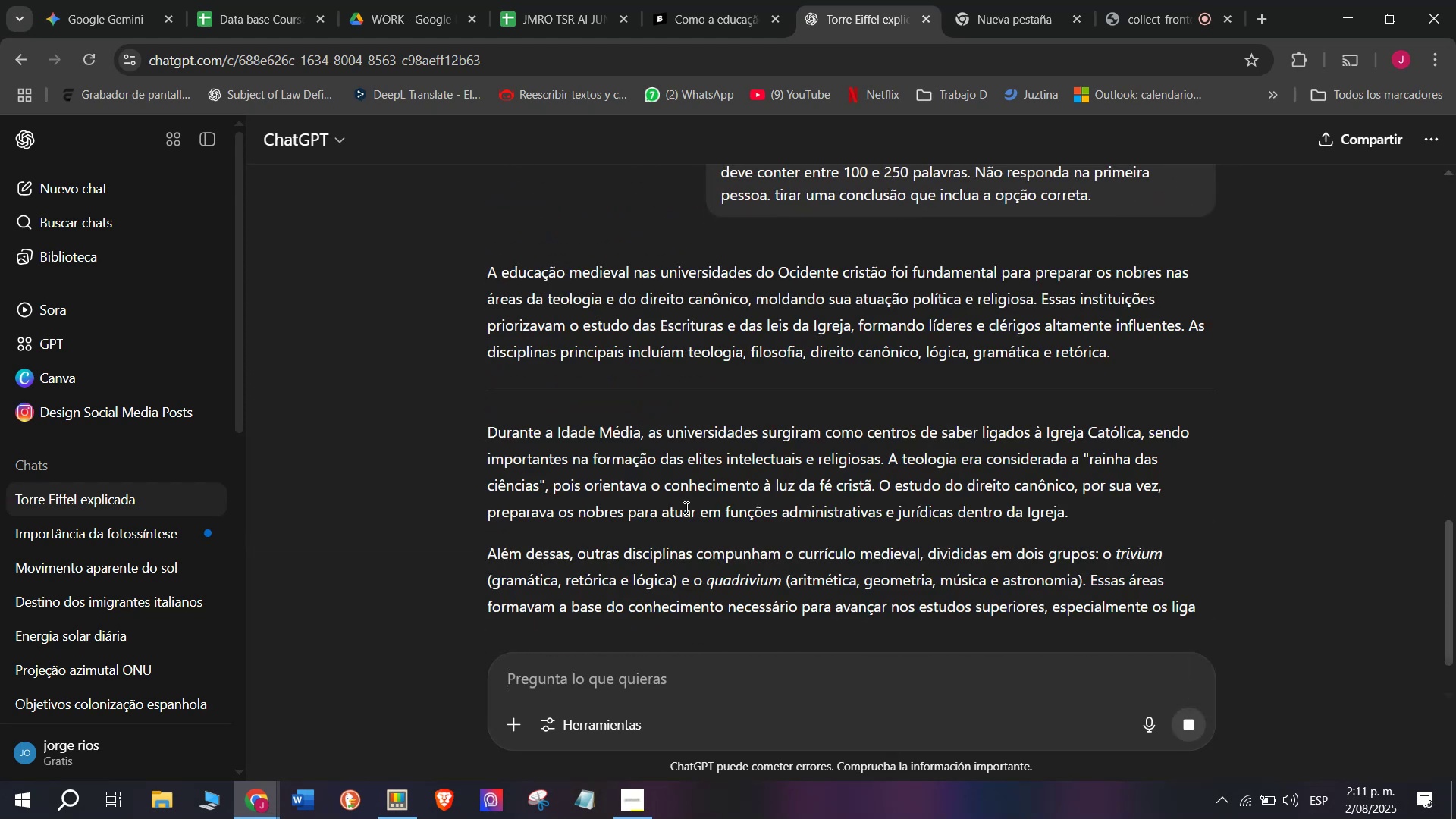 
wait(10.66)
 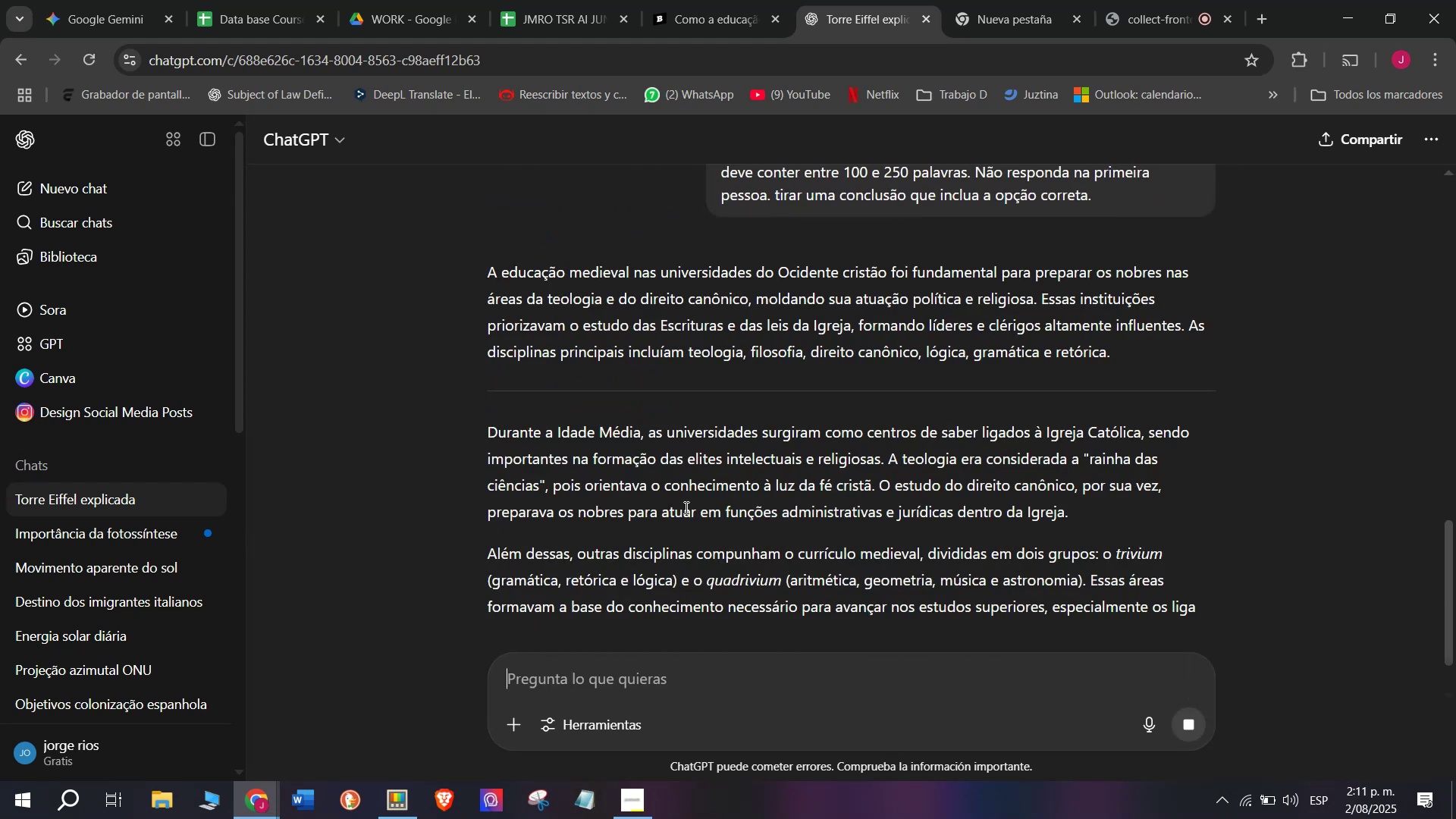 
left_click_drag(start_coordinate=[1185, 325], to_coordinate=[485, 271])
 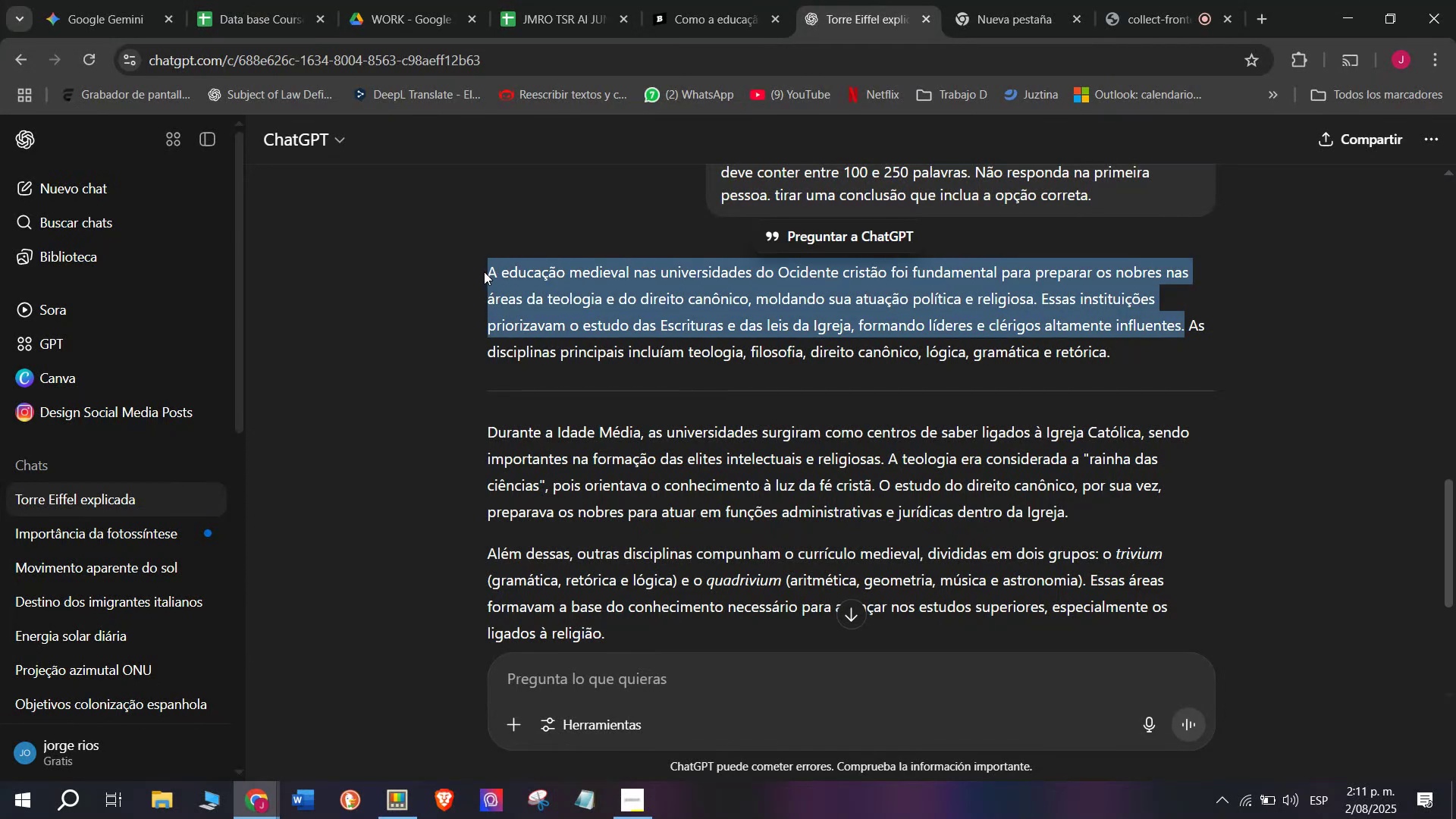 
key(Control+C)
 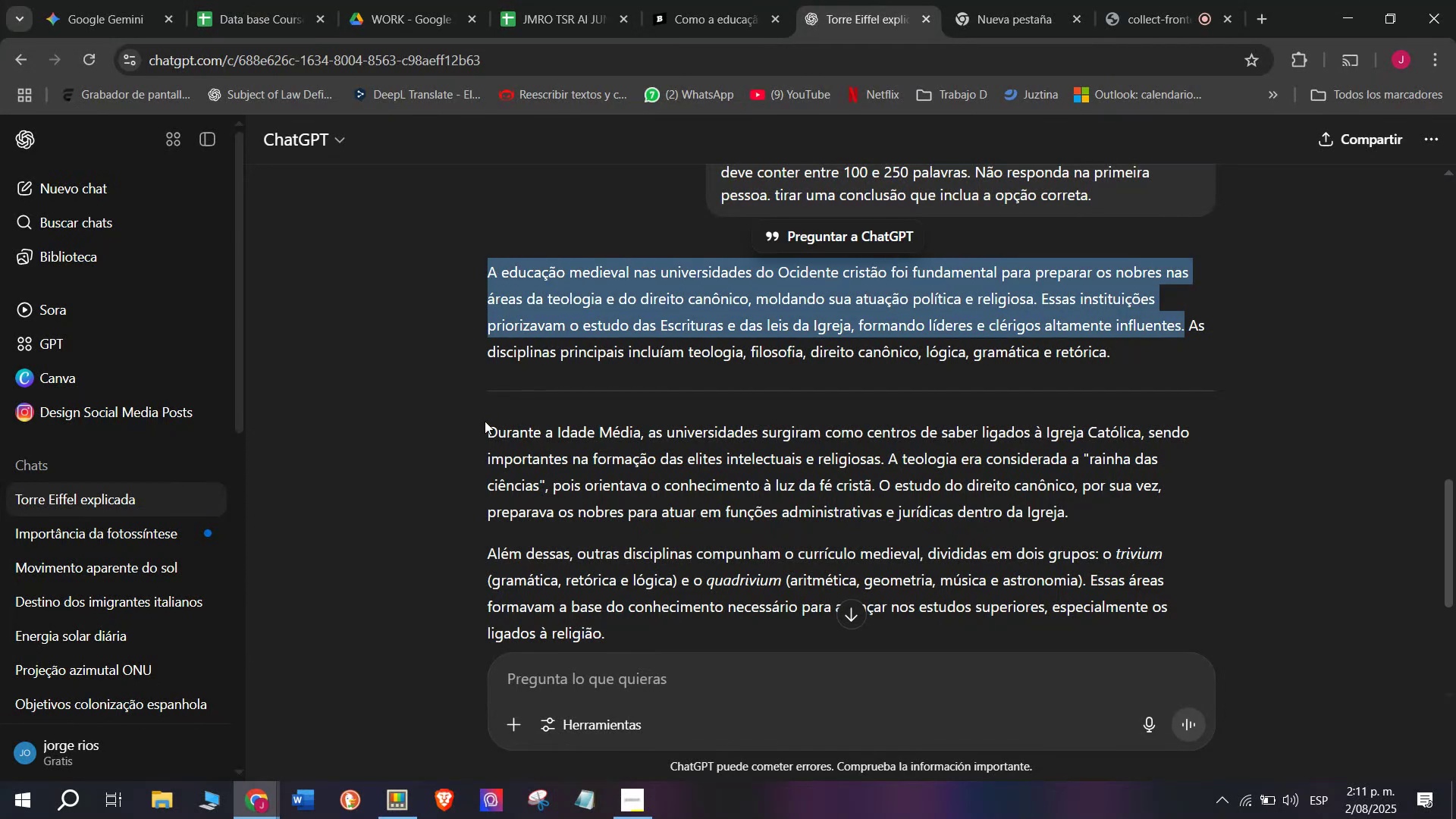 
left_click_drag(start_coordinate=[482, 423], to_coordinate=[662, 637])
 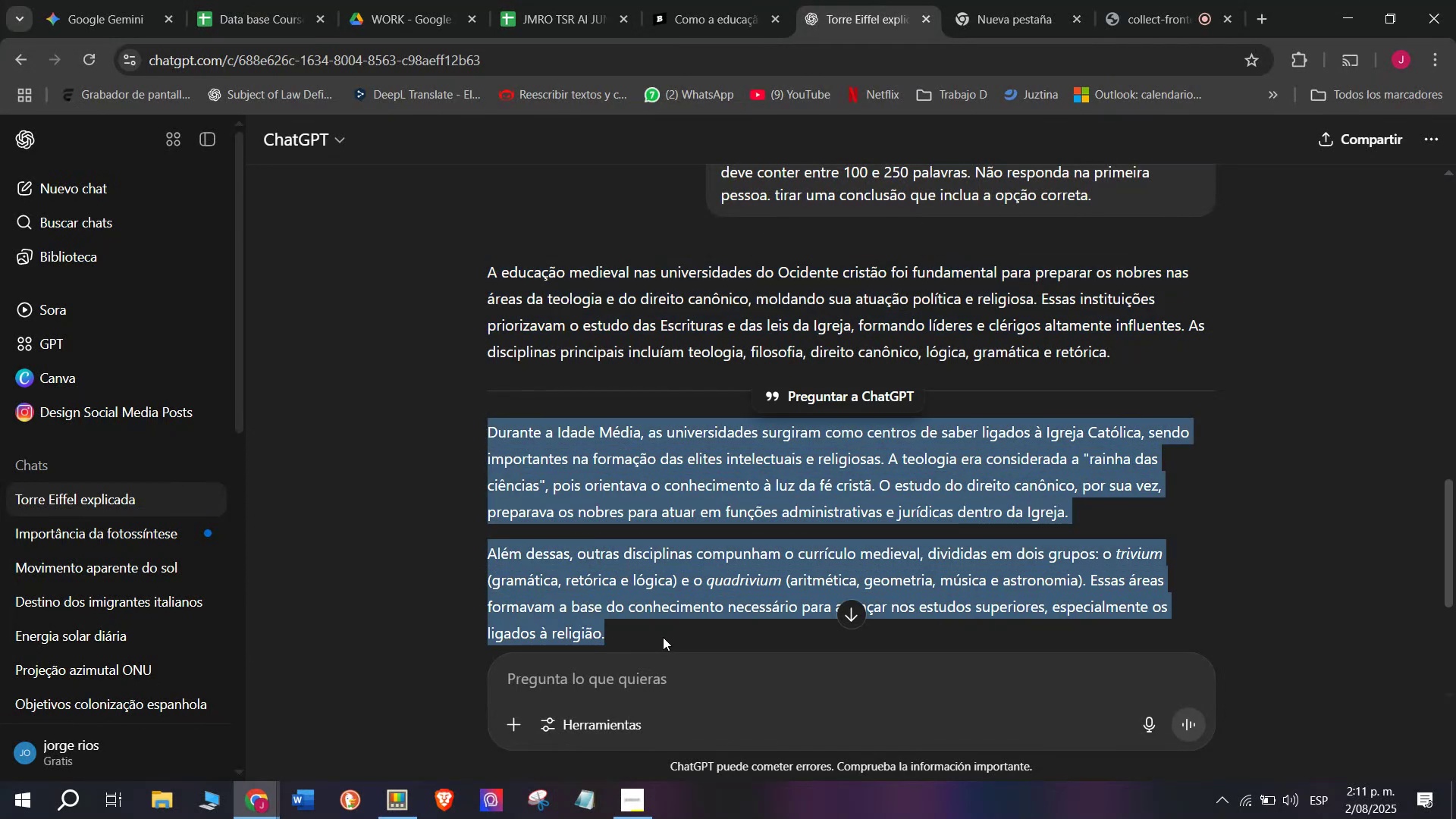 
key(Control+C)
 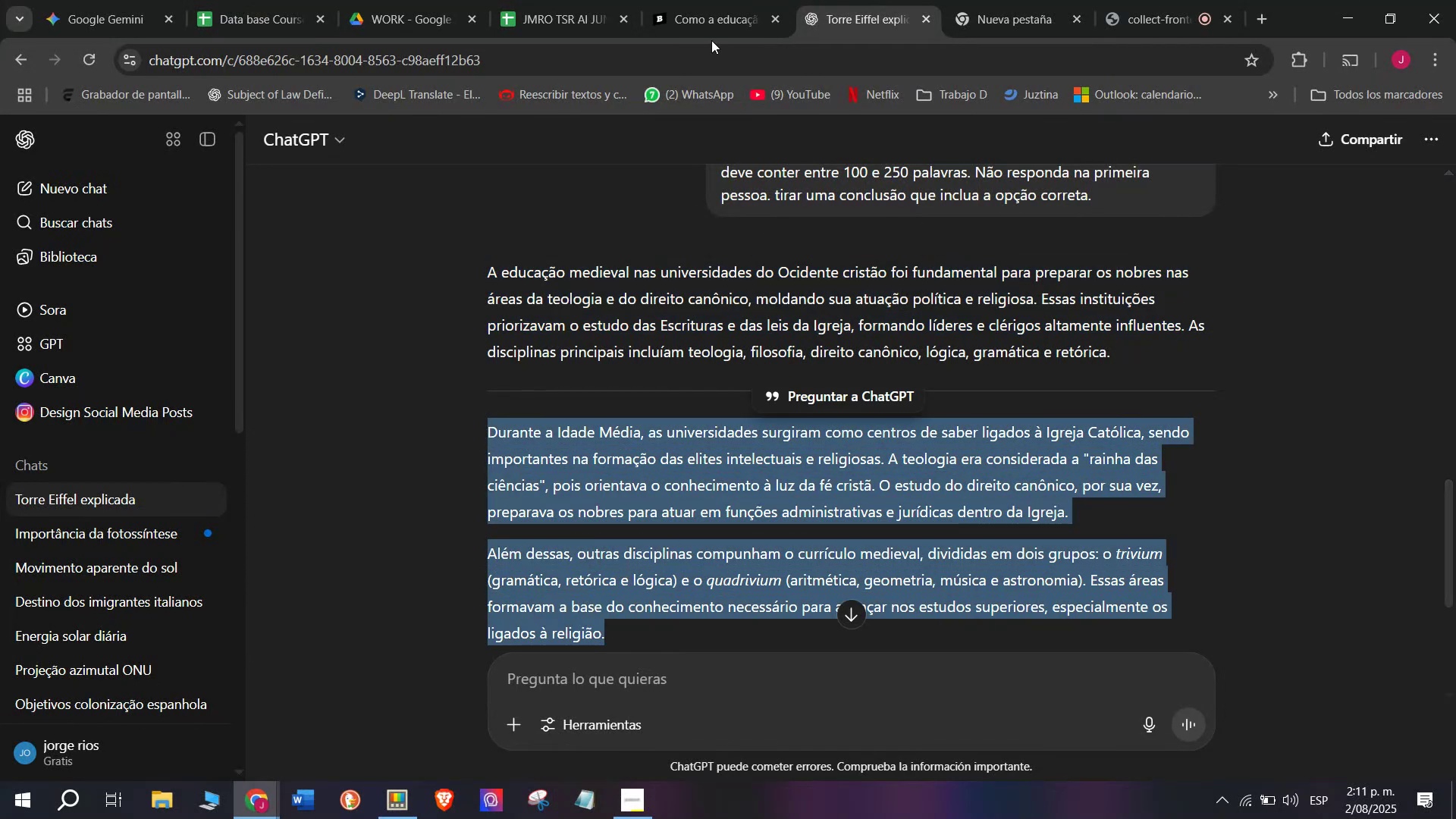 
left_click([712, 0])
 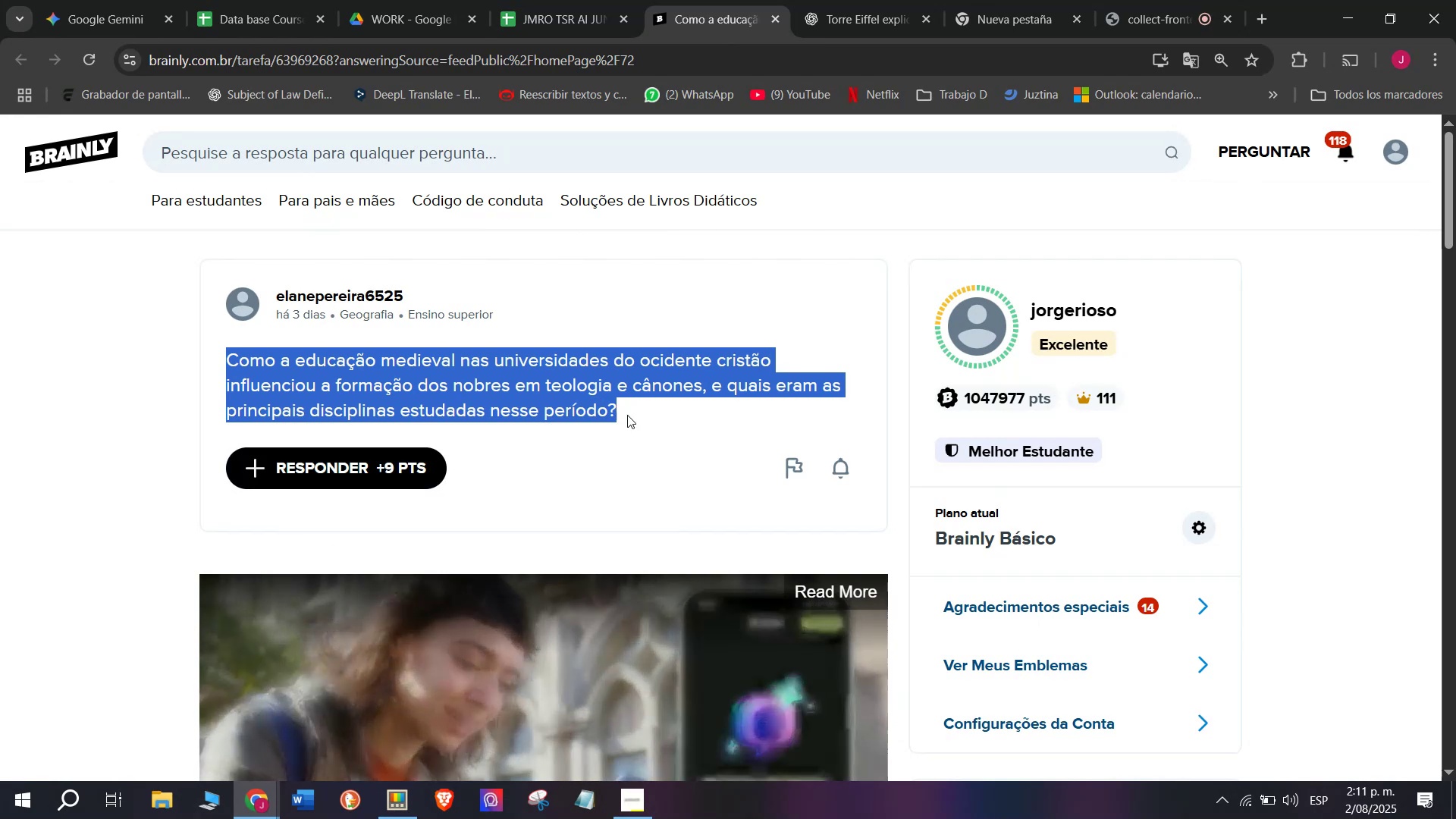 
left_click_drag(start_coordinate=[748, 369], to_coordinate=[516, 171])
 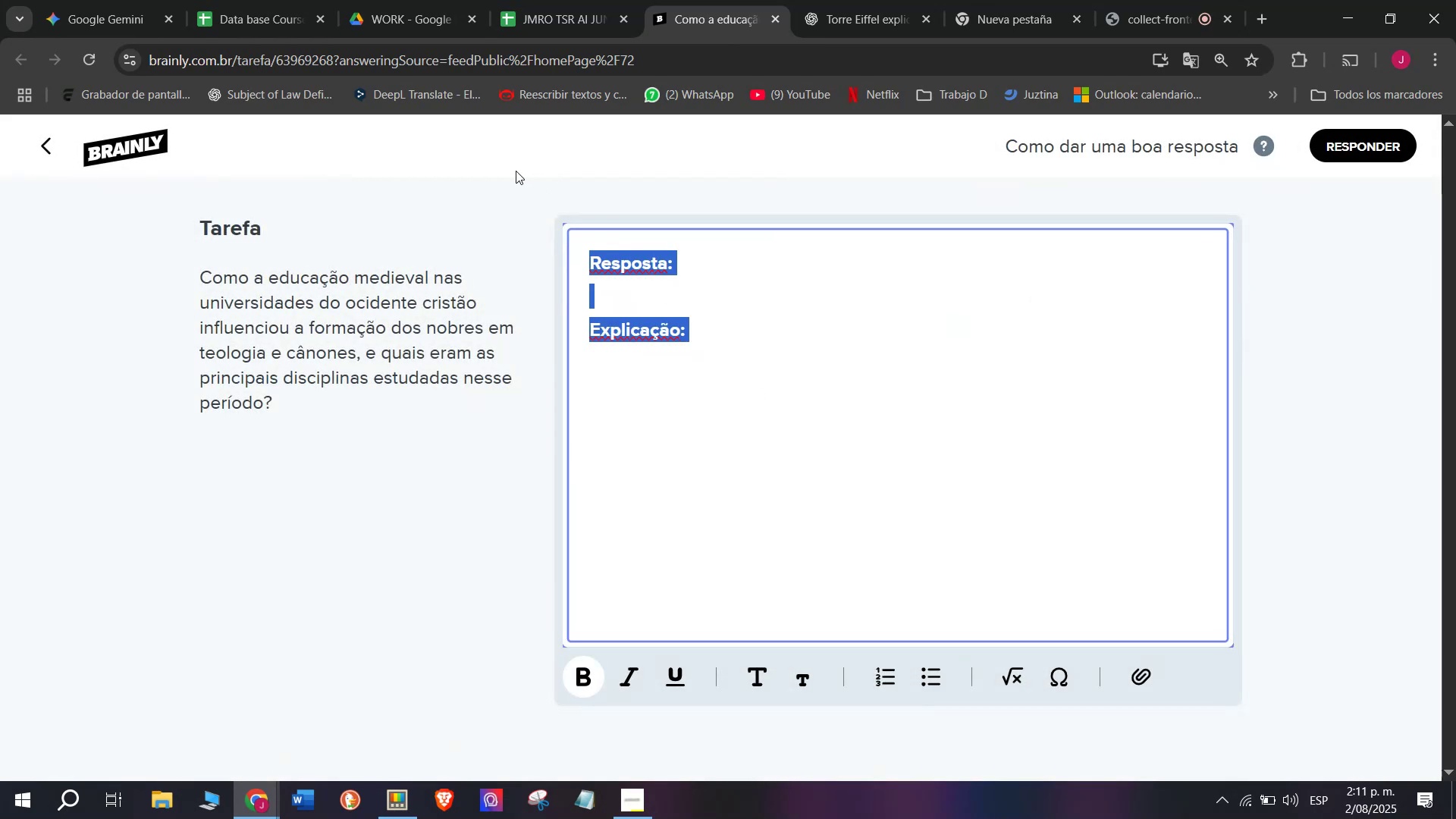 
key(Meta+V)
 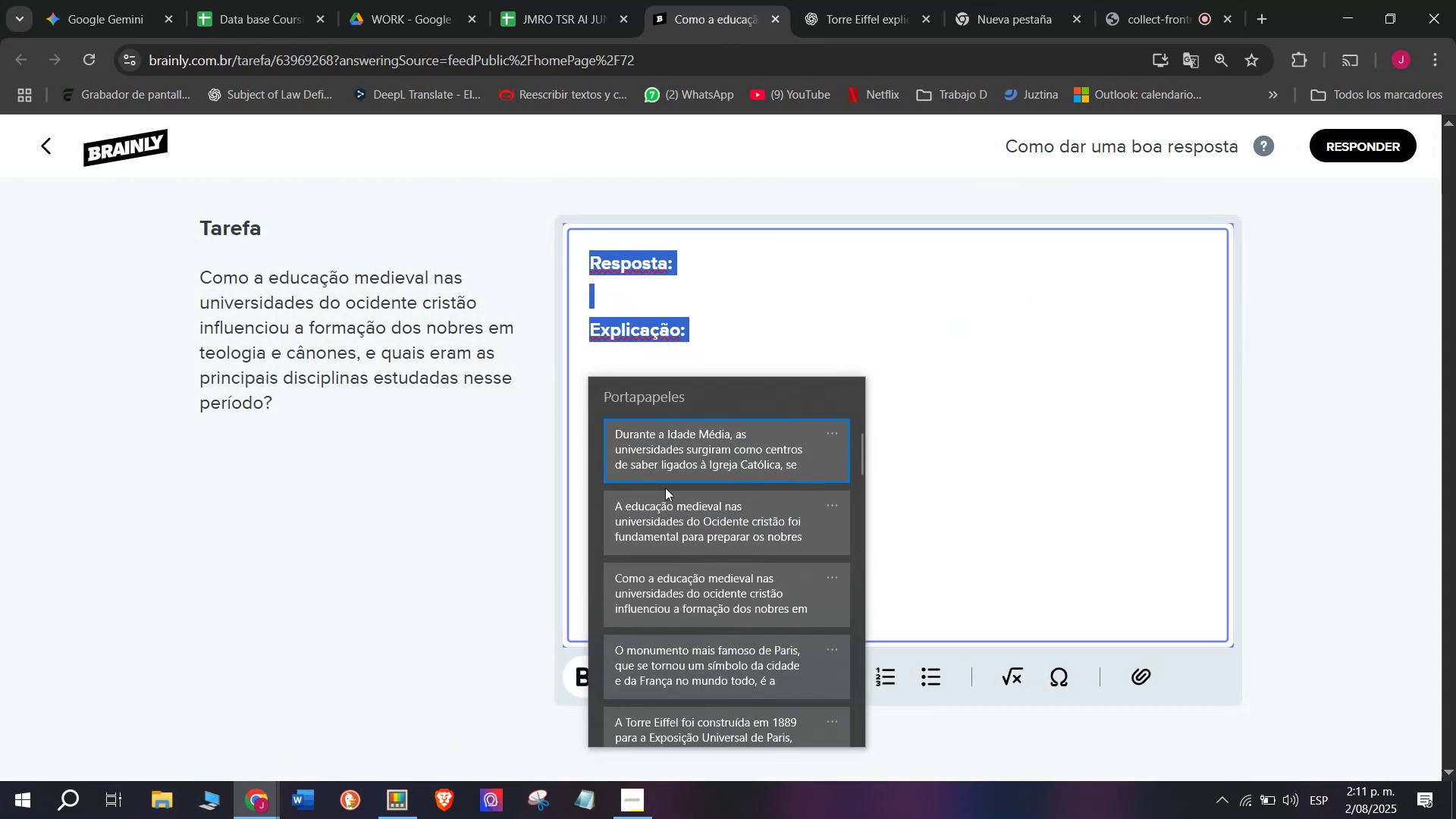 
left_click([659, 511])
 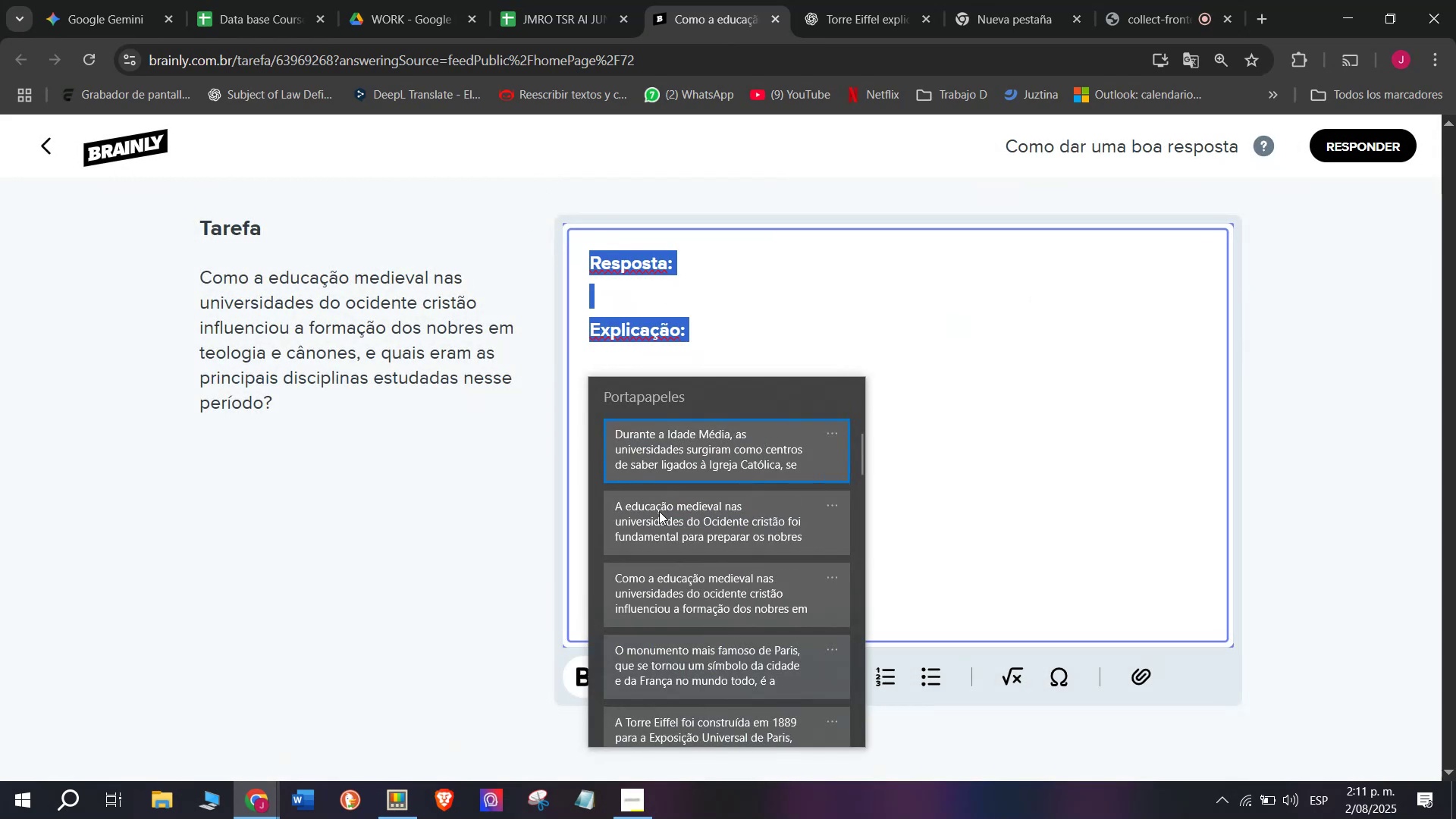 
key(Control+ControlLeft)
 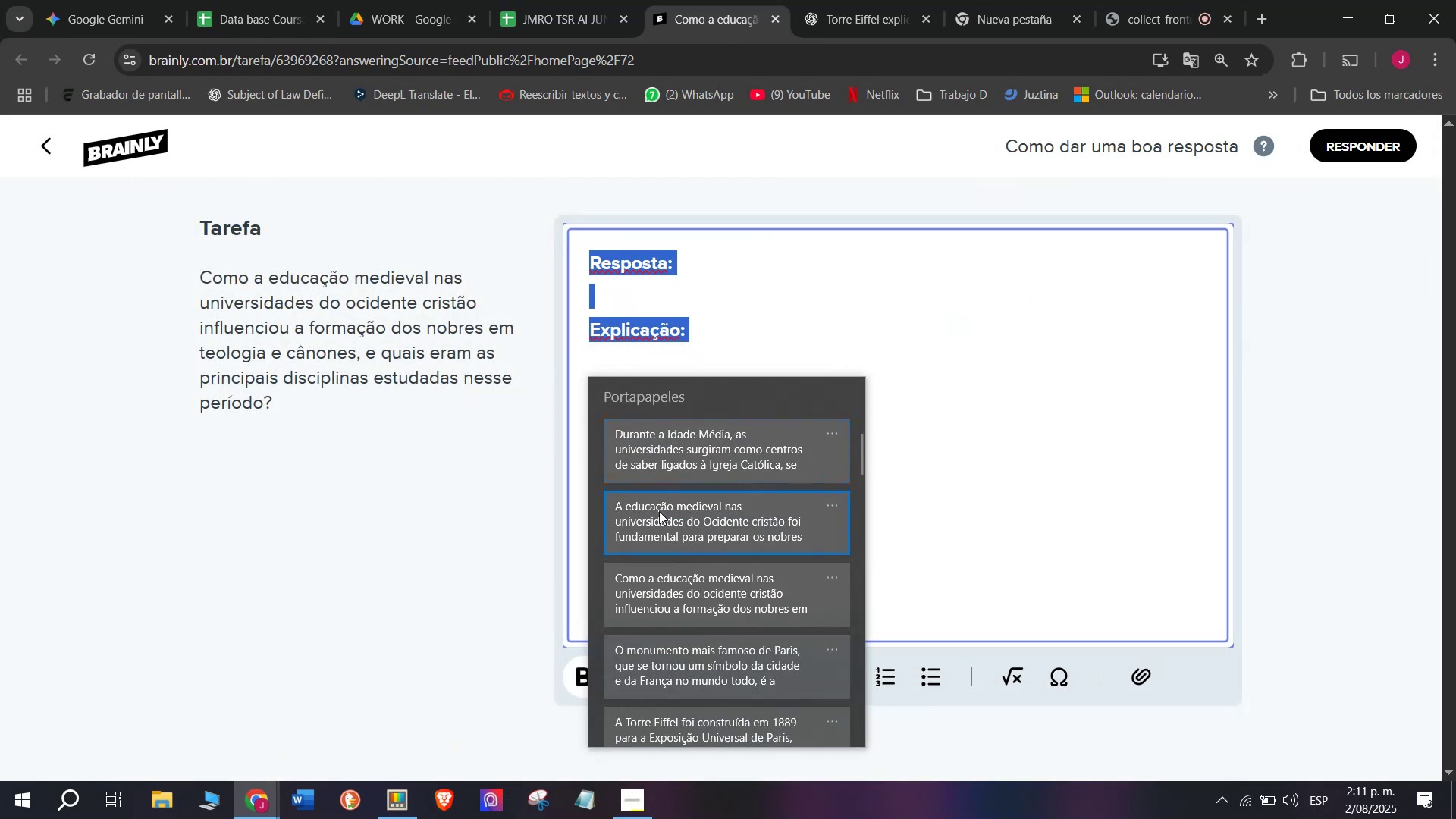 
key(Control+V)
 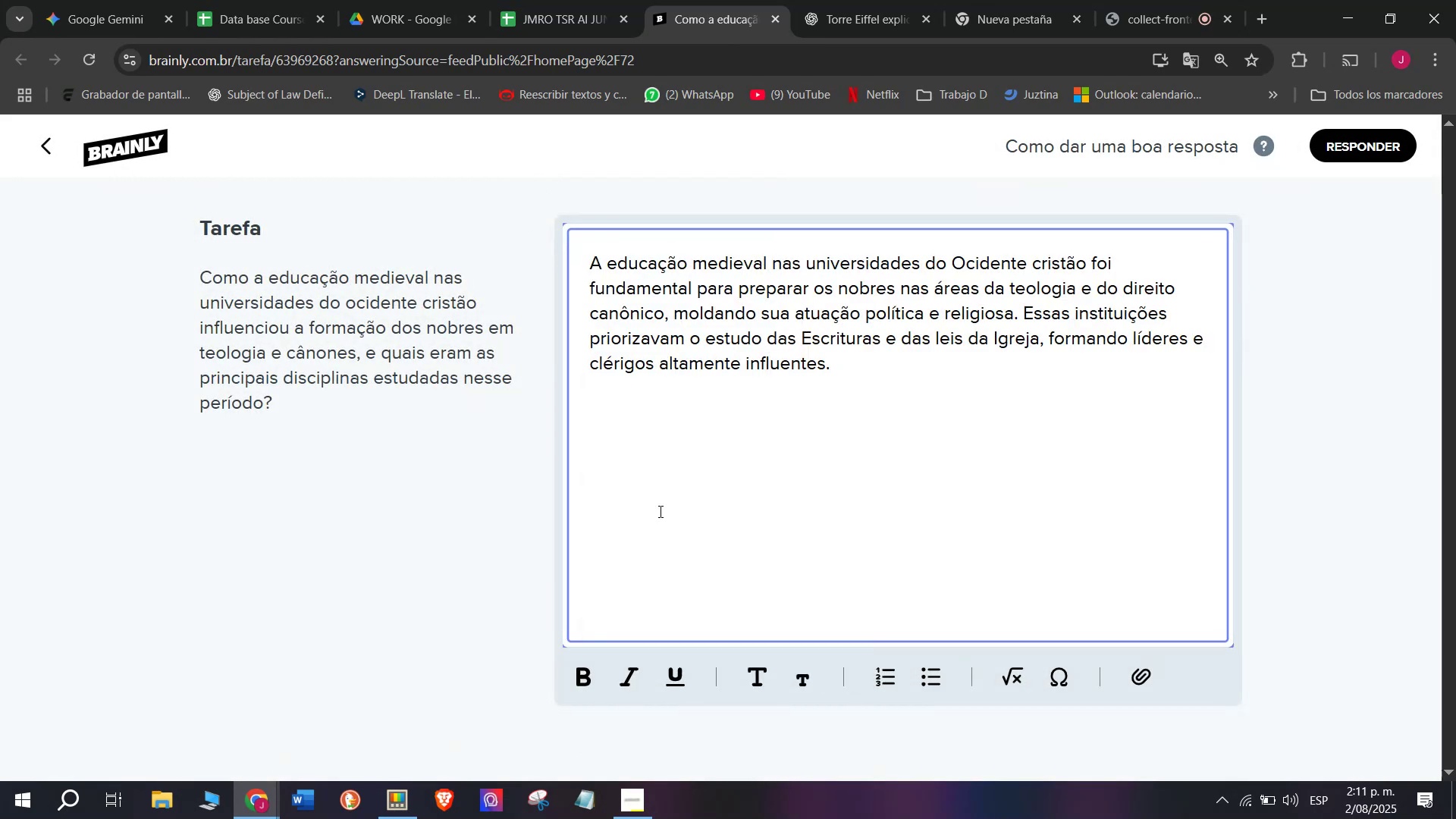 
key(Enter)
 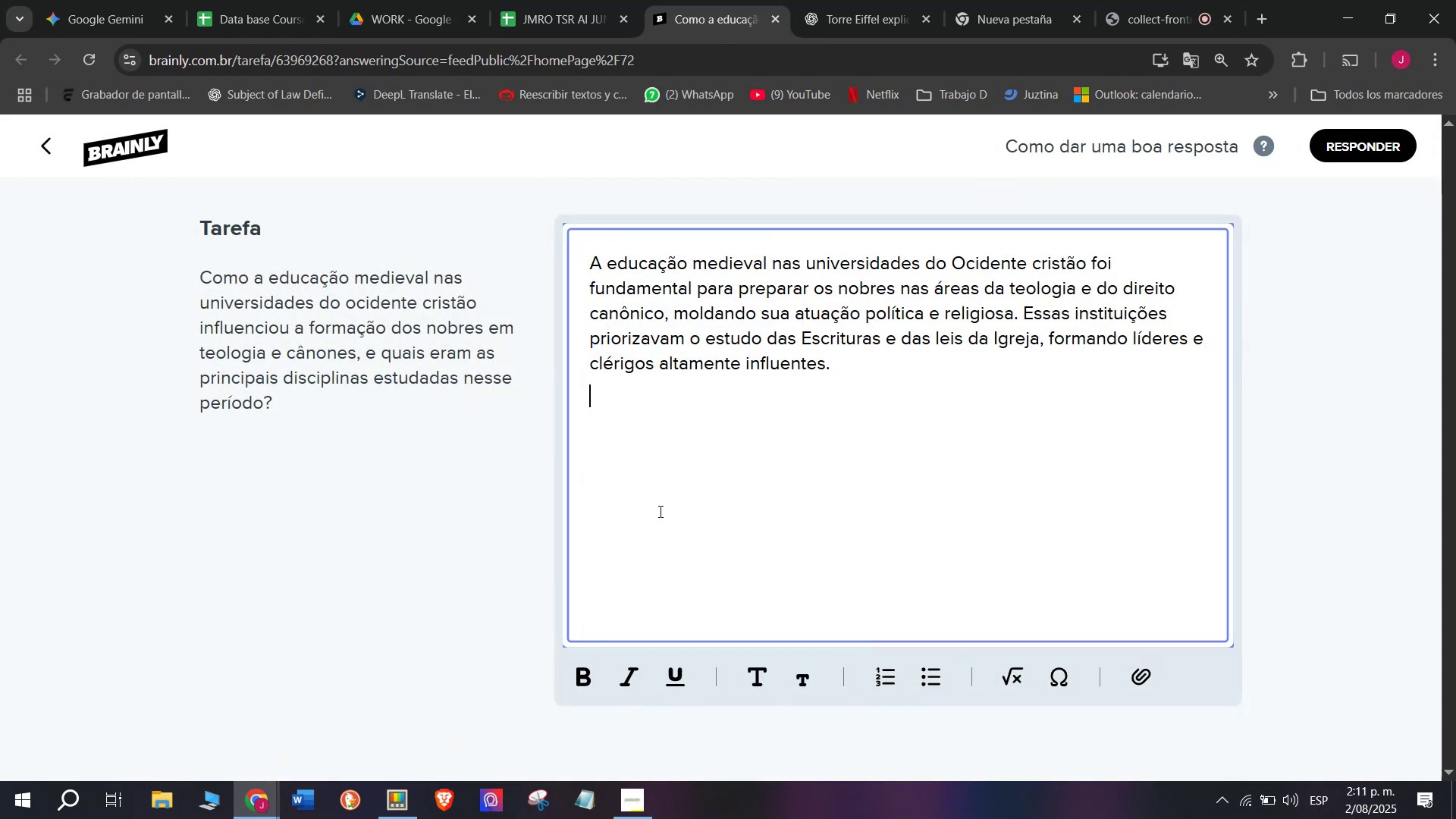 
key(Enter)
 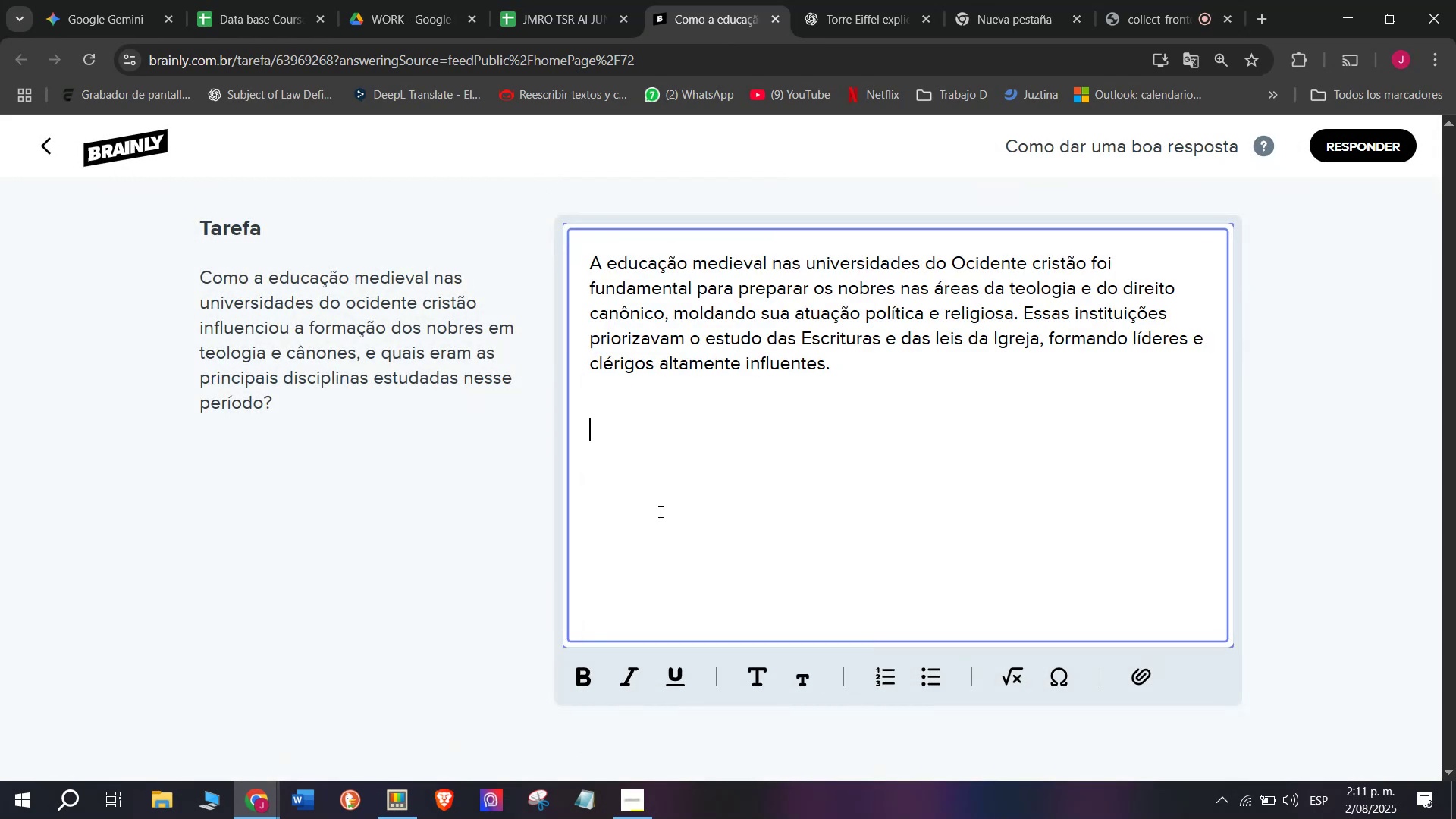 
key(Meta+V)
 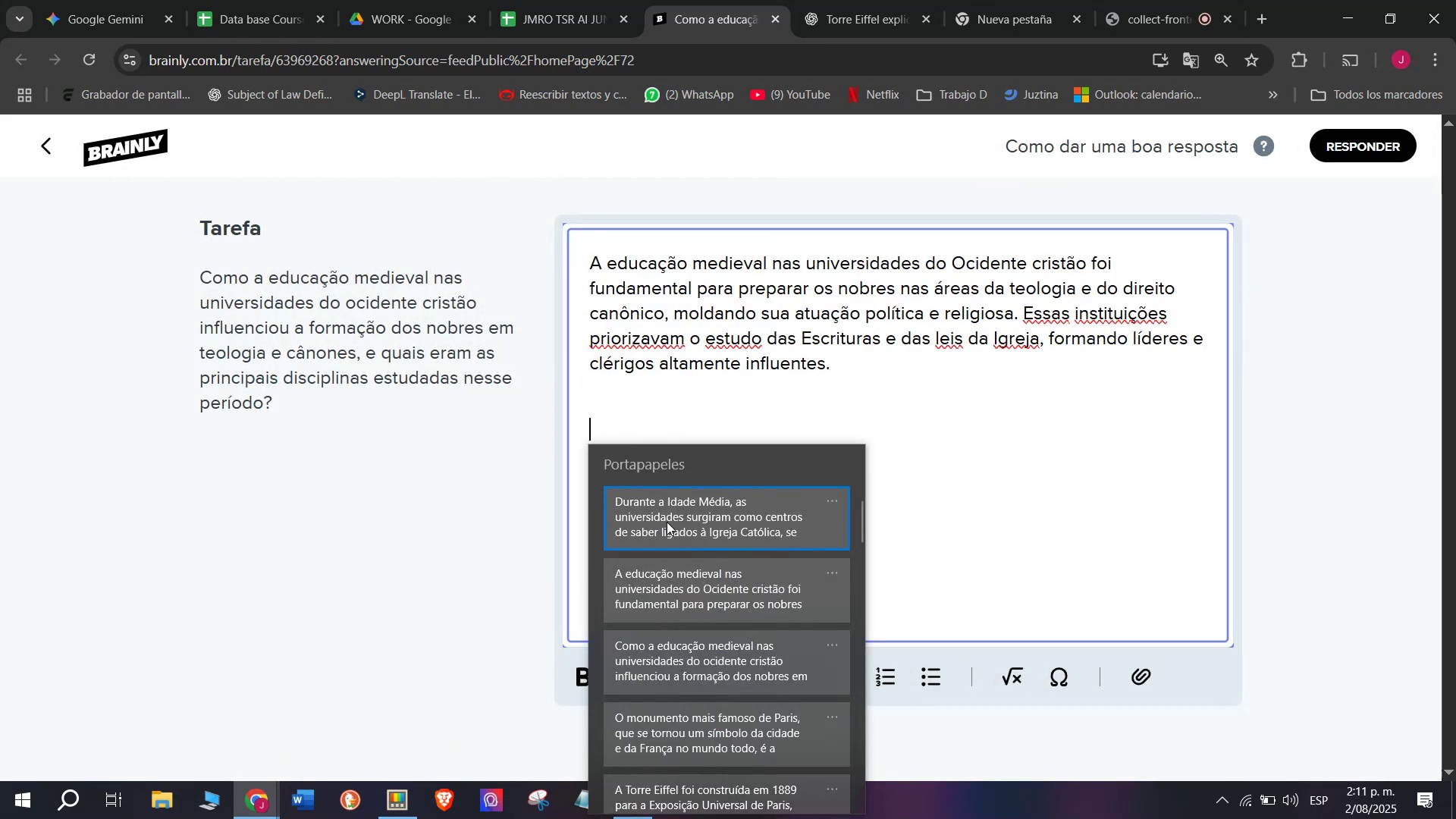 
left_click([667, 522])
 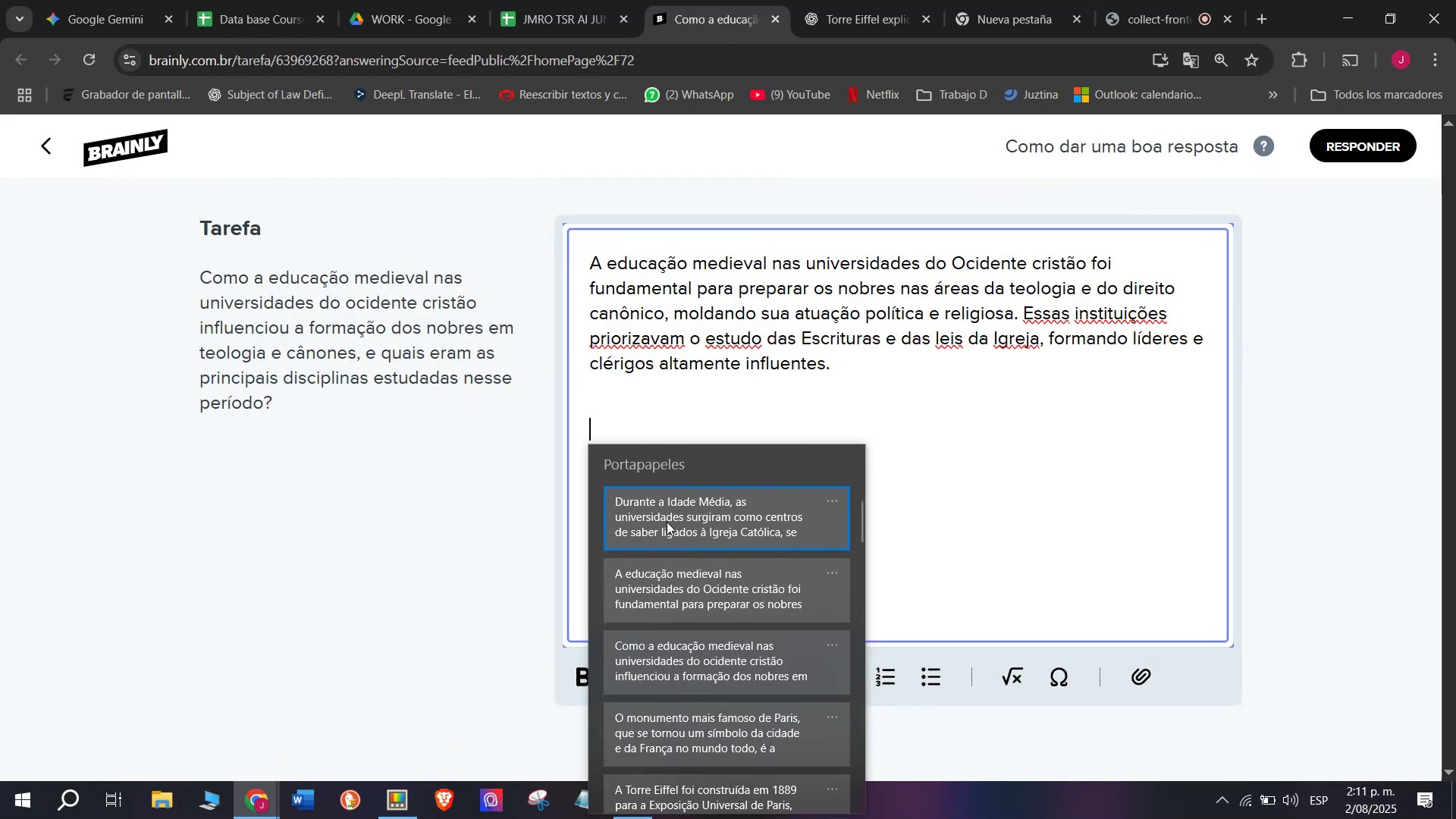 
key(Control+ControlLeft)
 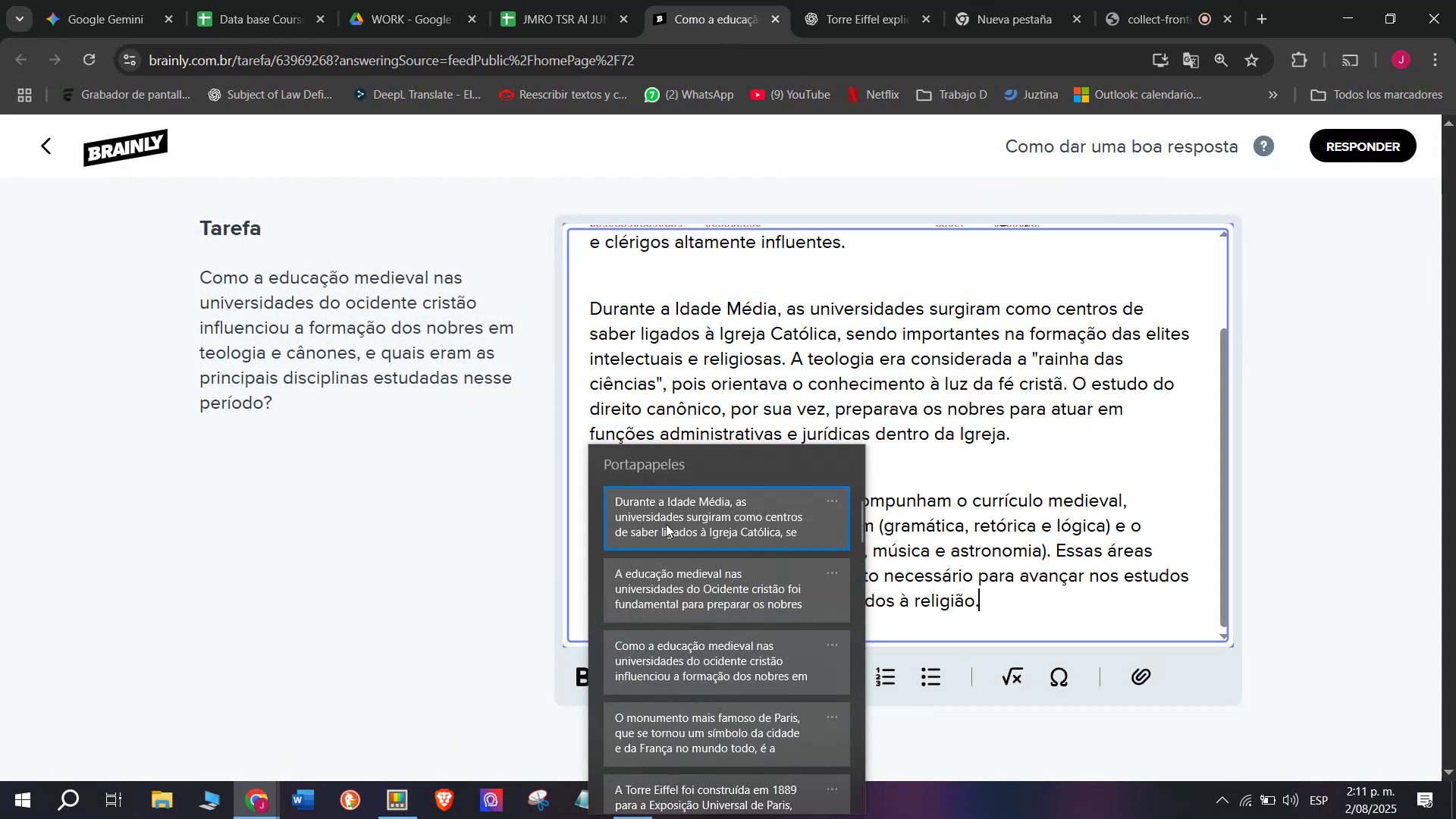 
key(Control+V)
 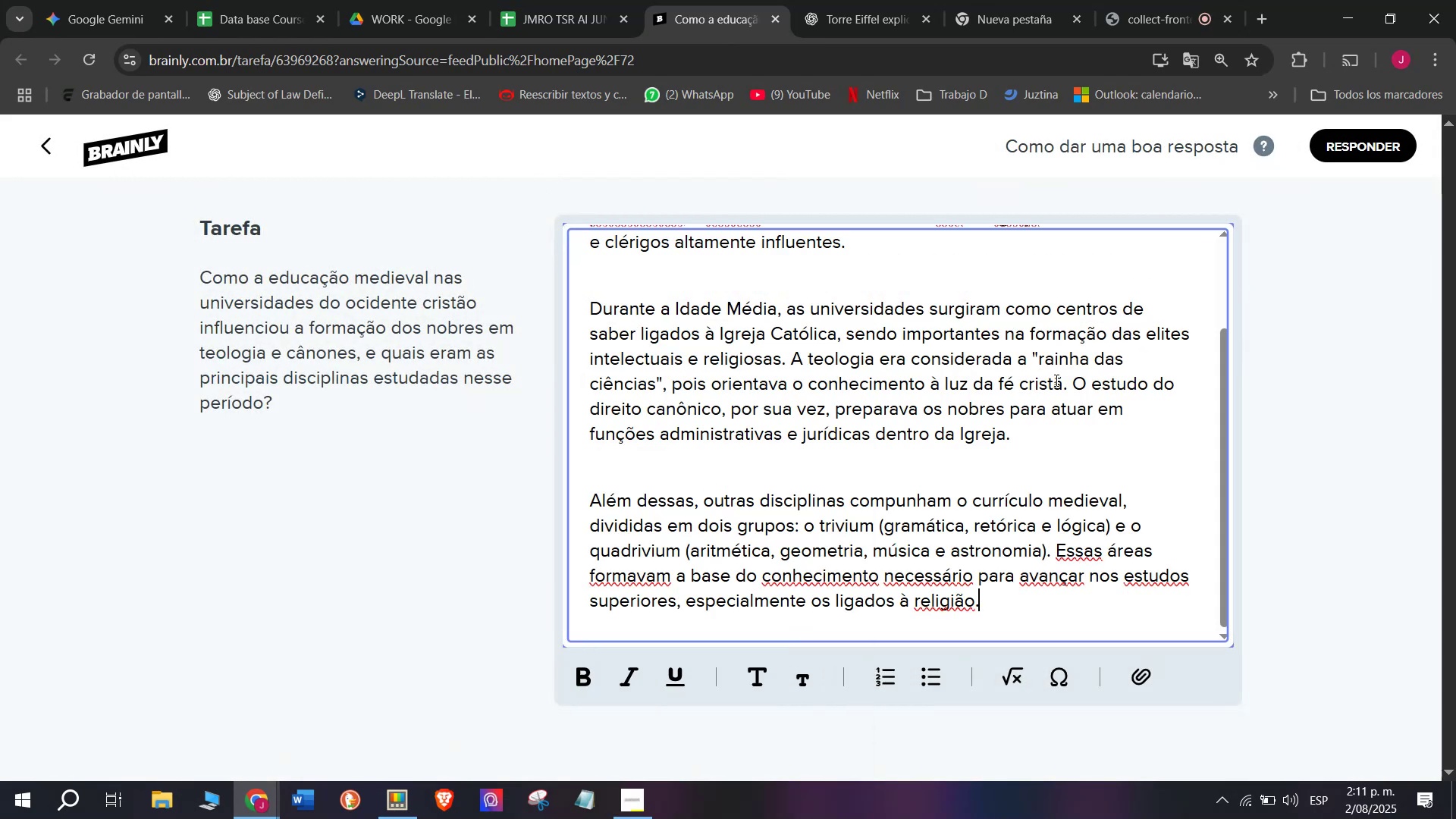 
left_click_drag(start_coordinate=[1072, 384], to_coordinate=[1107, 434])
 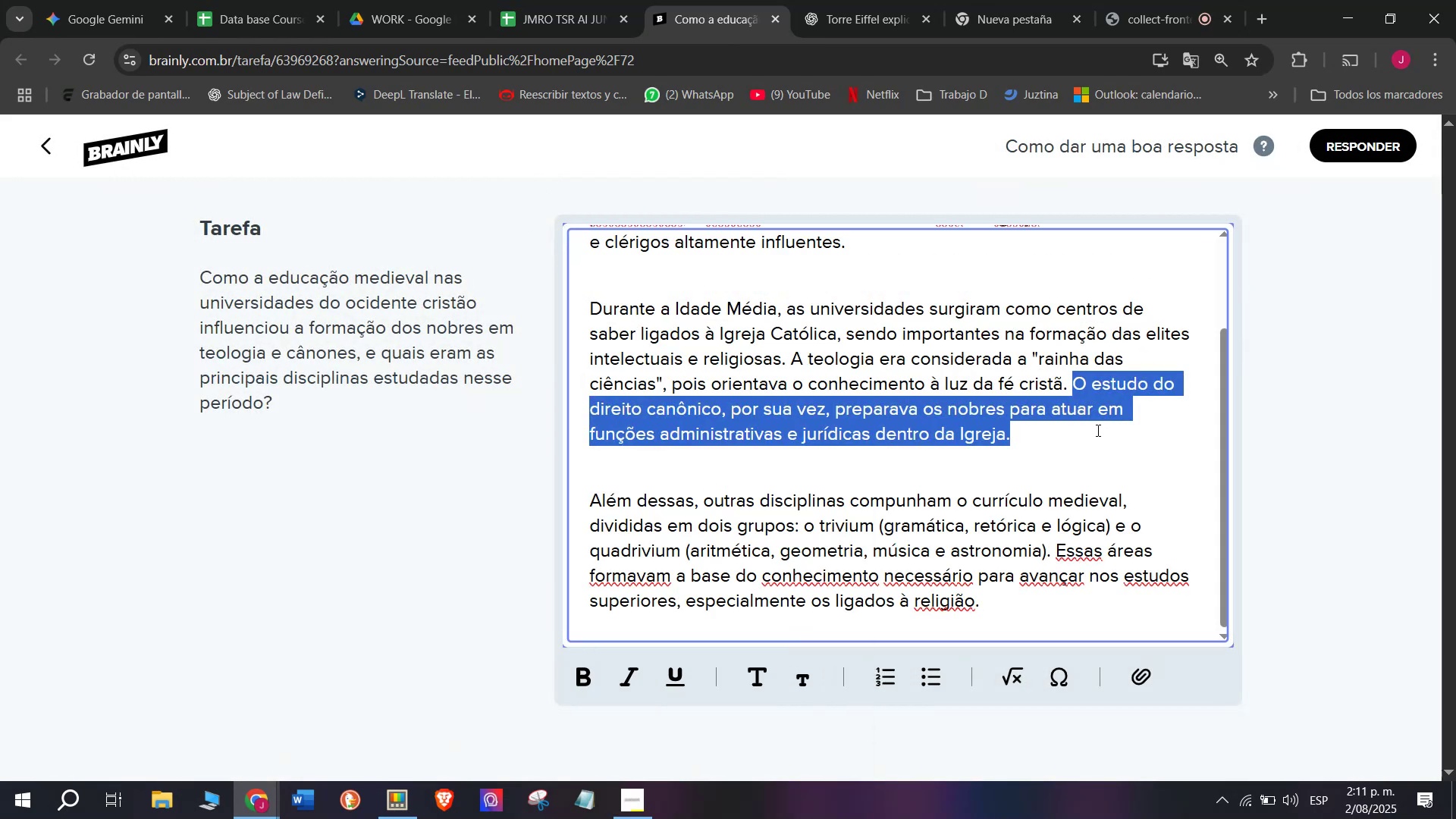 
key(Backspace)
 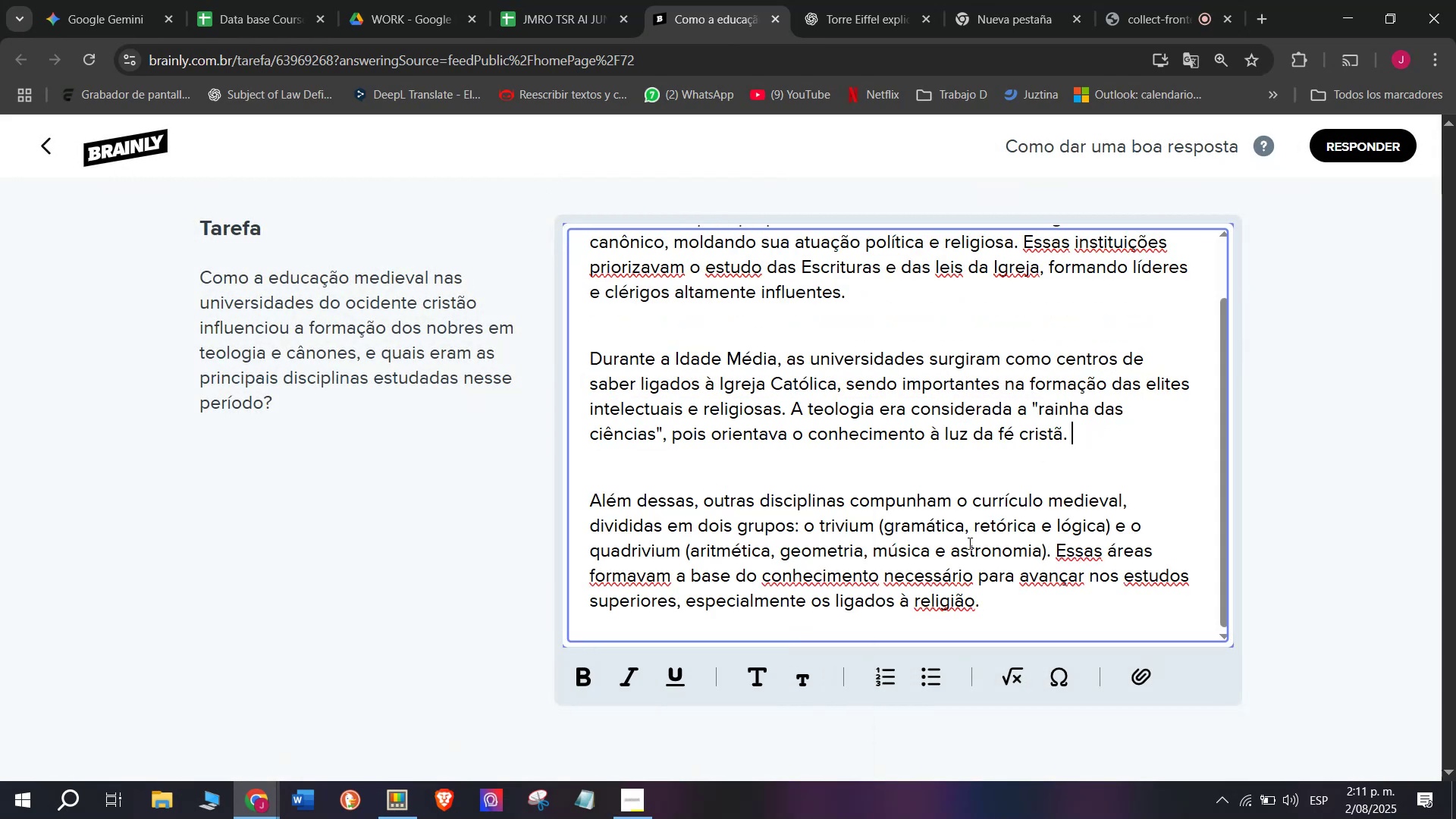 
left_click_drag(start_coordinate=[993, 606], to_coordinate=[398, 129])
 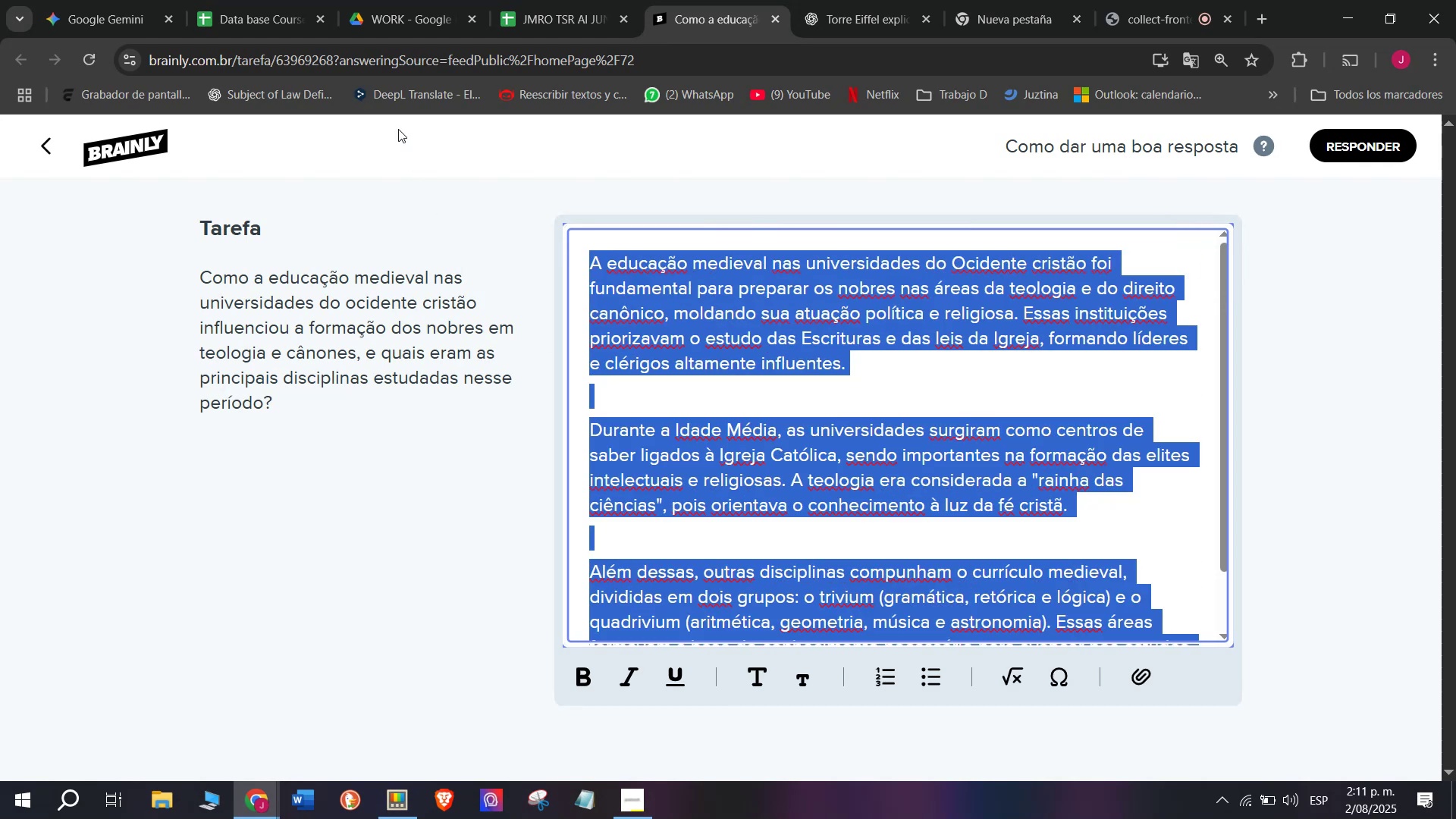 
key(Control+C)
 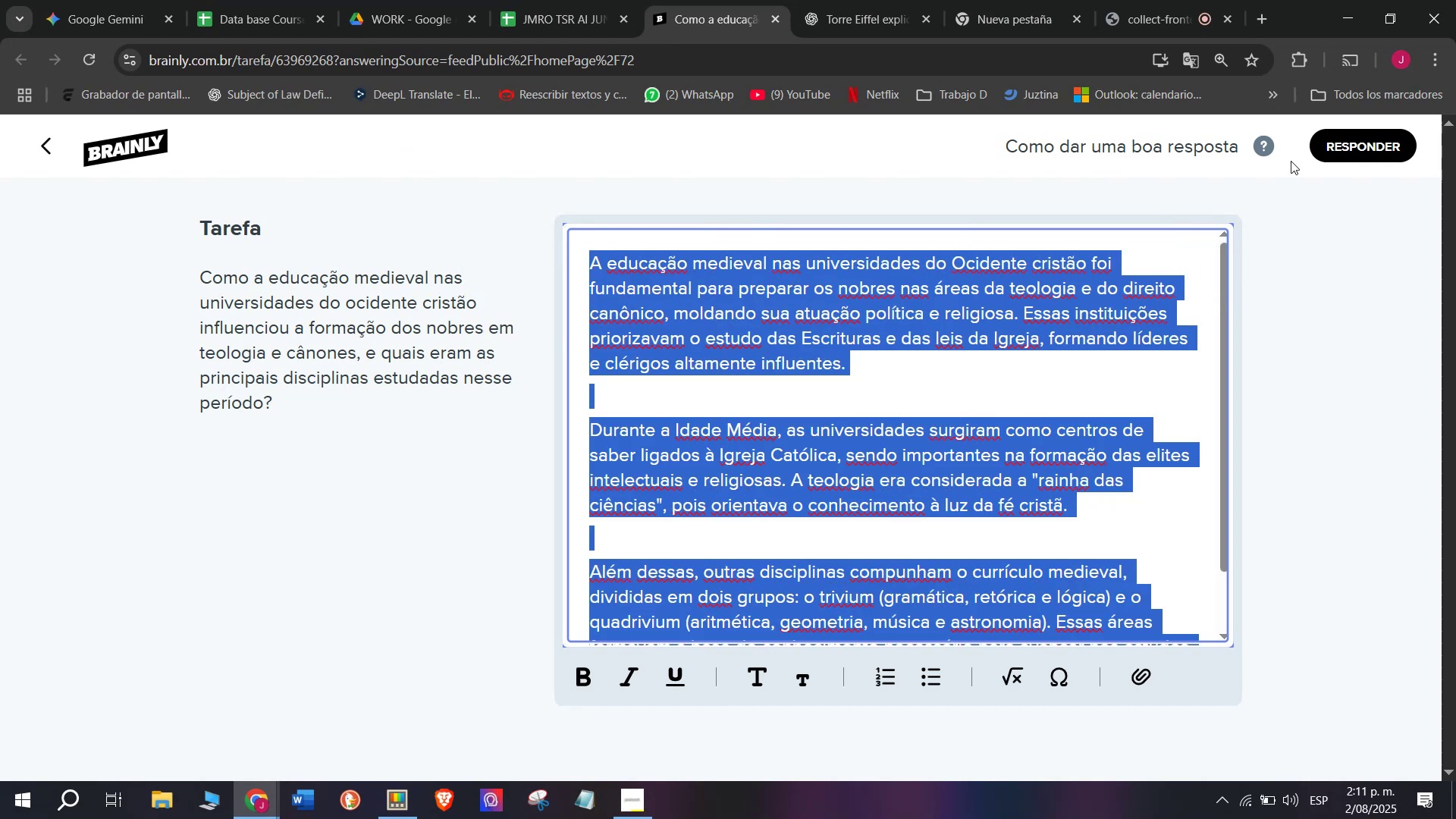 
left_click([1322, 150])
 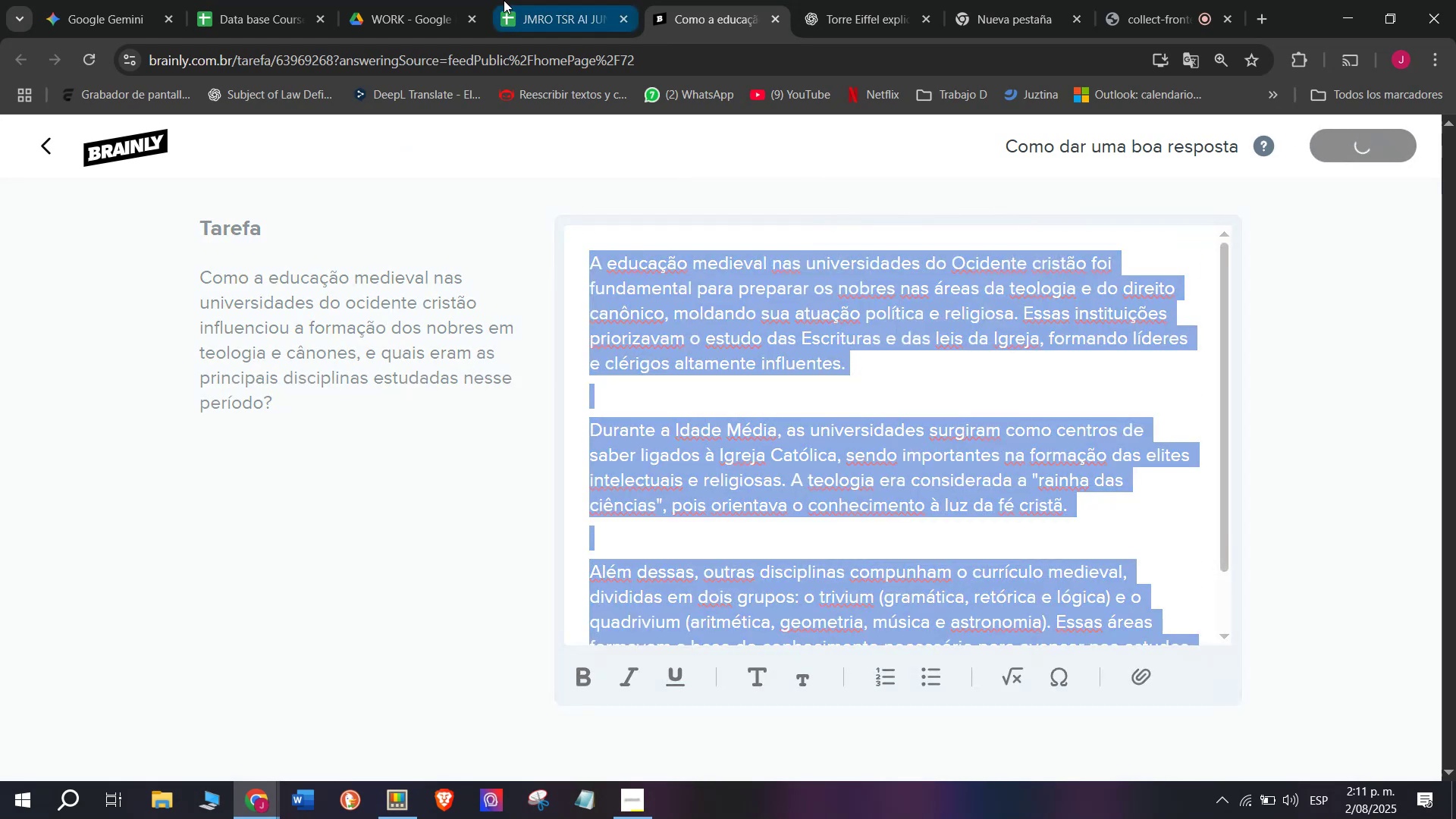 
left_click([574, 0])
 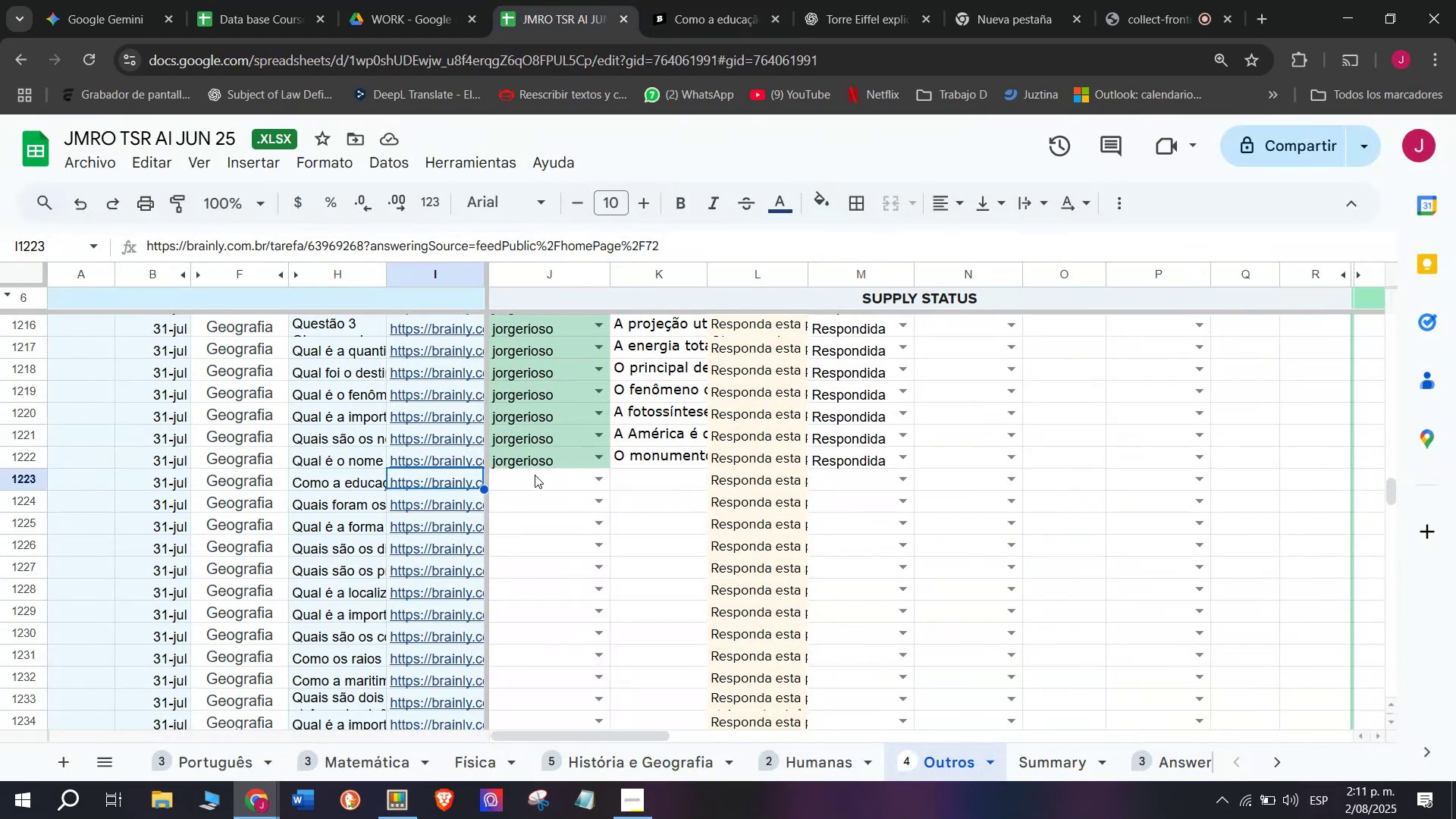 
left_click([533, 475])
 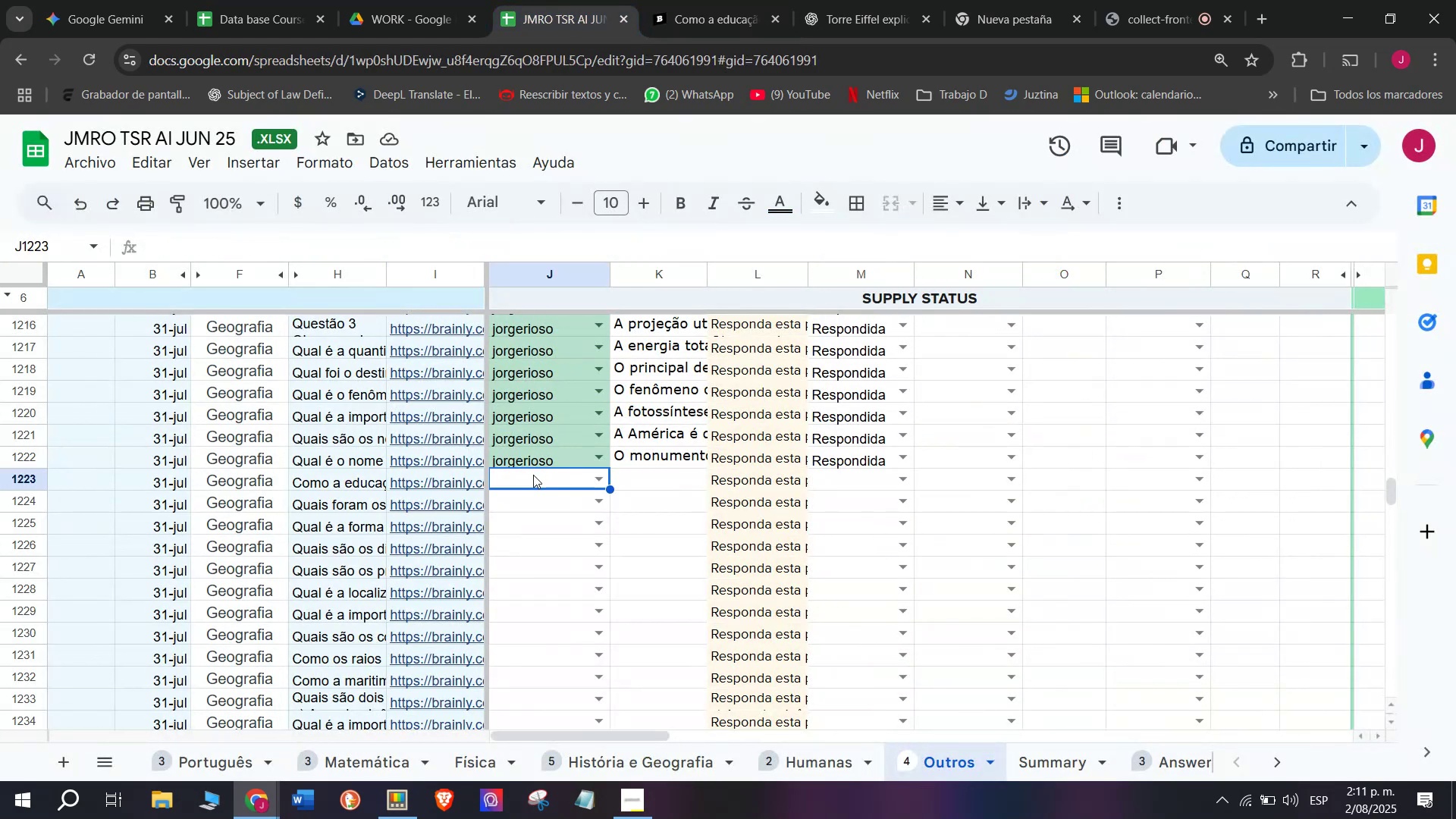 
key(J)
 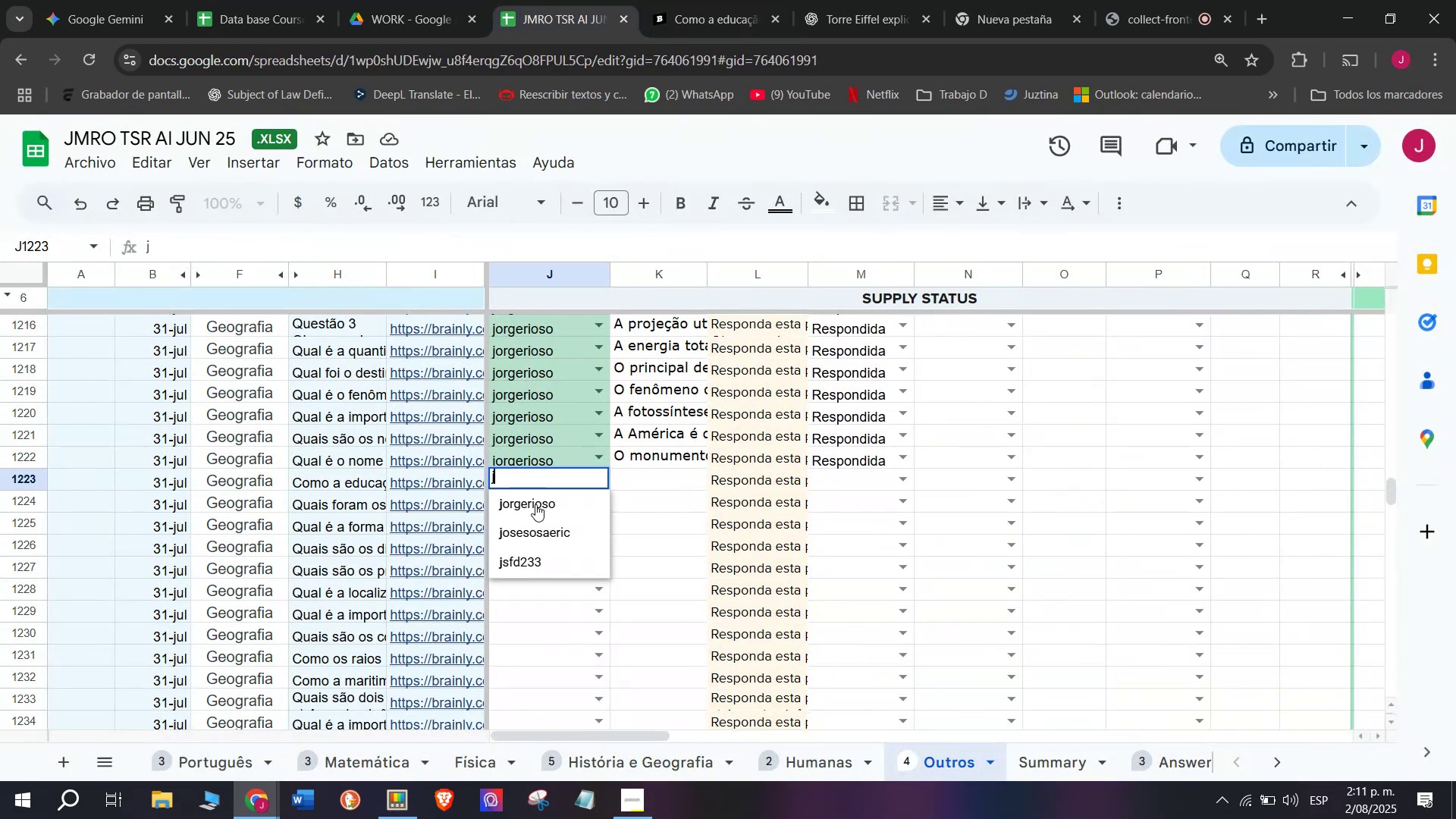 
left_click([535, 504])
 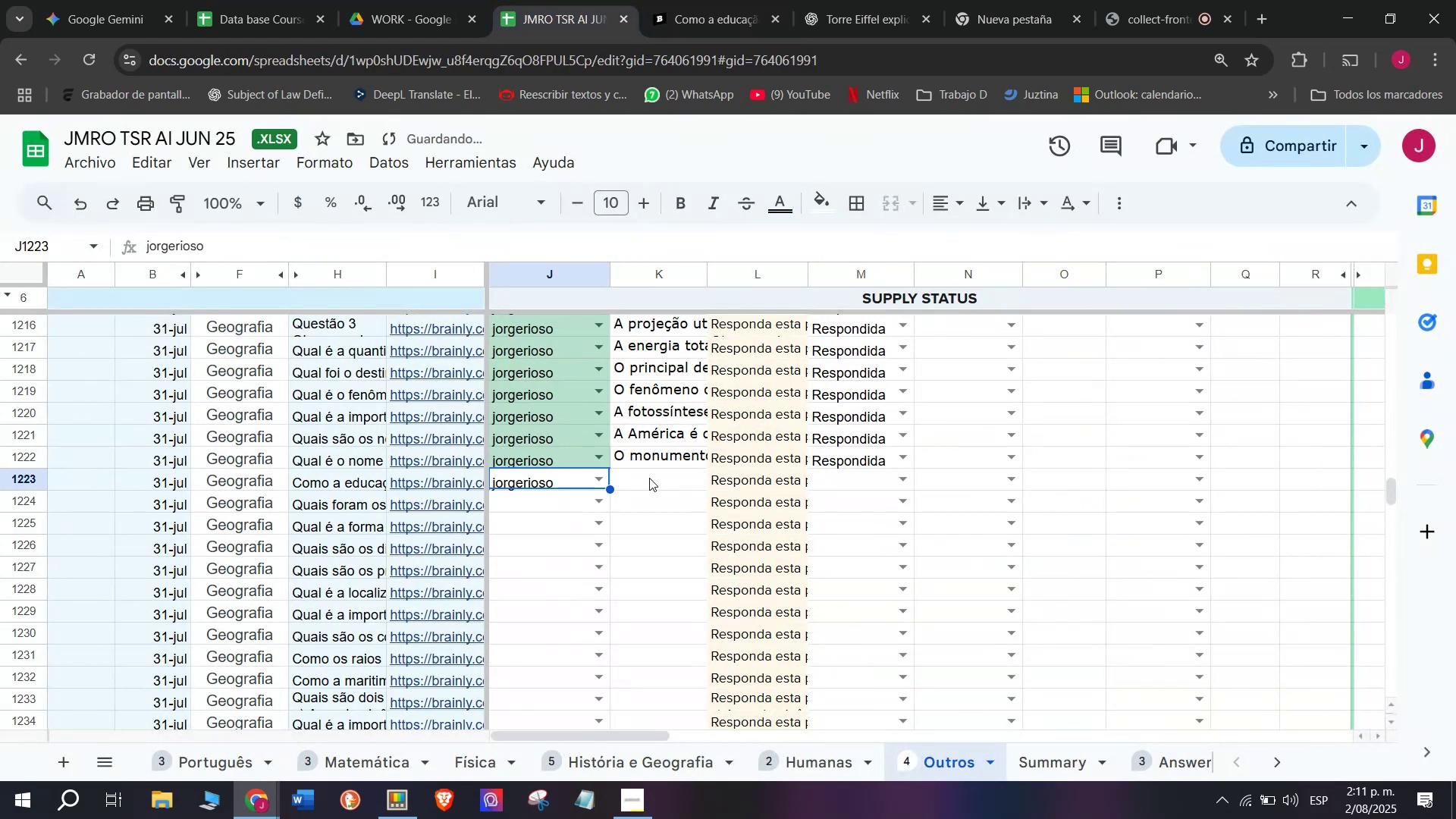 
double_click([649, 478])
 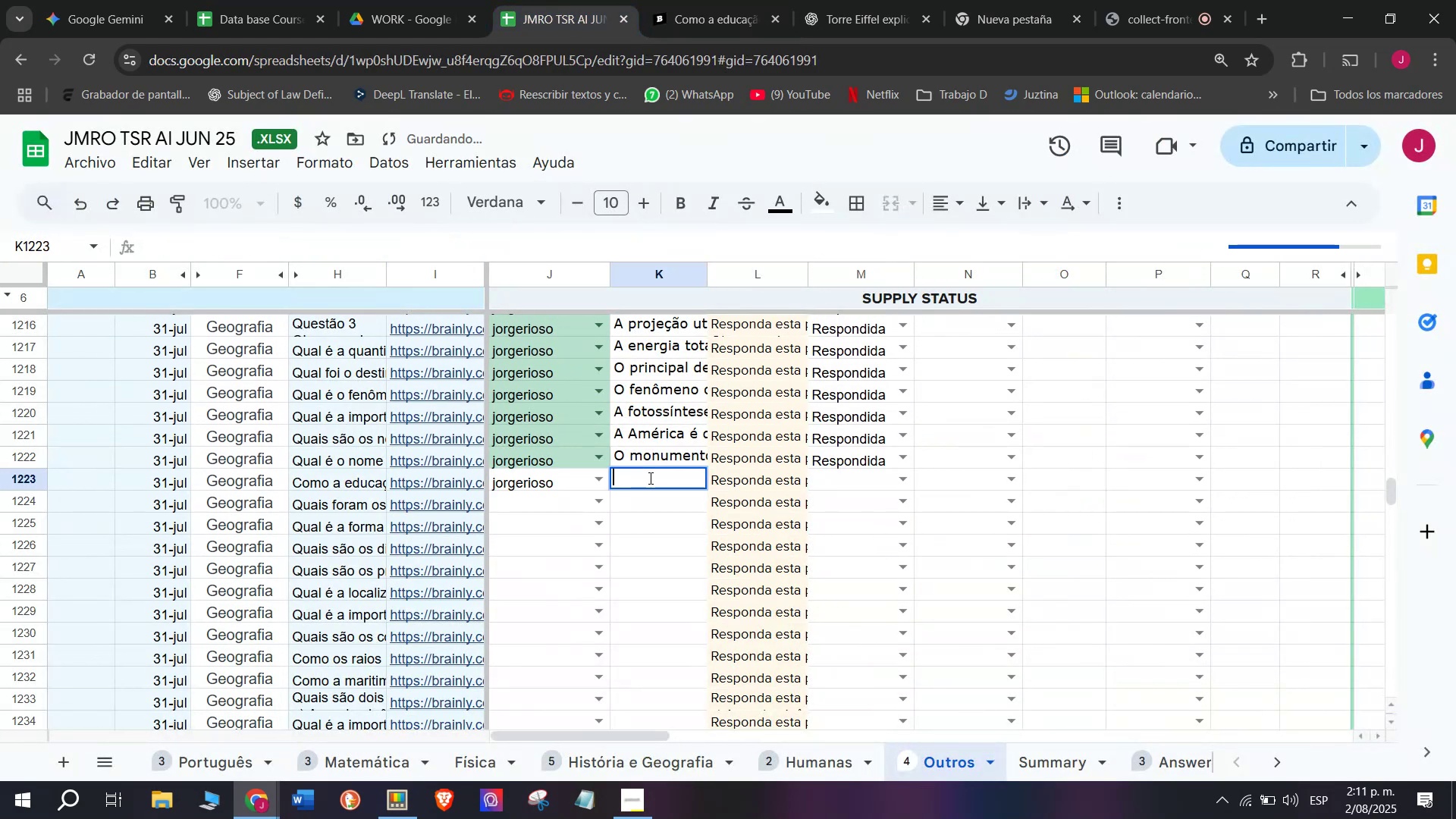 
key(Control+V)
 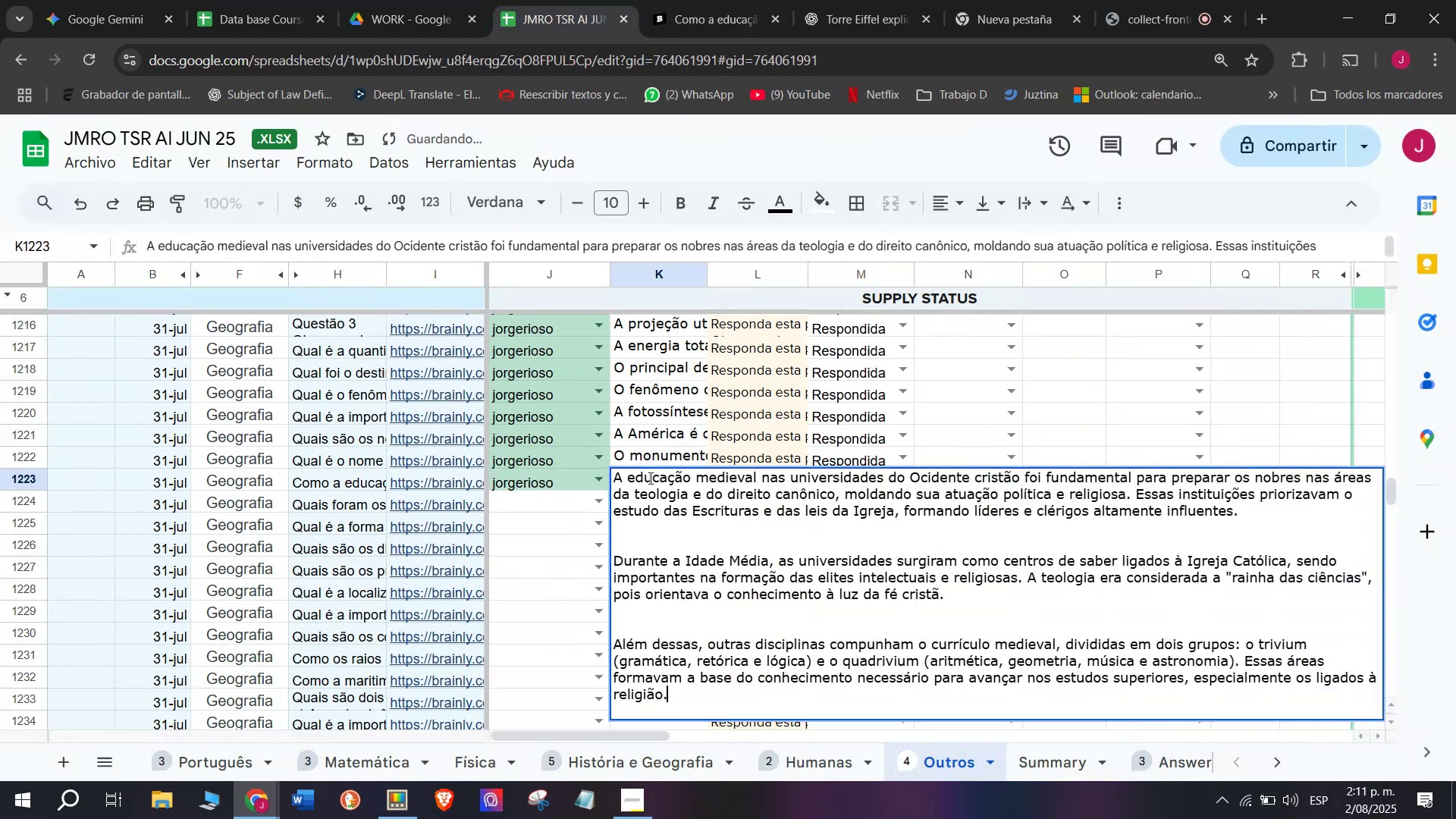 
key(Enter)
 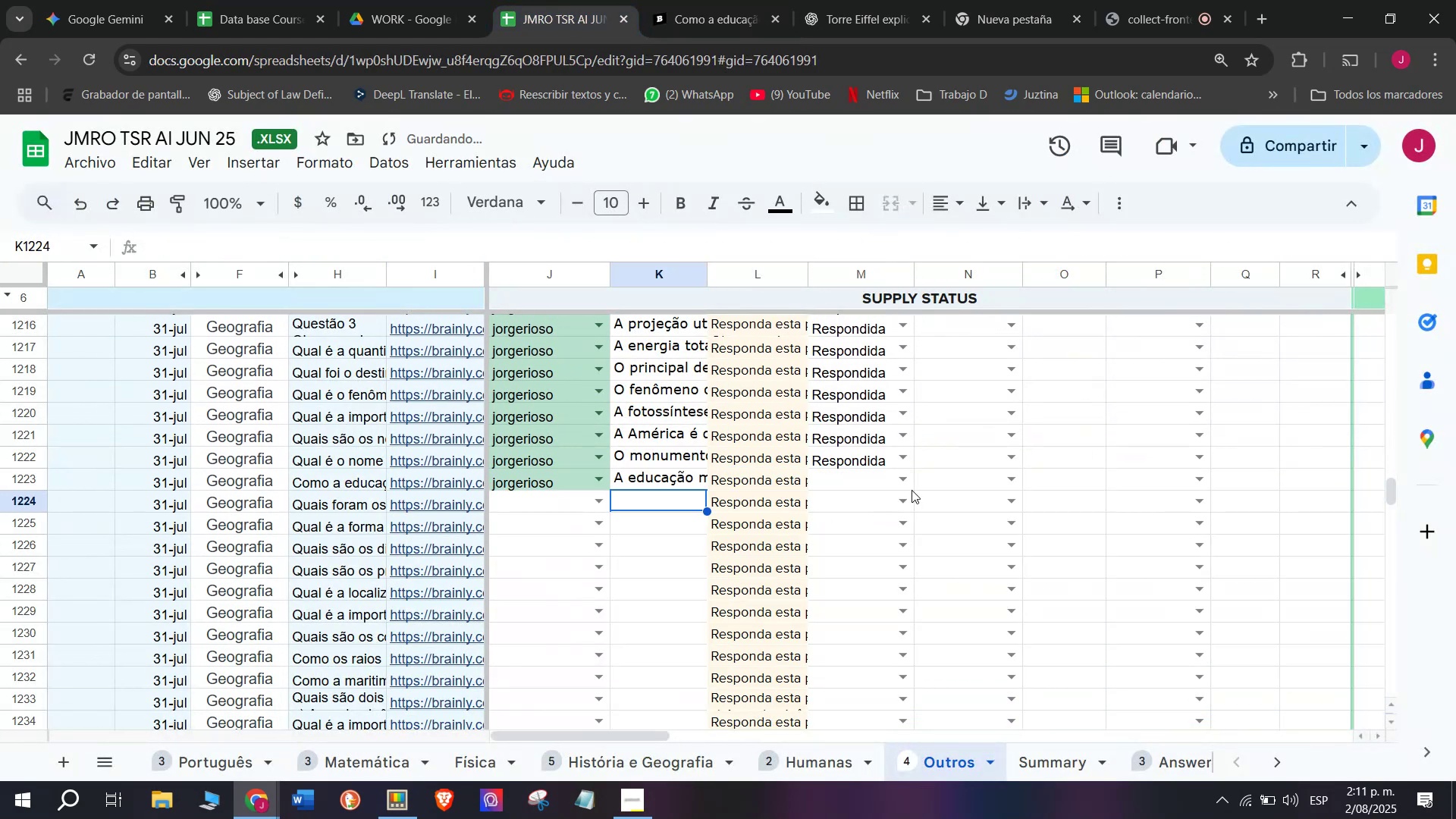 
left_click([904, 476])
 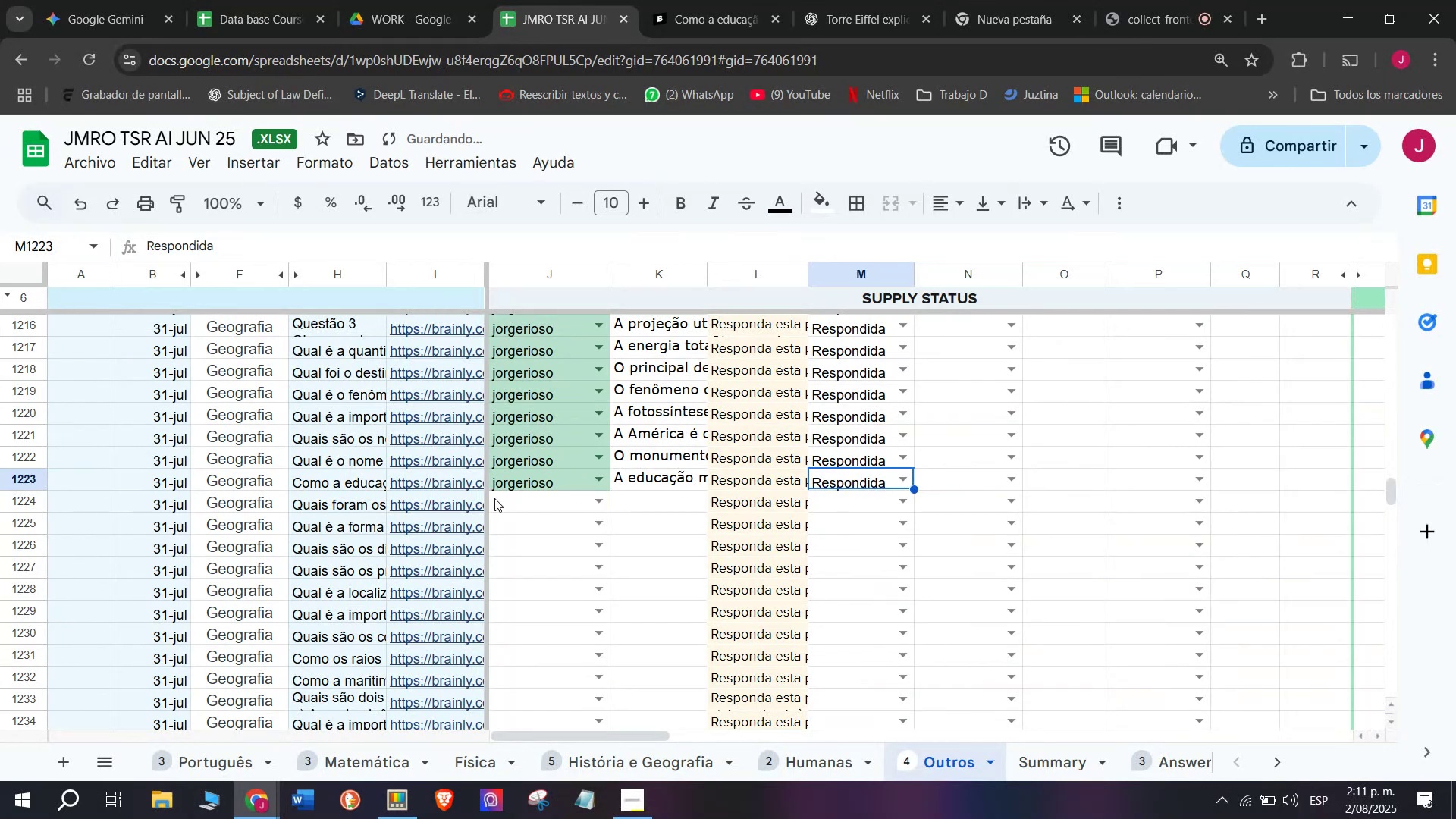 
left_click([478, 503])
 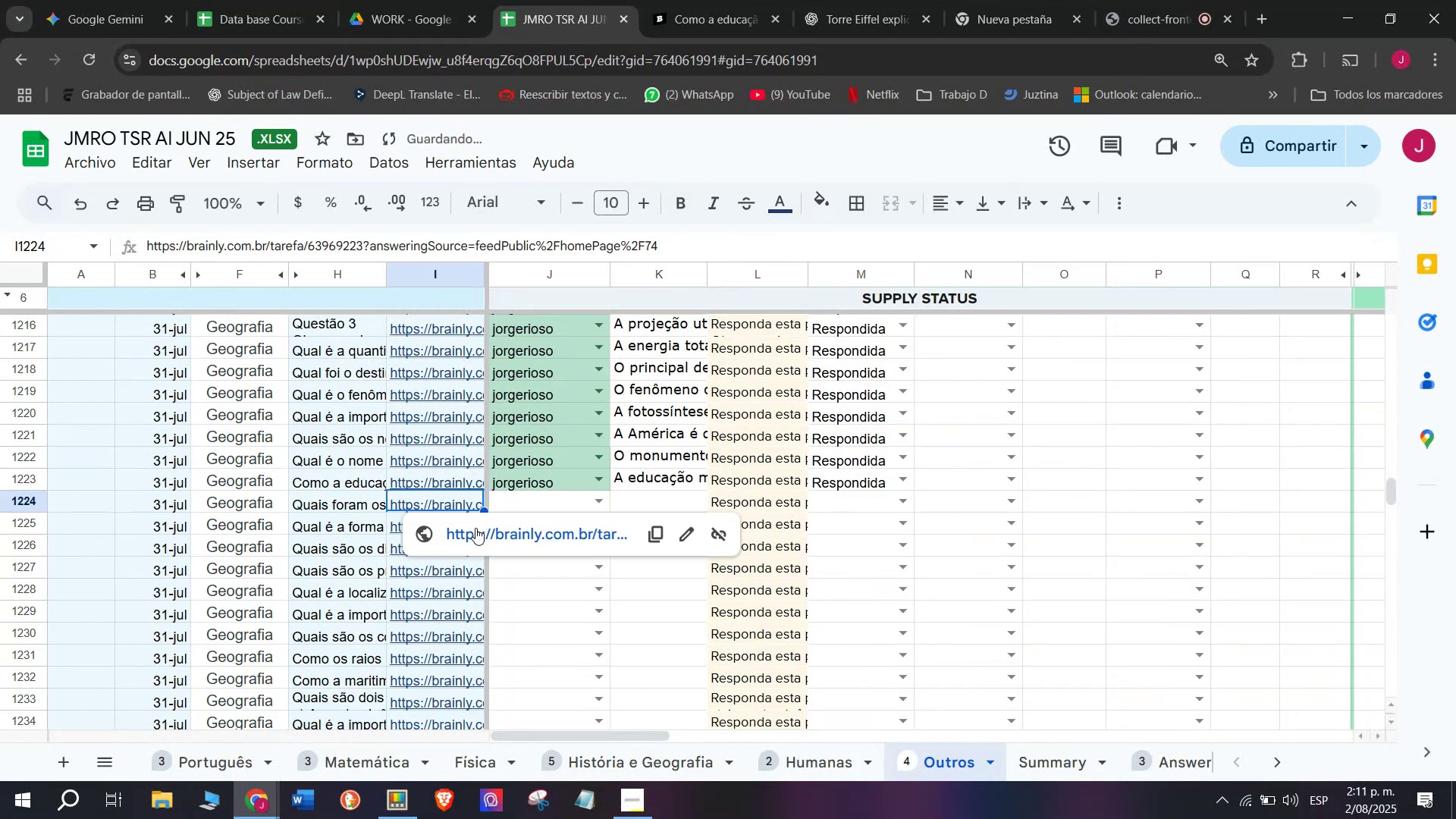 
left_click([475, 532])
 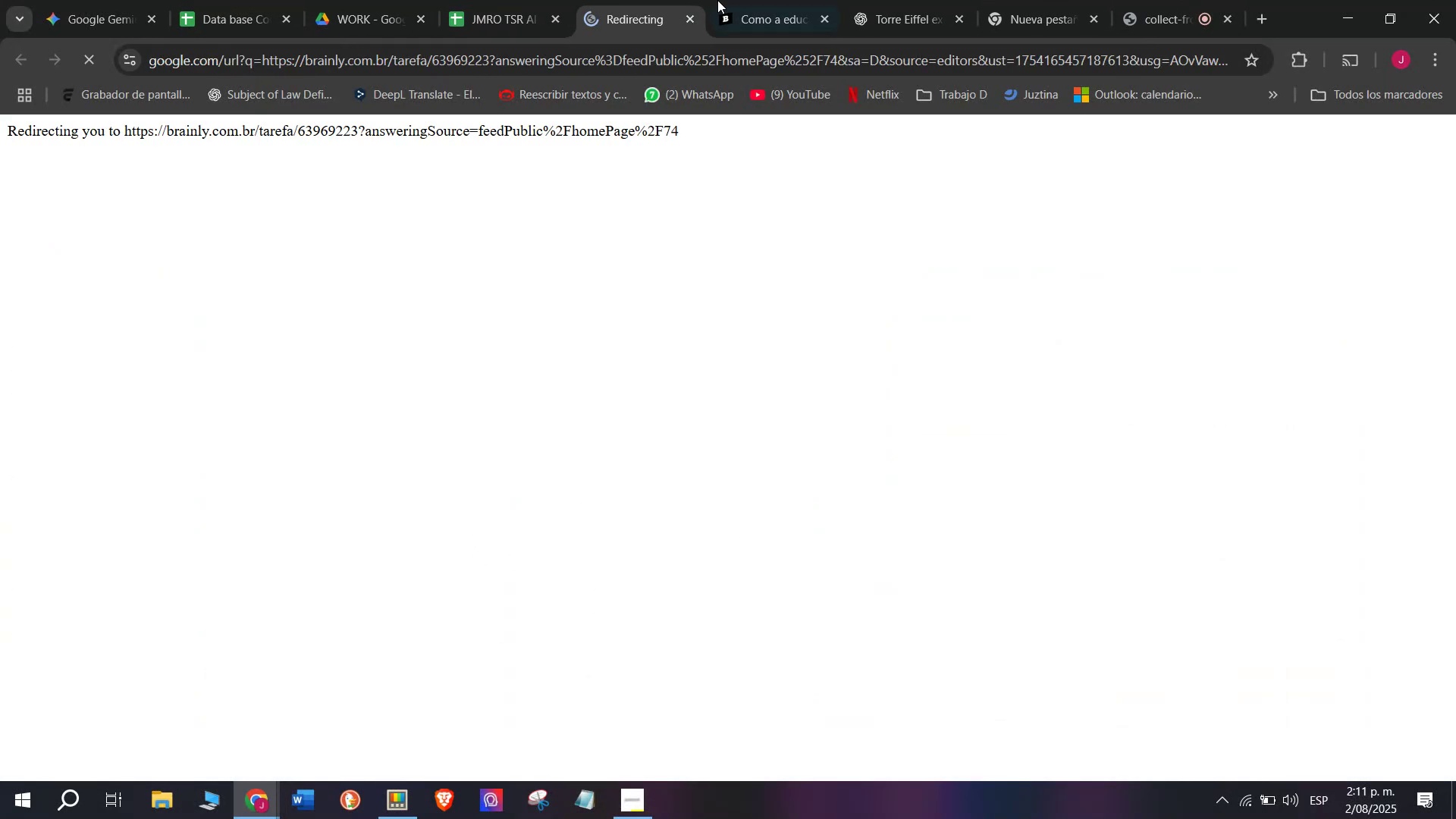 
left_click([732, 0])
 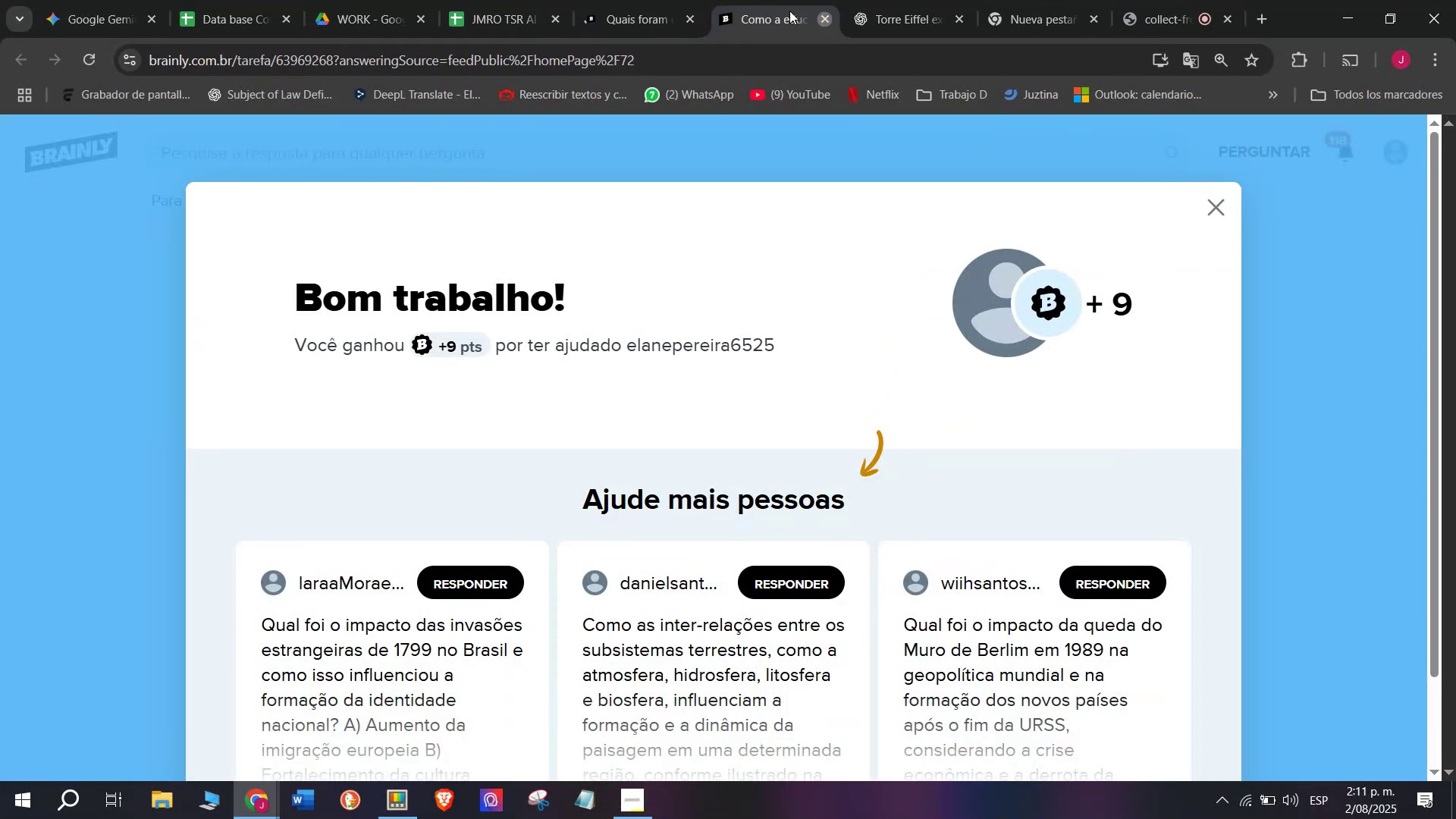 
double_click([604, 0])
 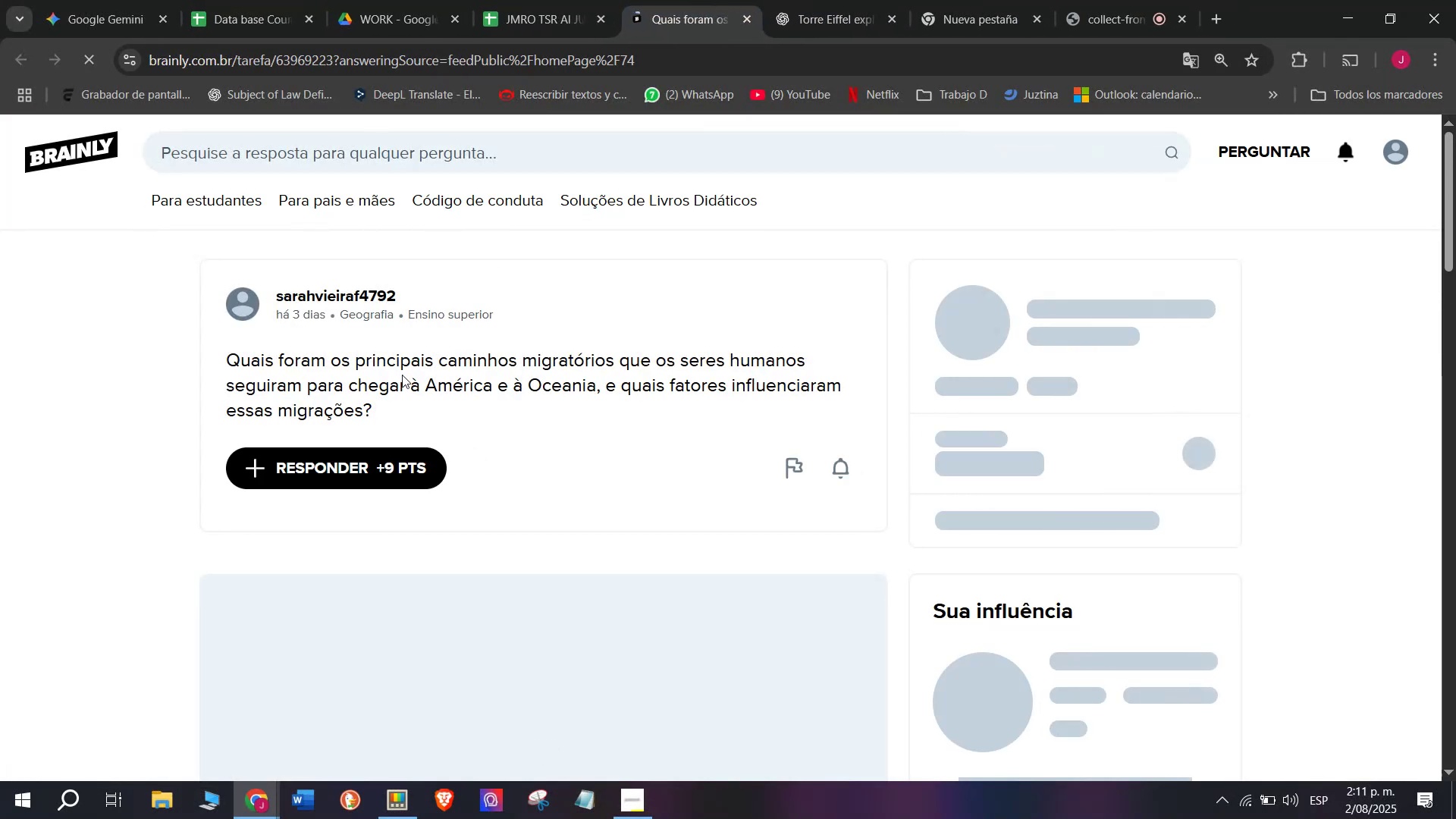 
left_click_drag(start_coordinate=[390, 398], to_coordinate=[179, 342])
 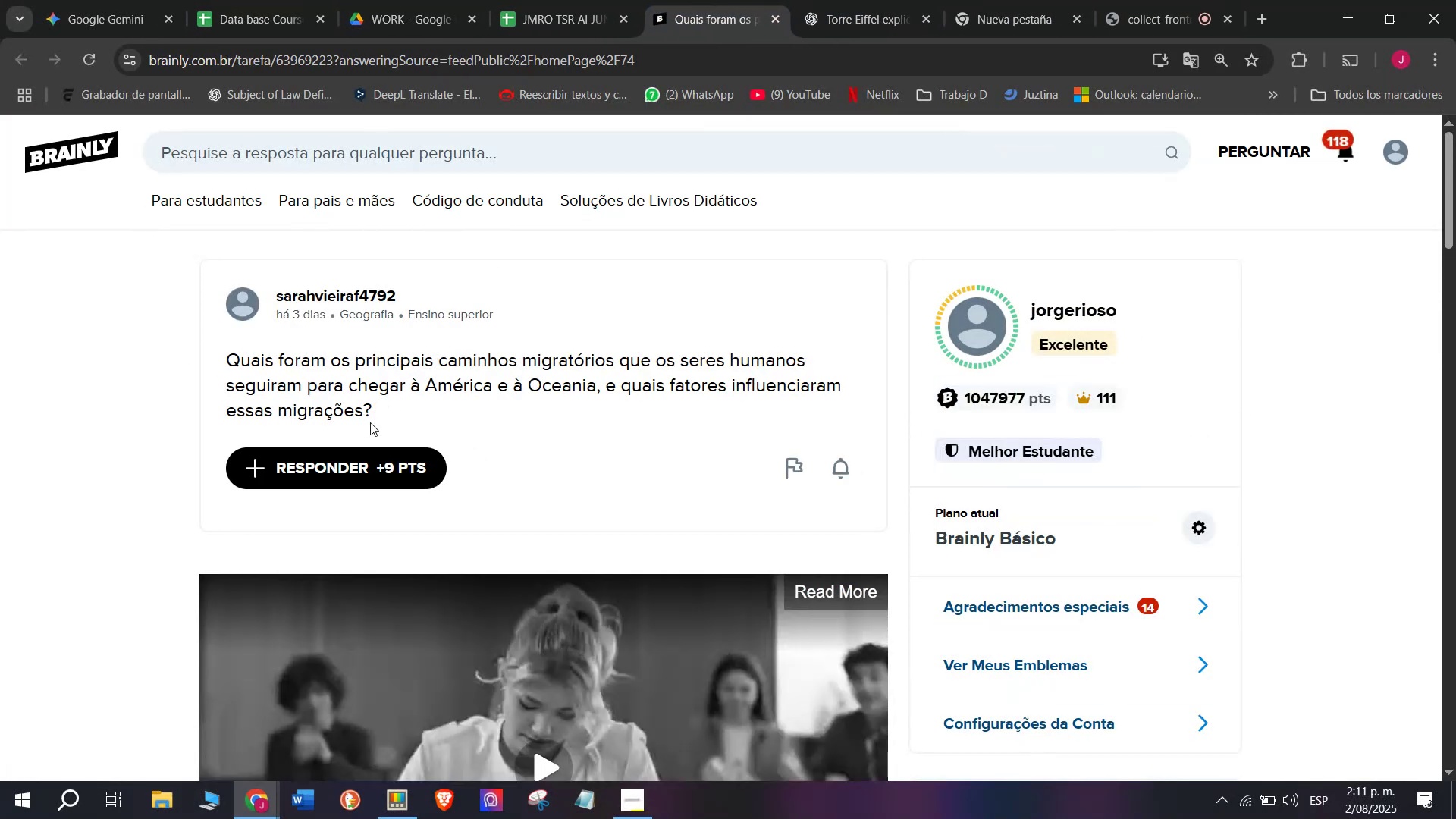 
left_click_drag(start_coordinate=[372, 410], to_coordinate=[215, 352])
 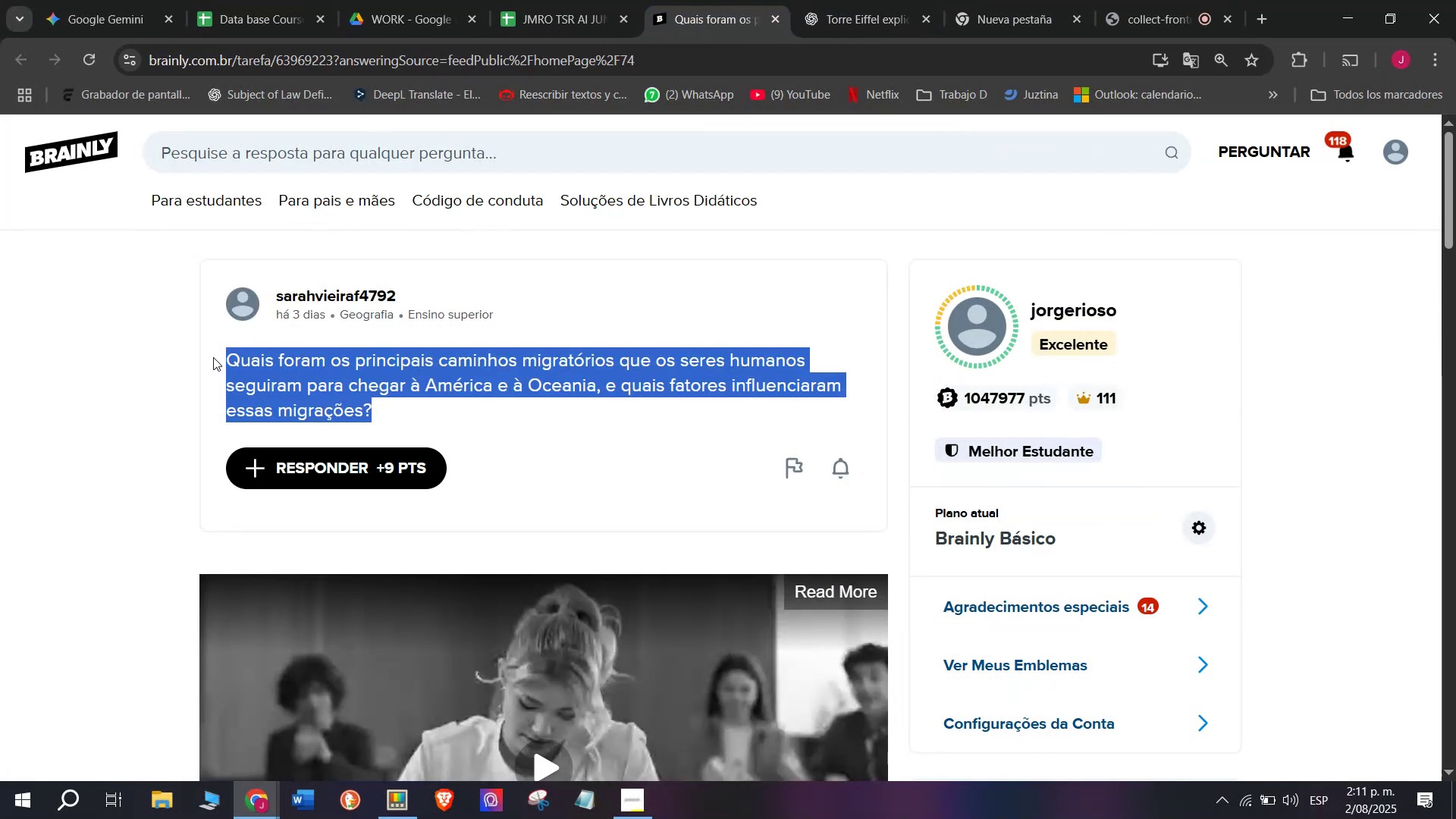 
key(Control+C)
 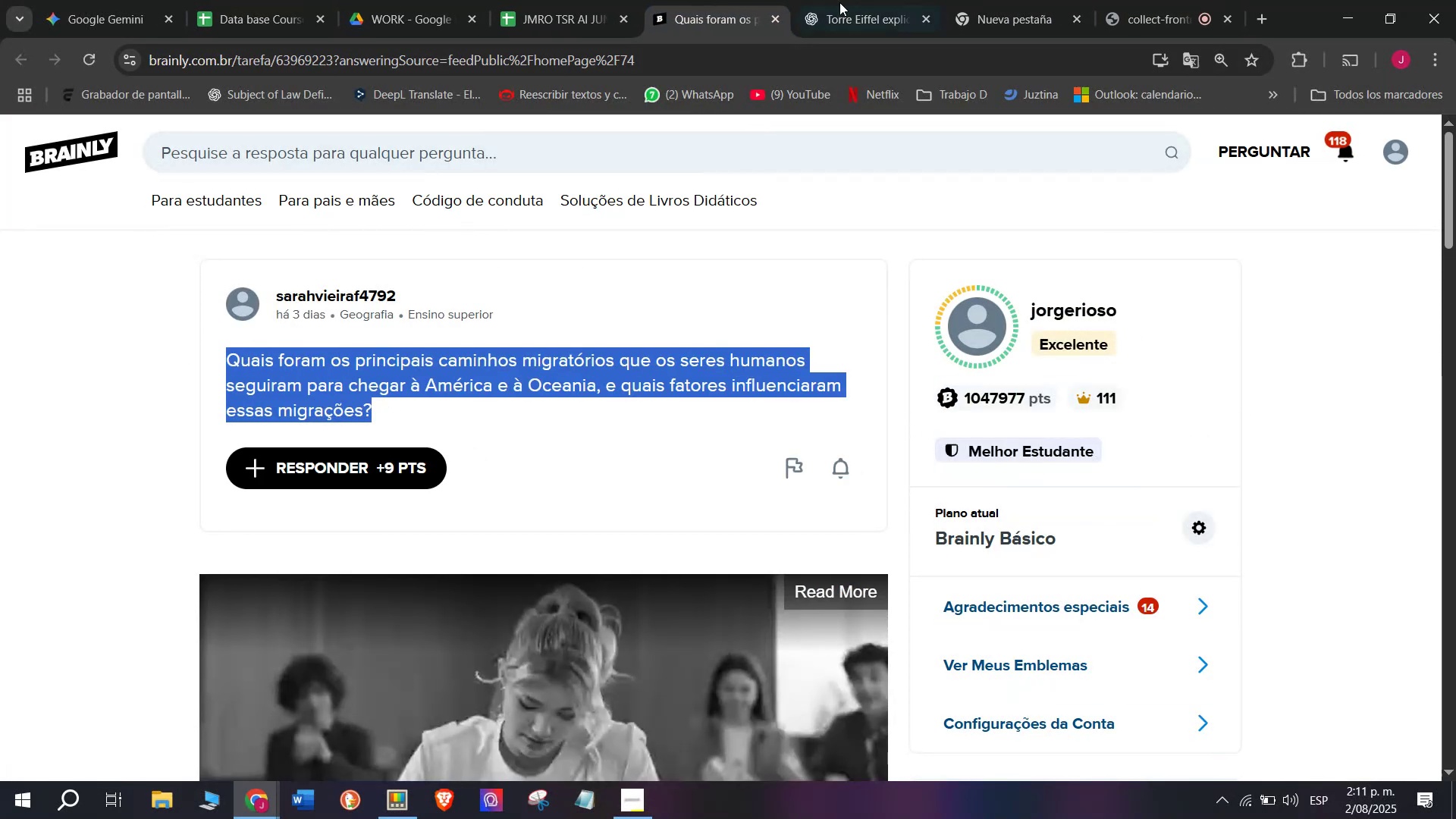 
left_click([874, 0])
 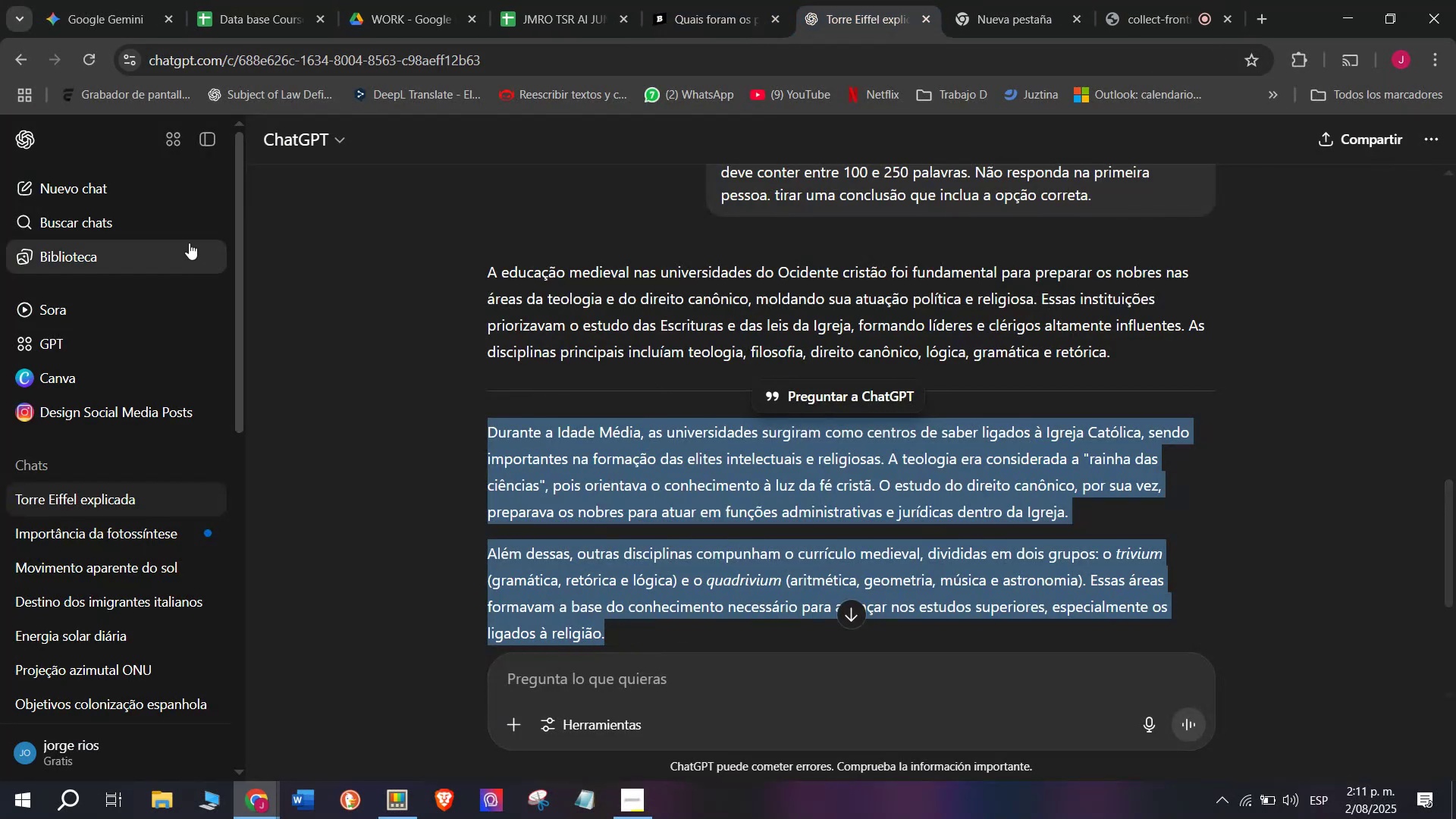 
left_click([86, 190])
 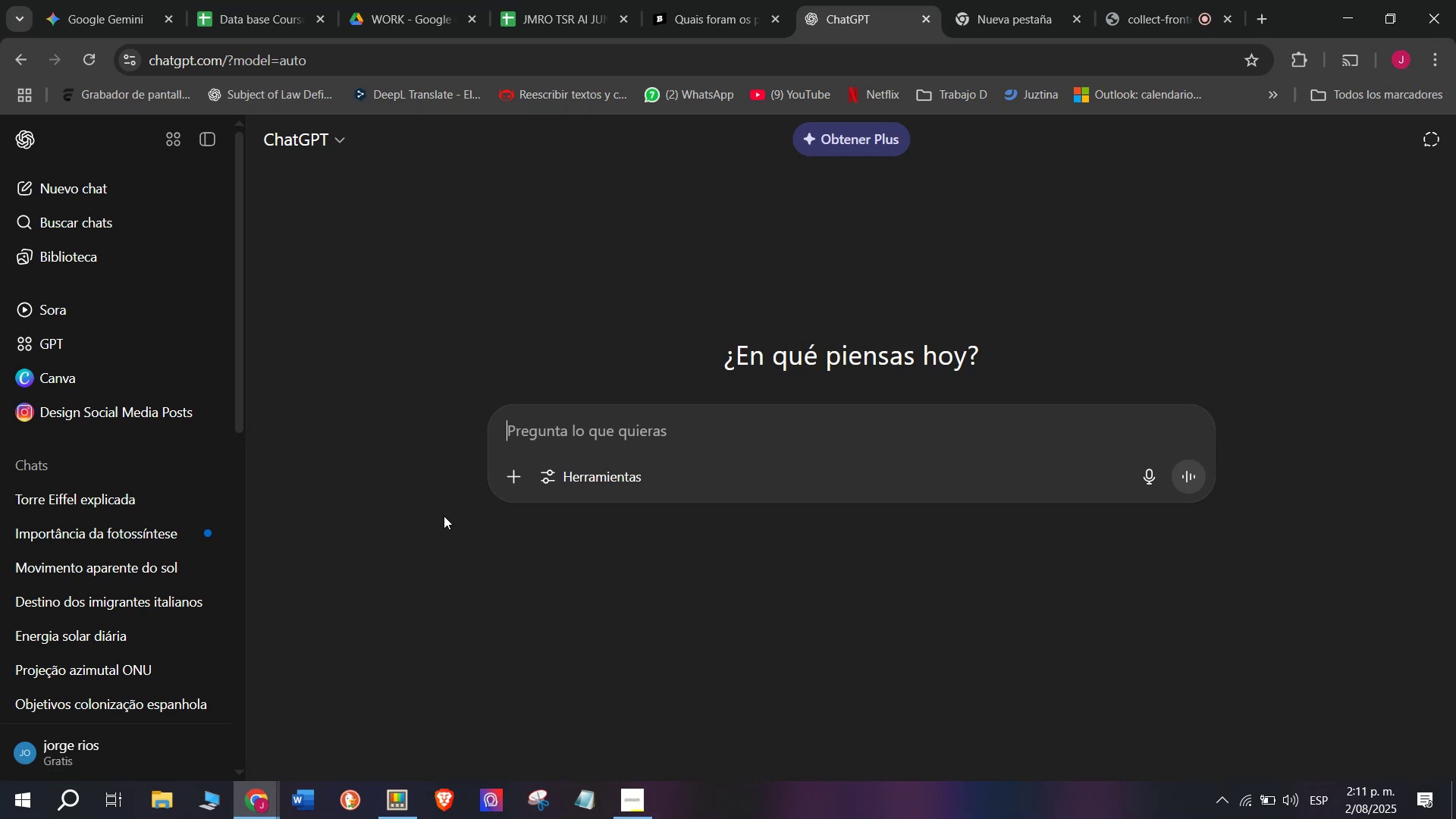 
key(Meta+MetaLeft)
 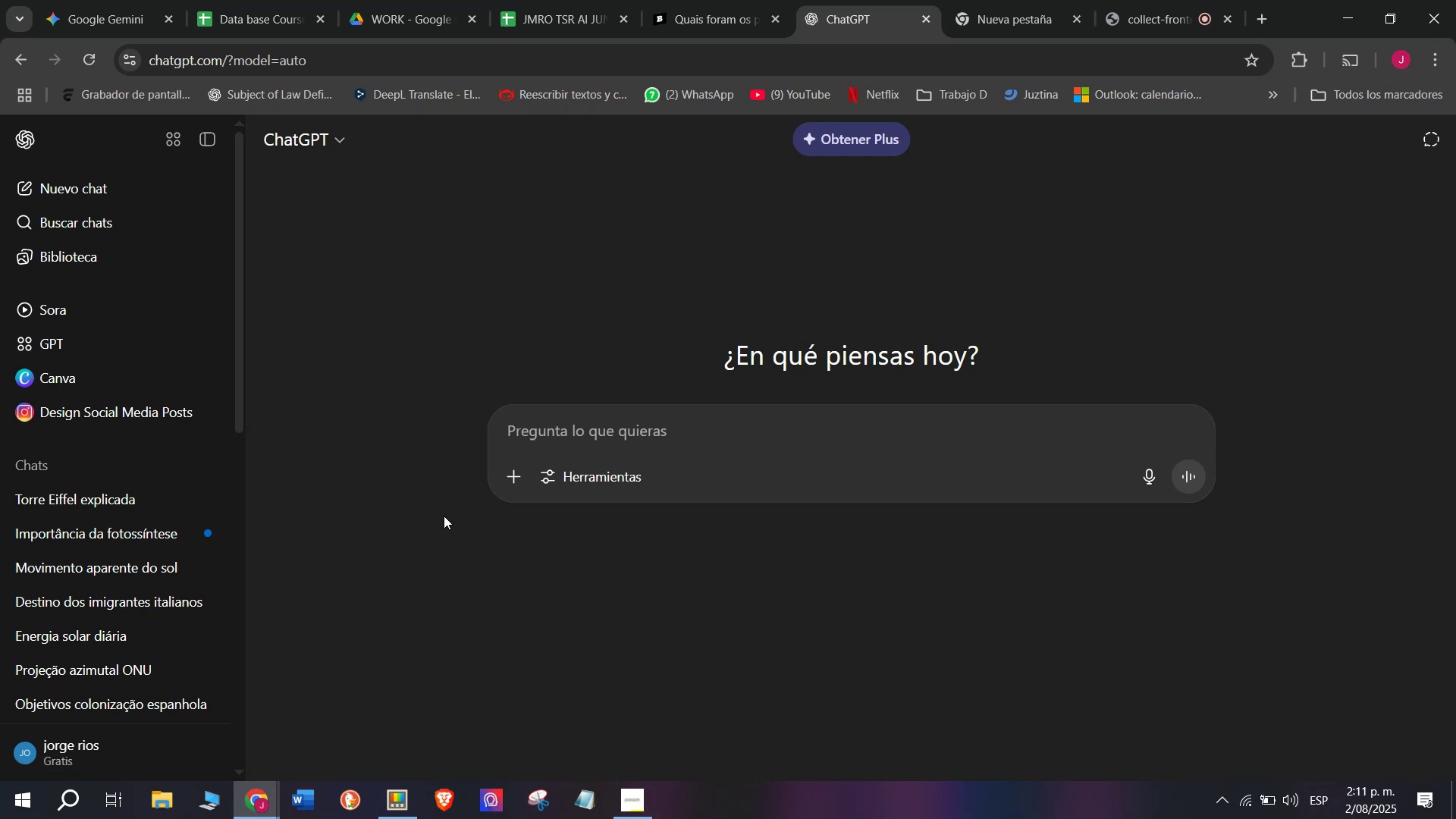 
key(Meta+V)
 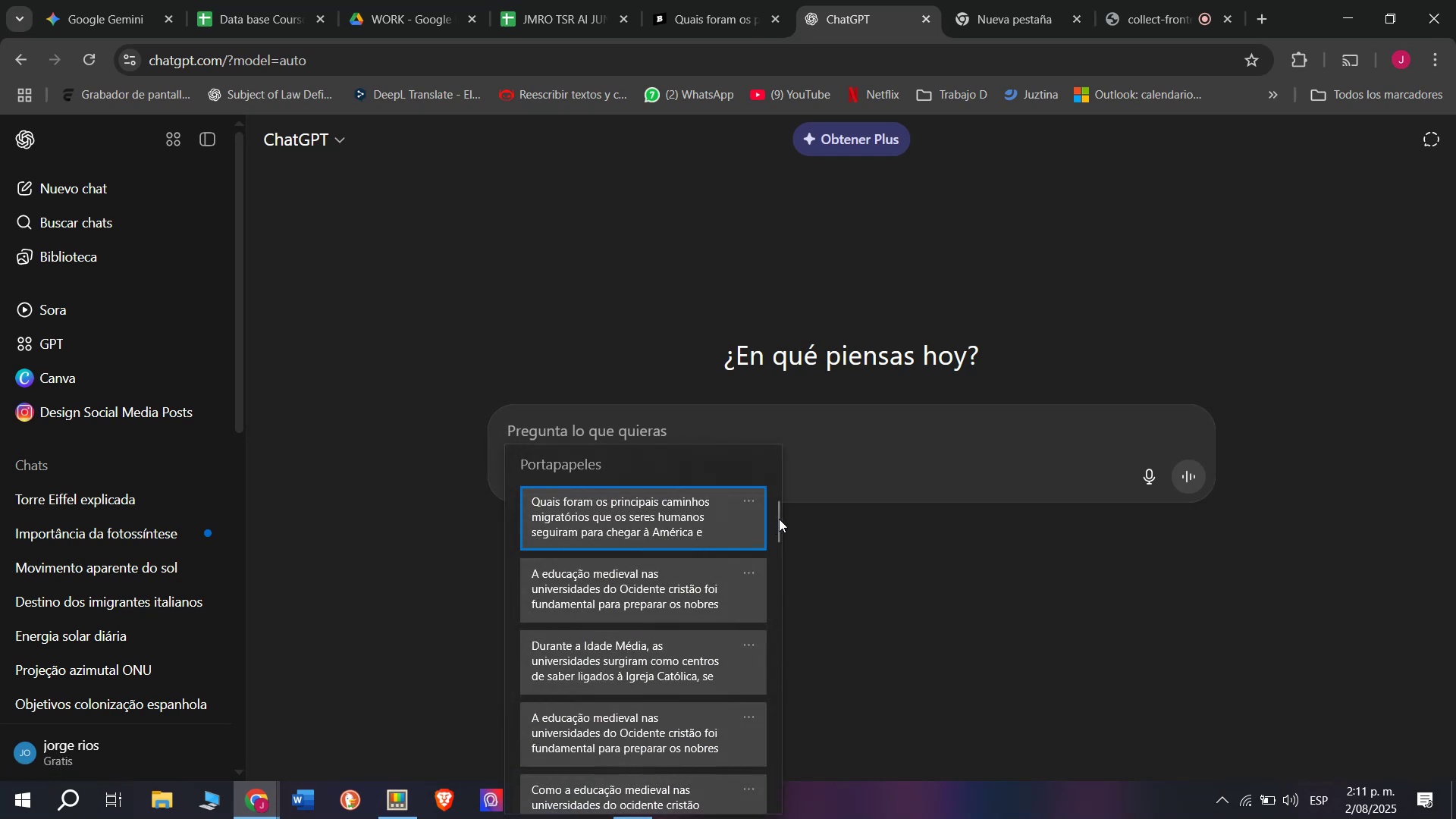 
left_click_drag(start_coordinate=[779, 519], to_coordinate=[742, 818])
 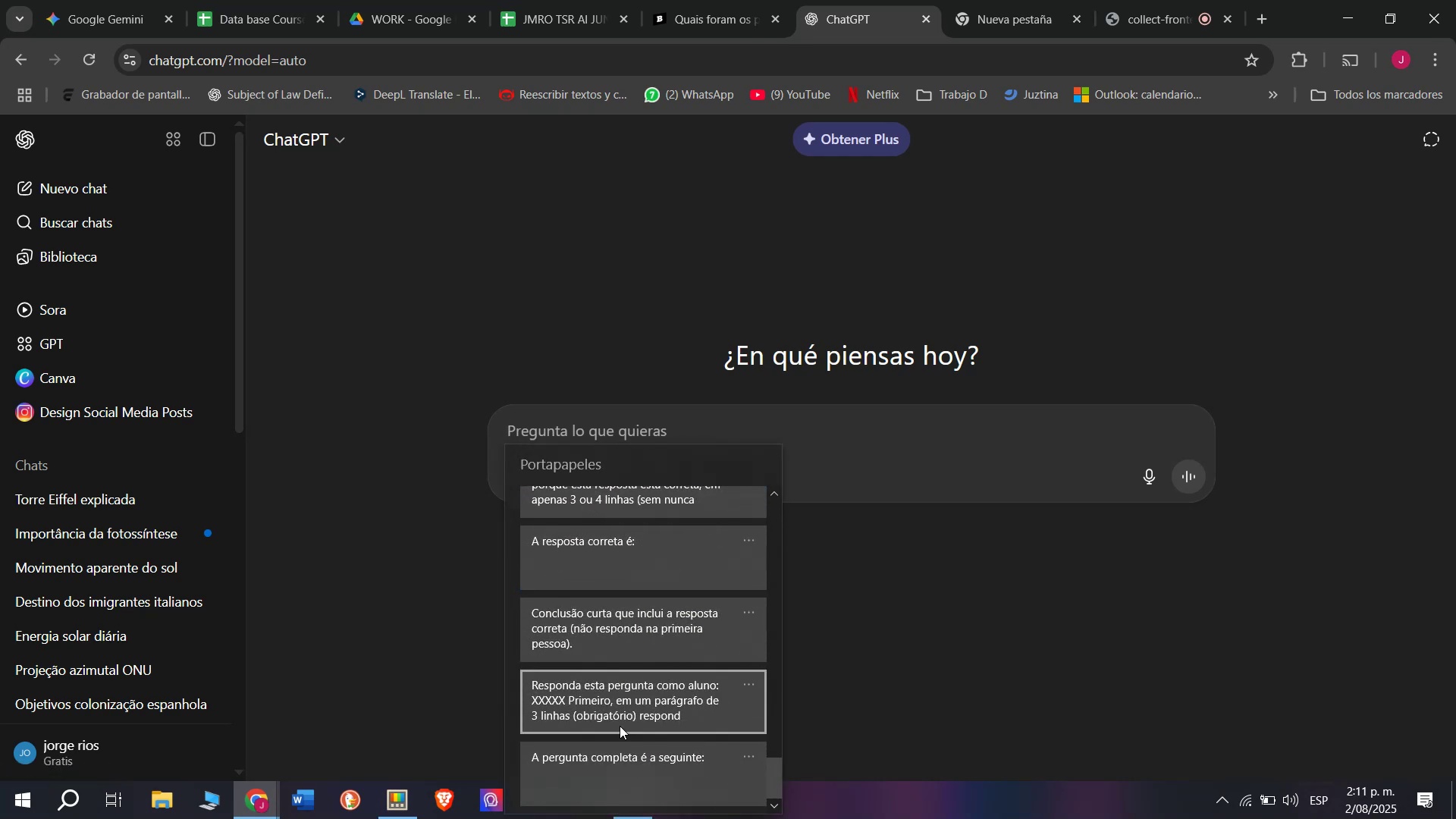 
left_click([620, 724])
 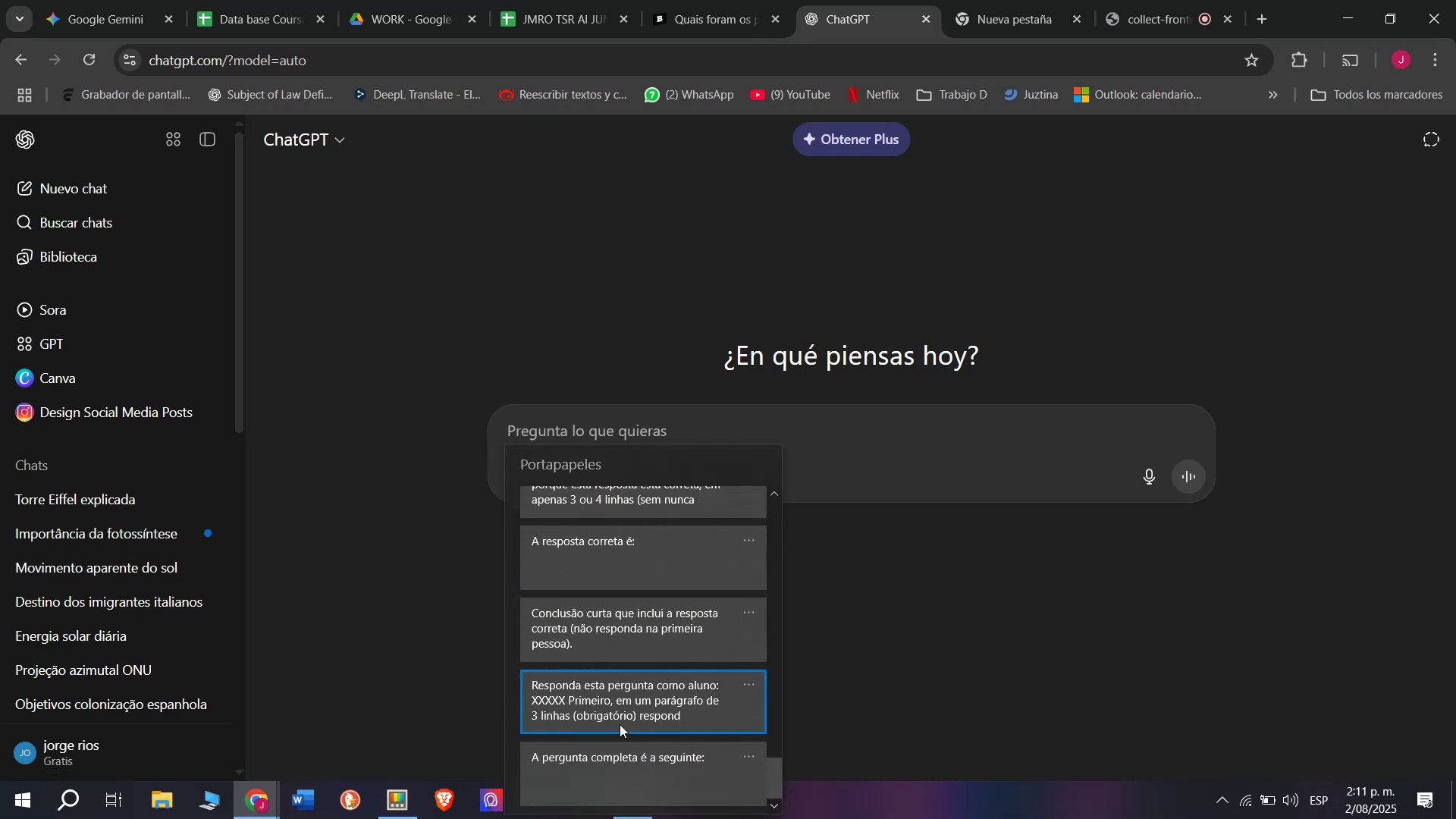 
key(Control+ControlLeft)
 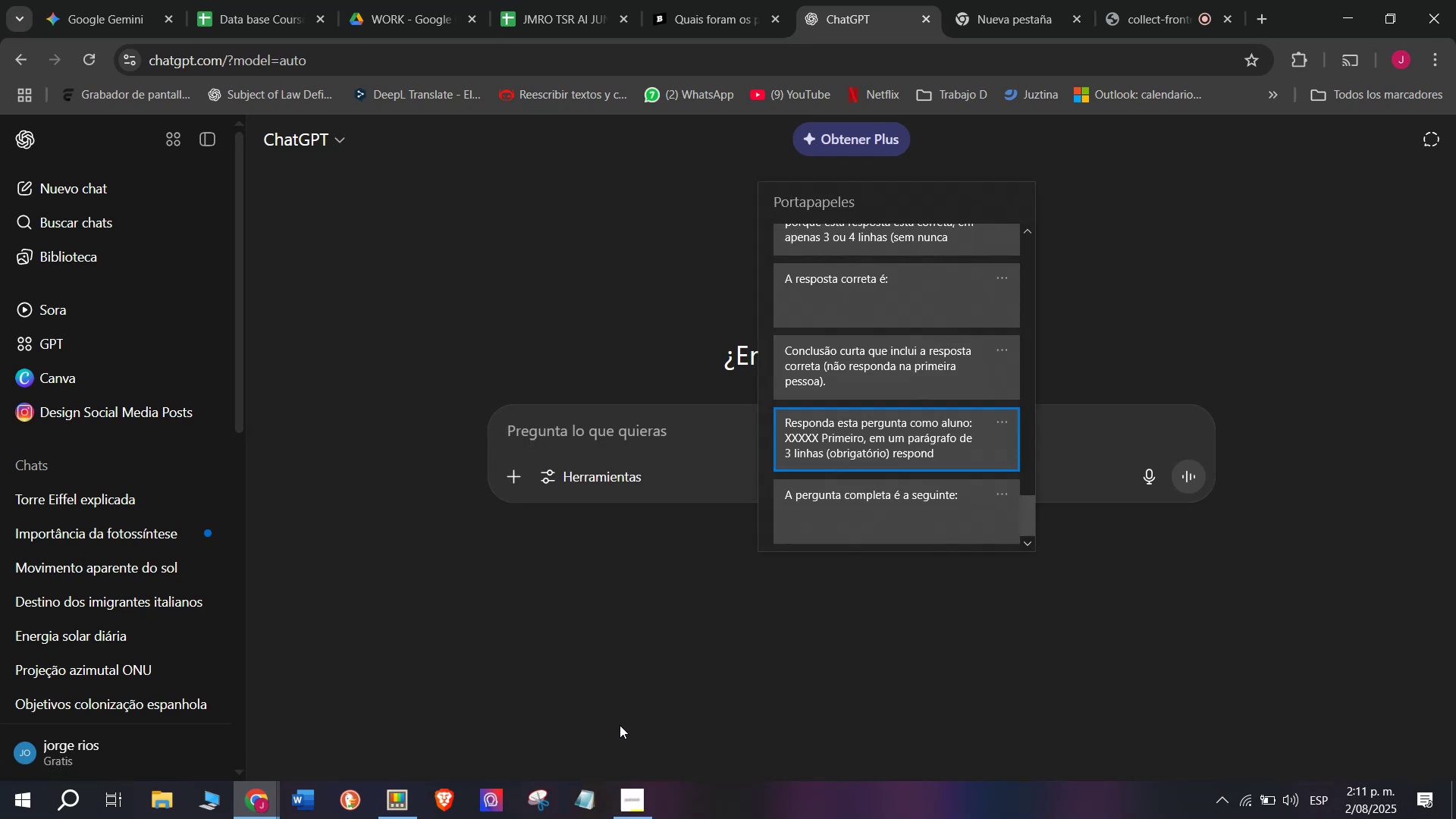 
key(Control+V)
 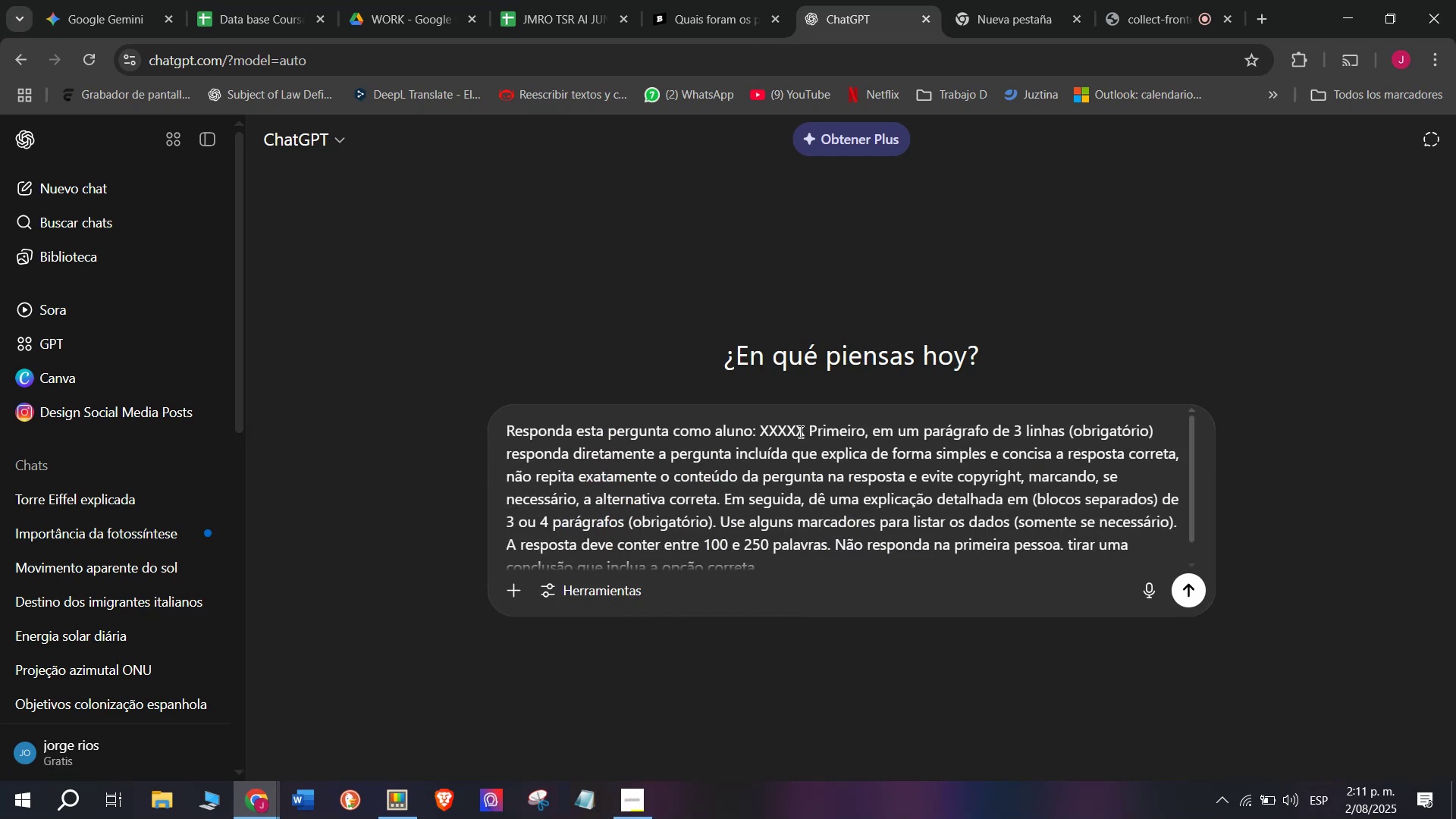 
left_click_drag(start_coordinate=[804, 430], to_coordinate=[761, 428])
 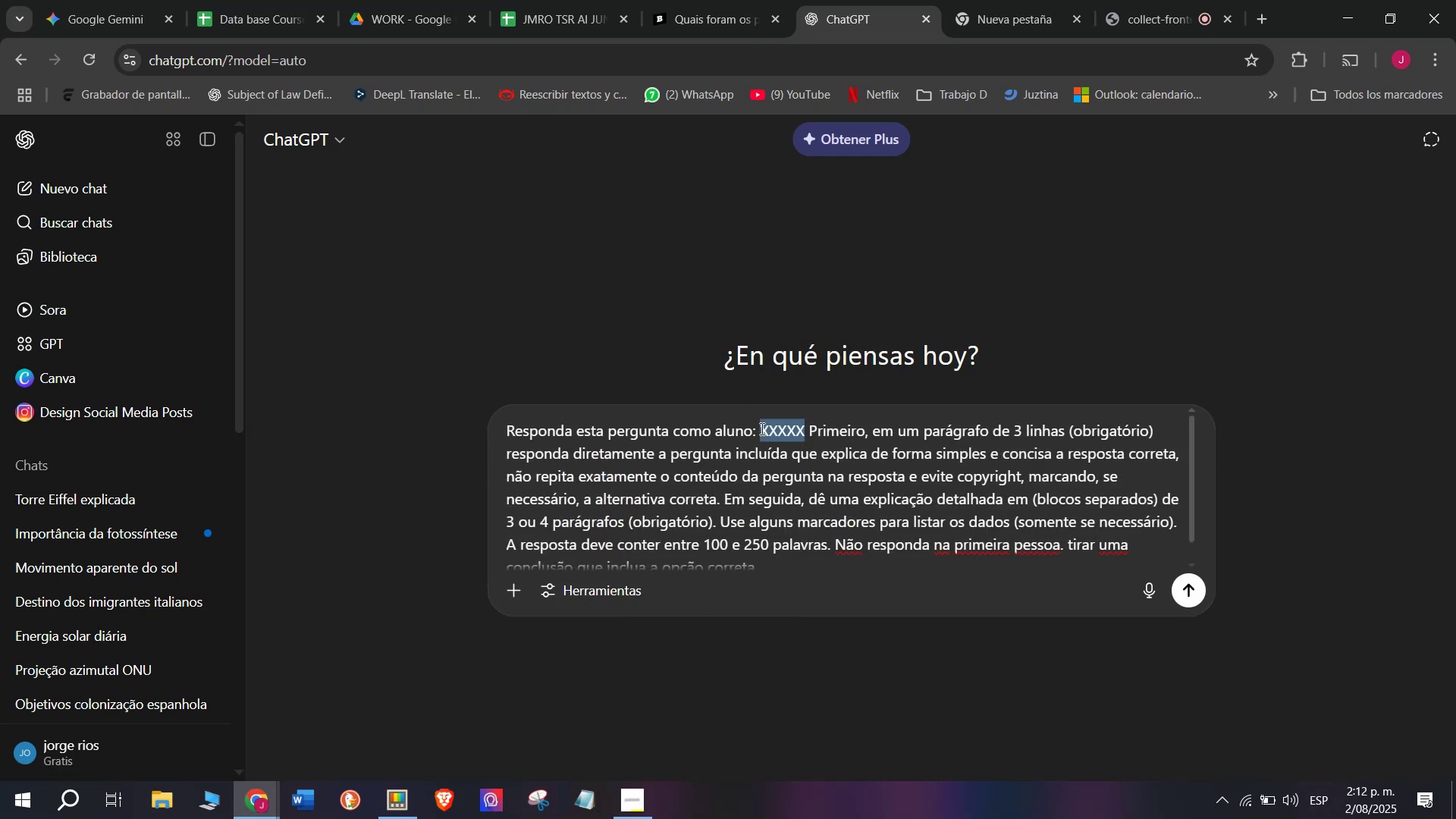 
key(Meta+MetaLeft)
 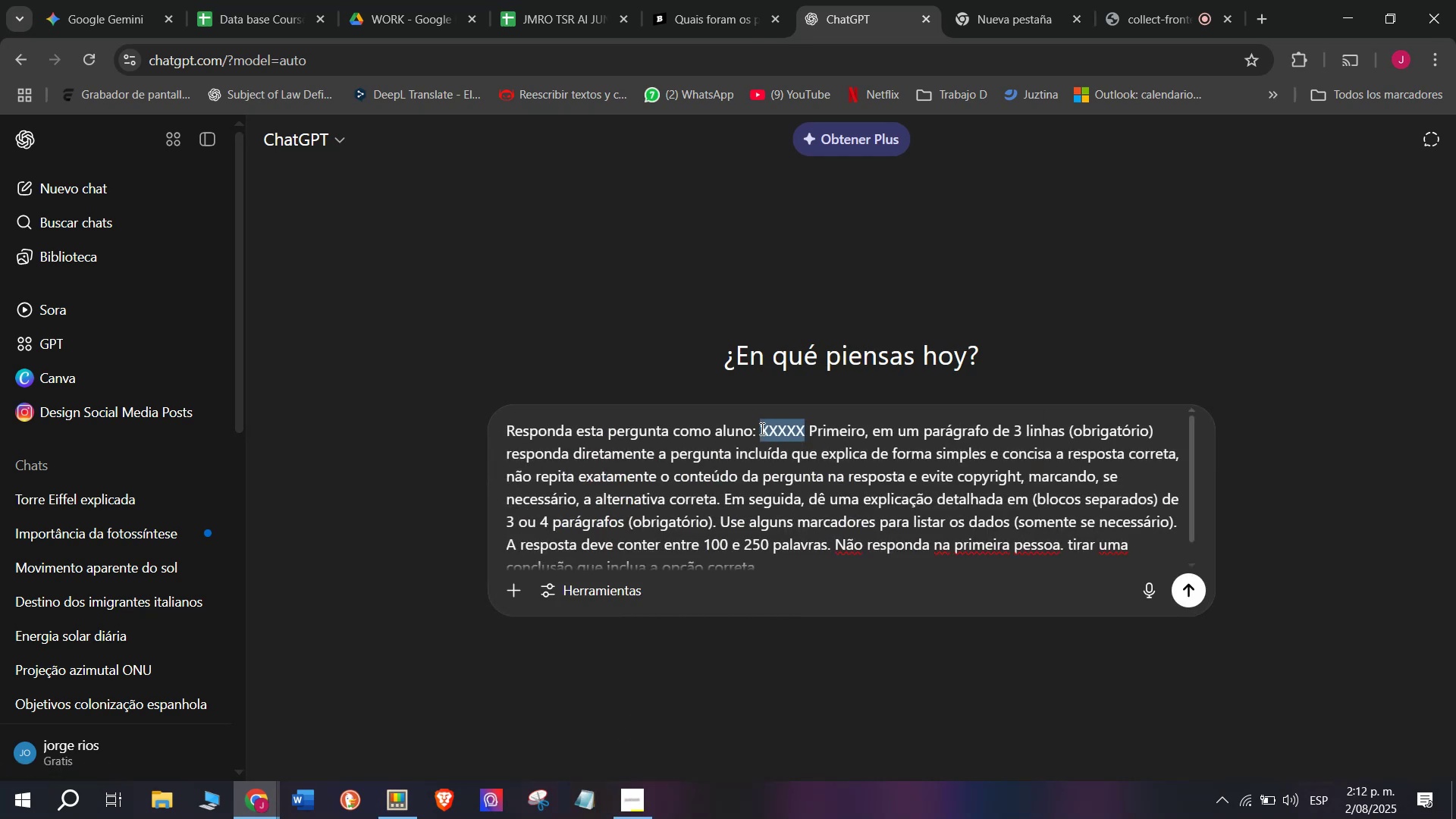 
key(Meta+V)
 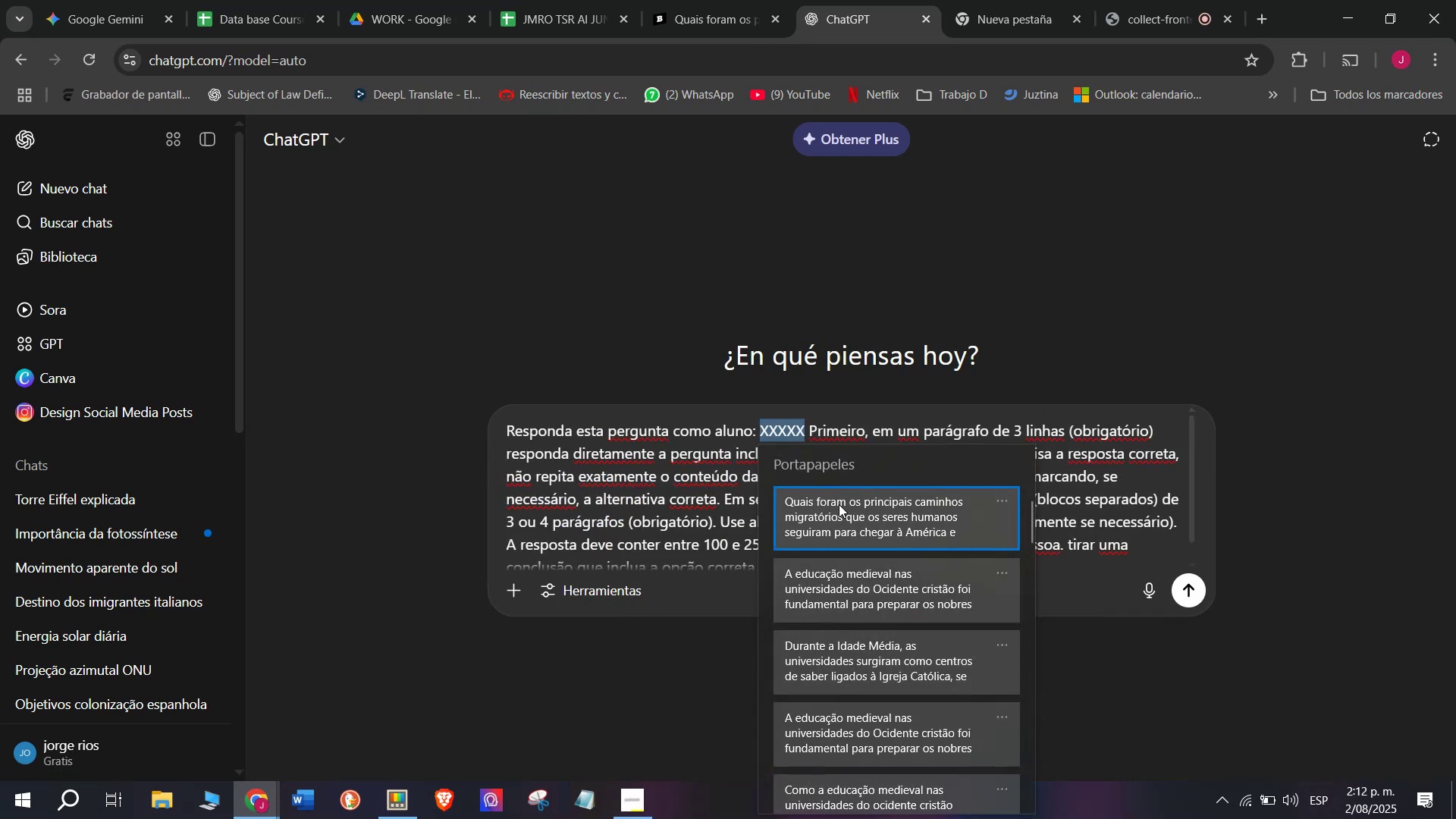 
left_click([839, 510])
 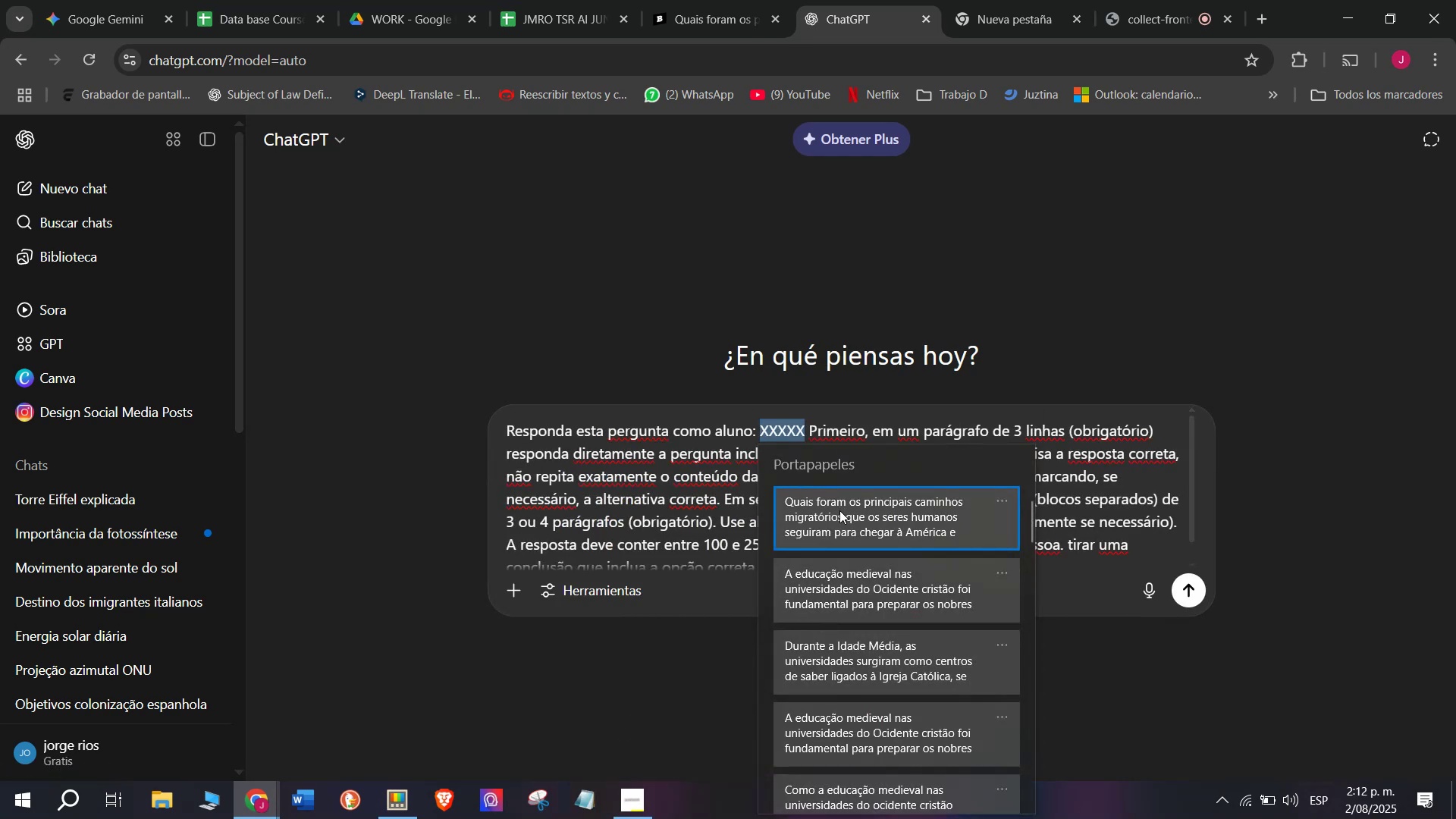 
key(Control+ControlLeft)
 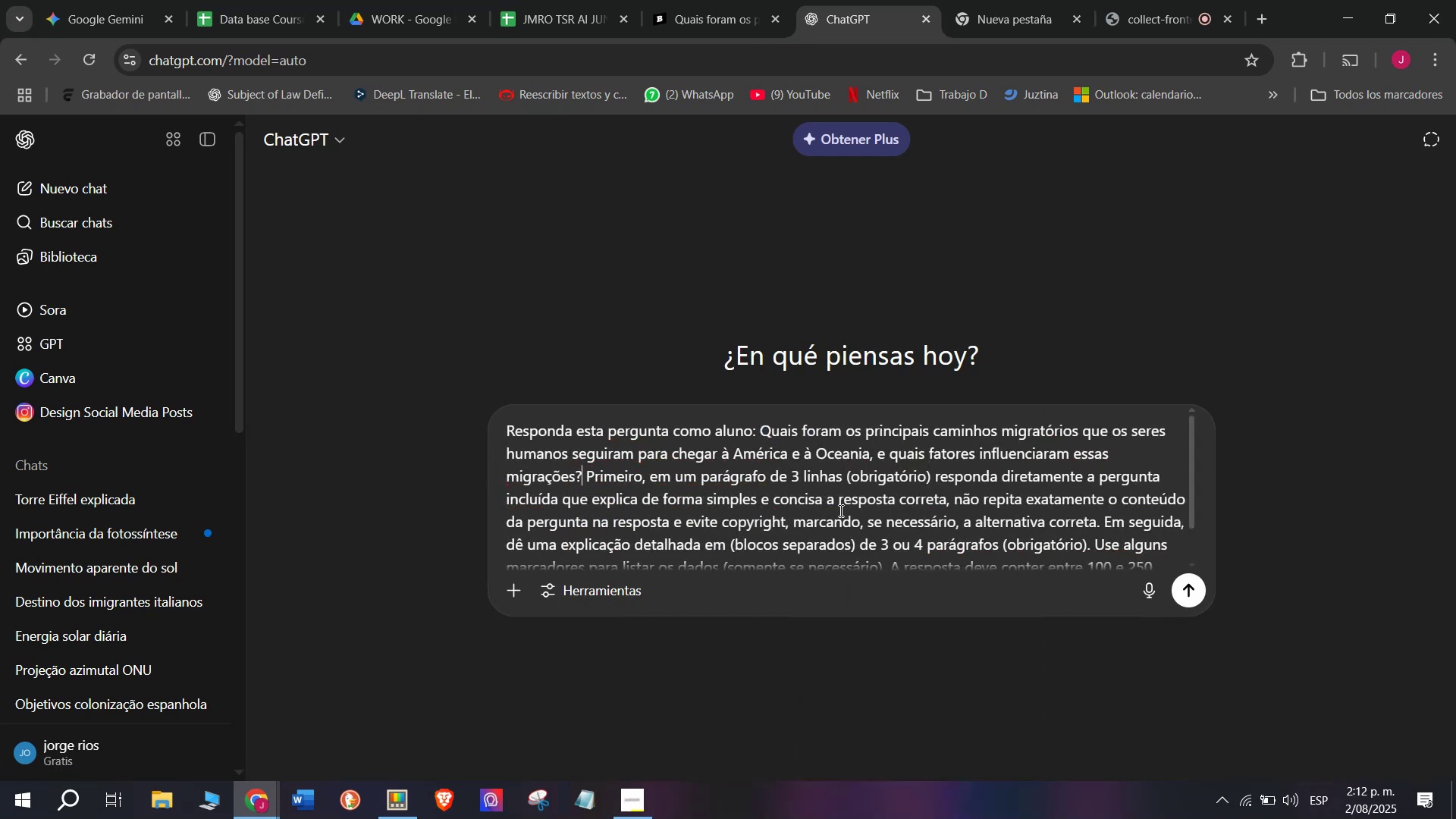 
key(Control+V)
 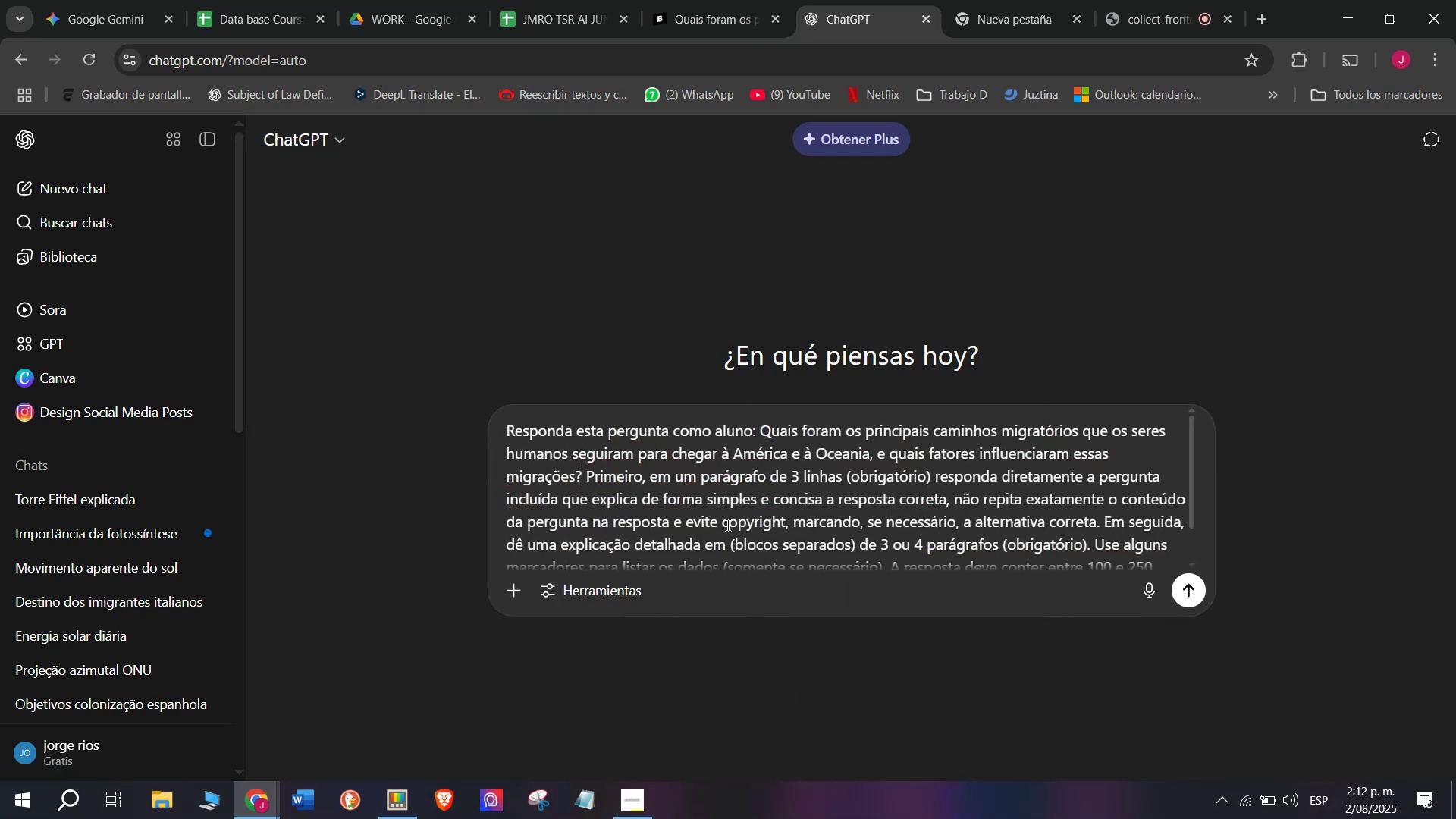 
scroll: coordinate [632, 533], scroll_direction: down, amount: 4.0
 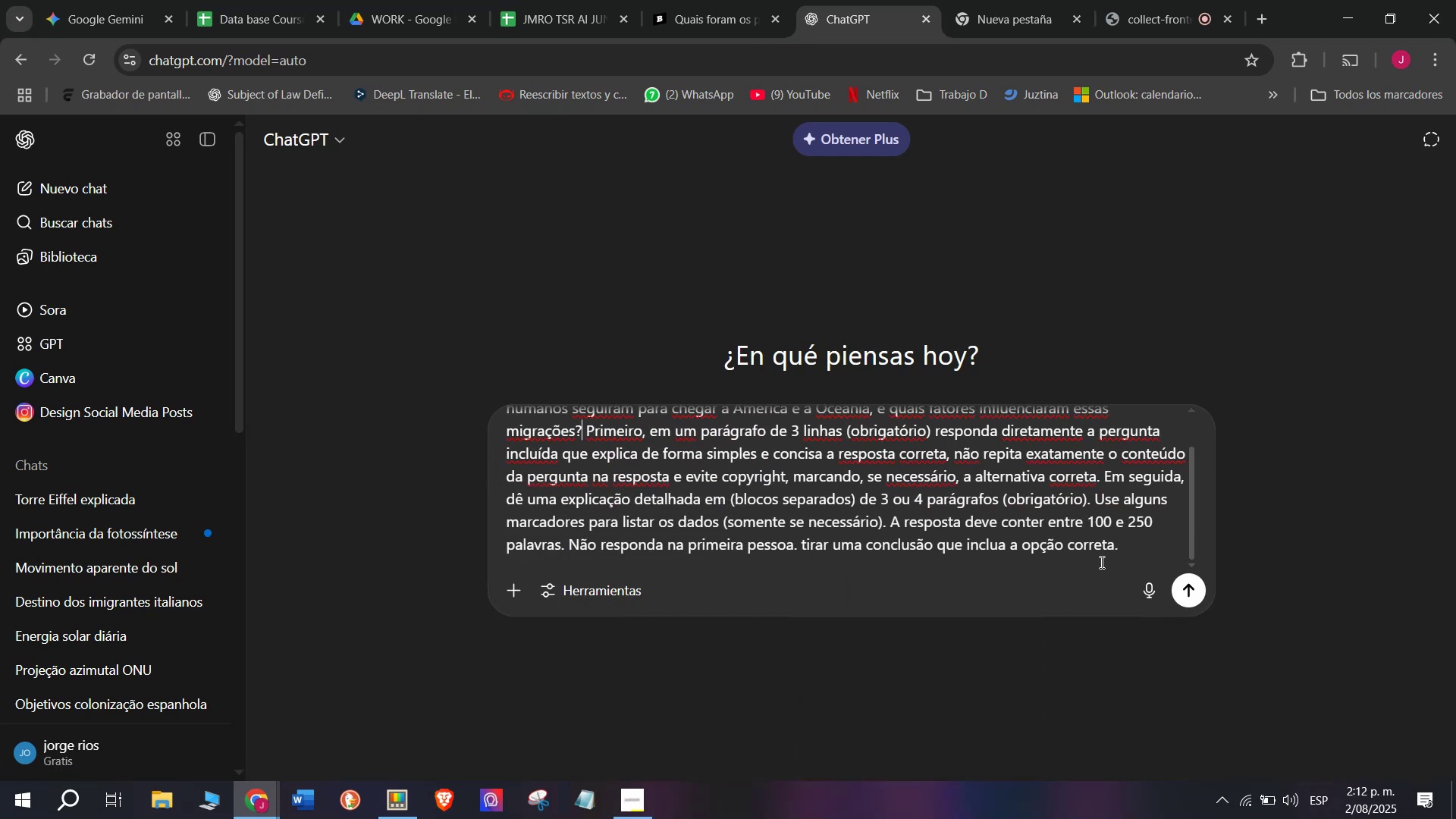 
left_click_drag(start_coordinate=[1117, 555], to_coordinate=[506, 332])
 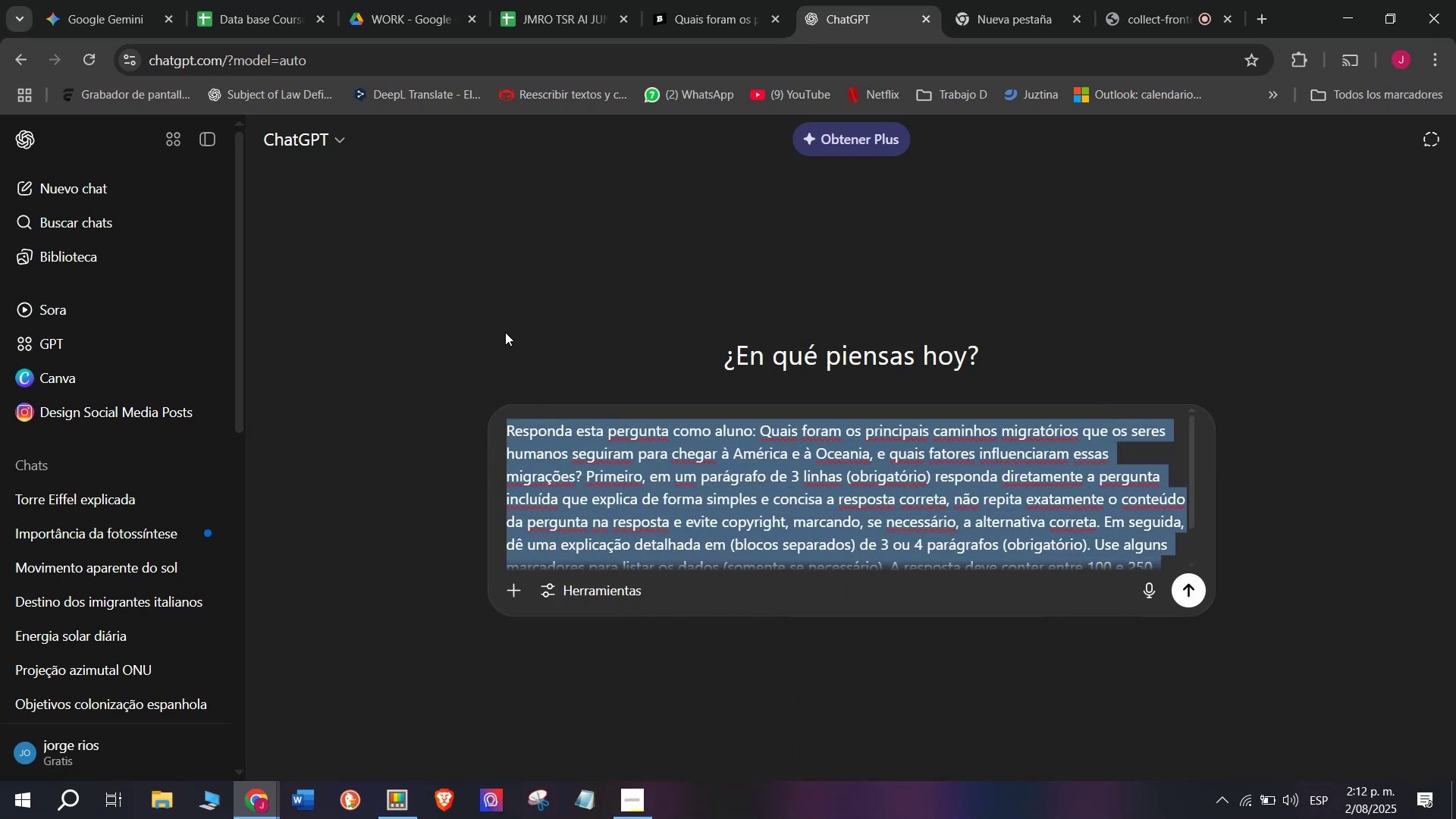 
key(Control+C)
 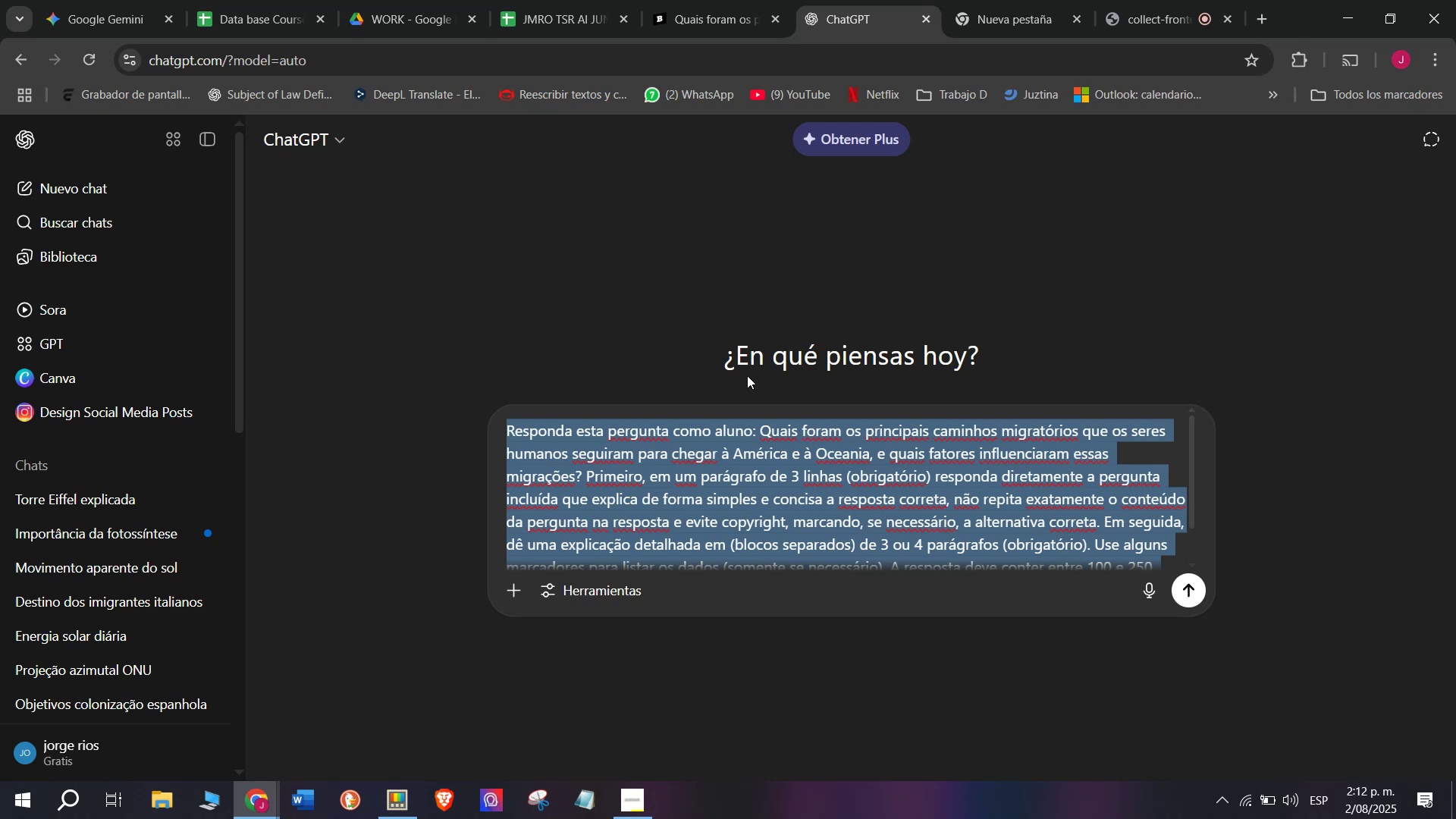 
key(Enter)
 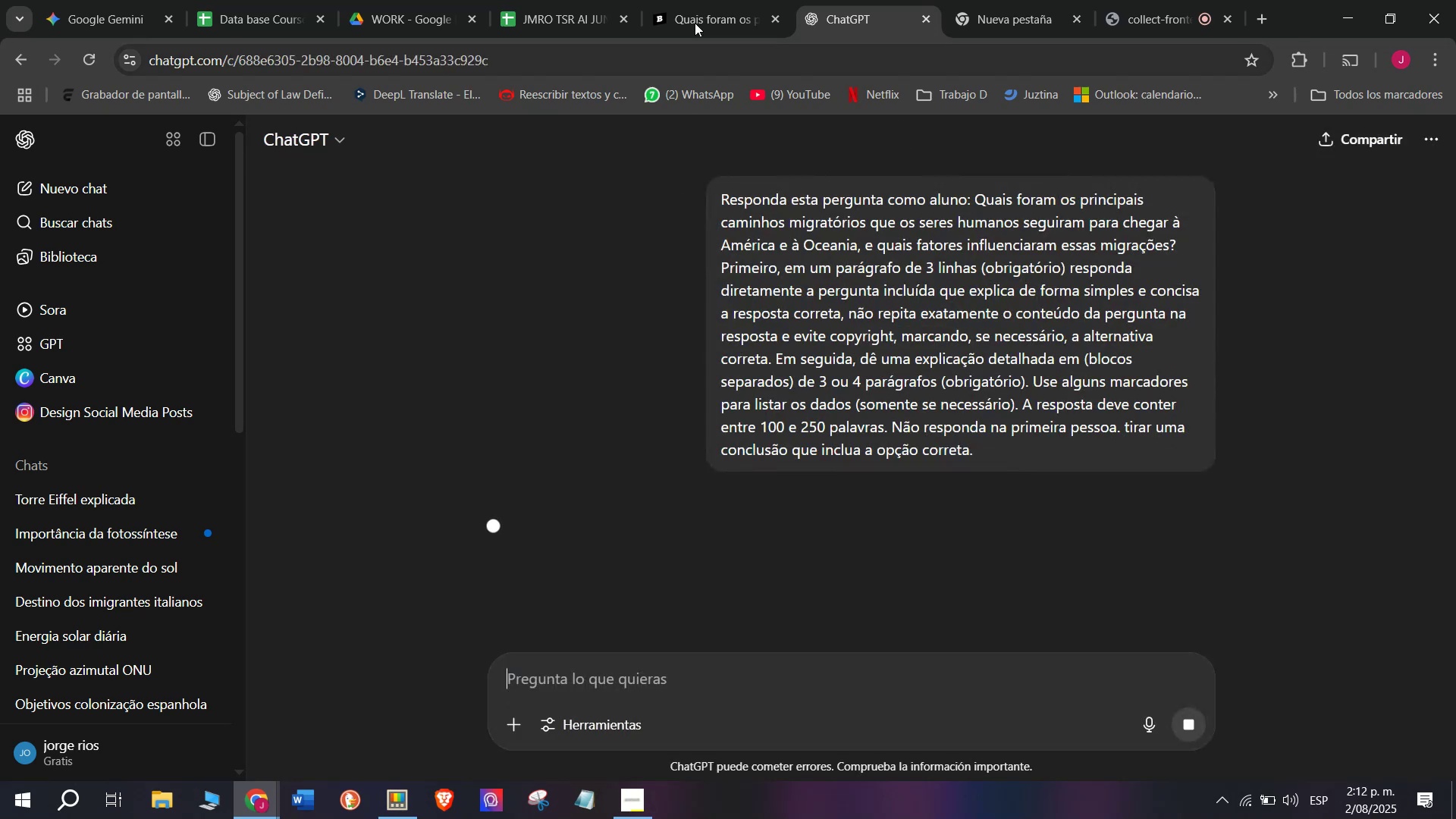 
left_click([709, 0])
 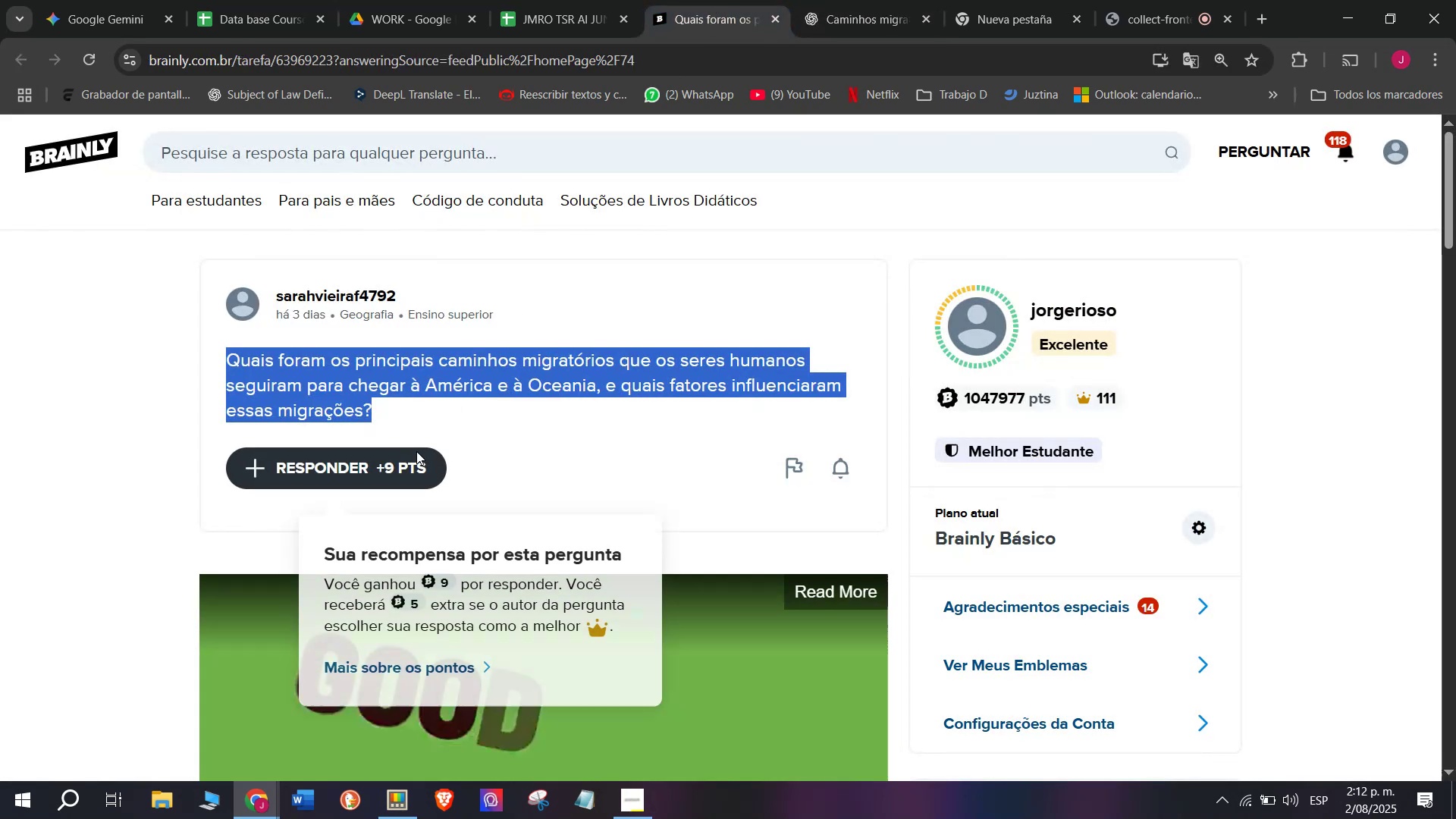 
left_click_drag(start_coordinate=[695, 403], to_coordinate=[493, 219])
 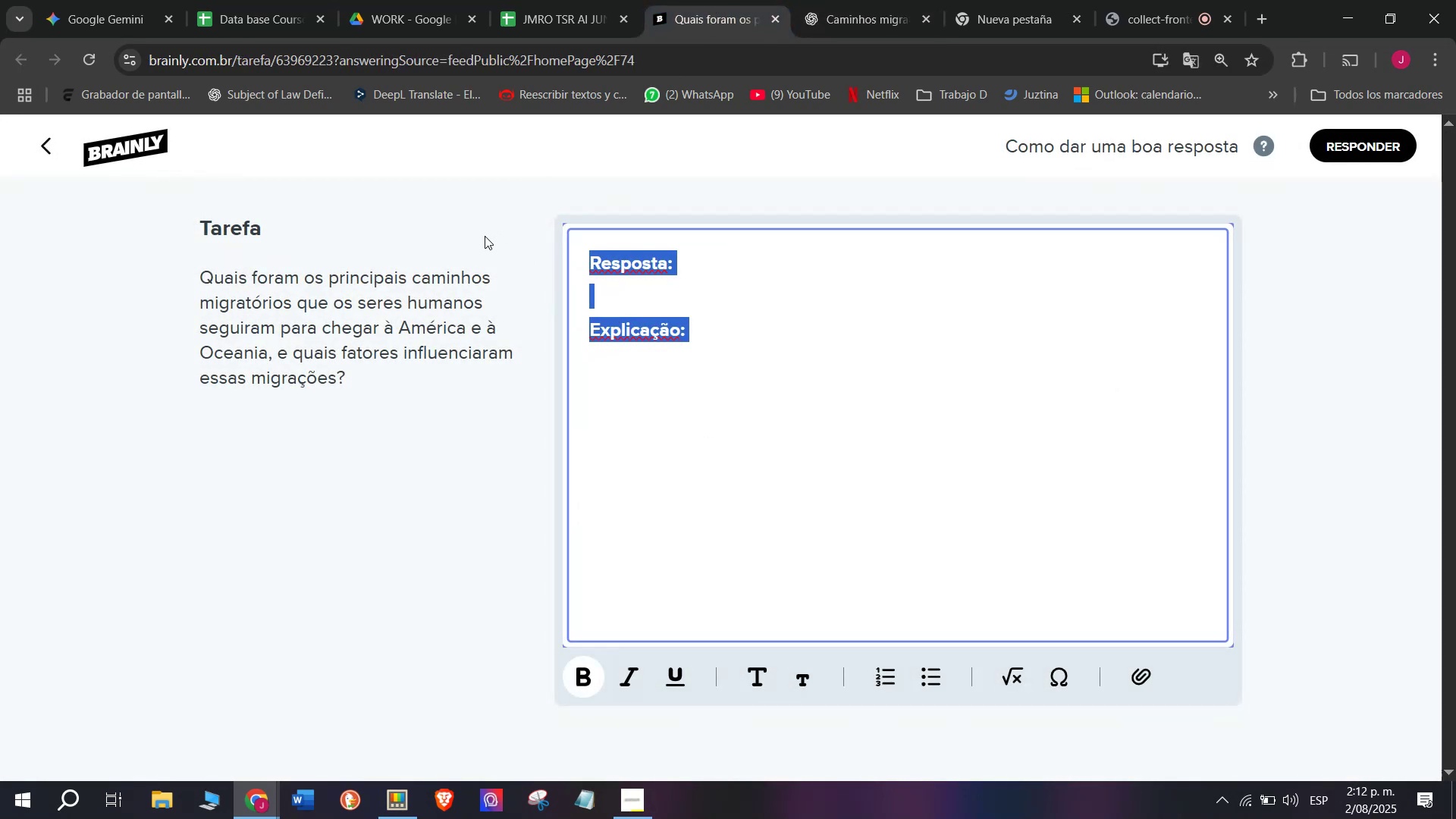 
key(Meta+MetaLeft)
 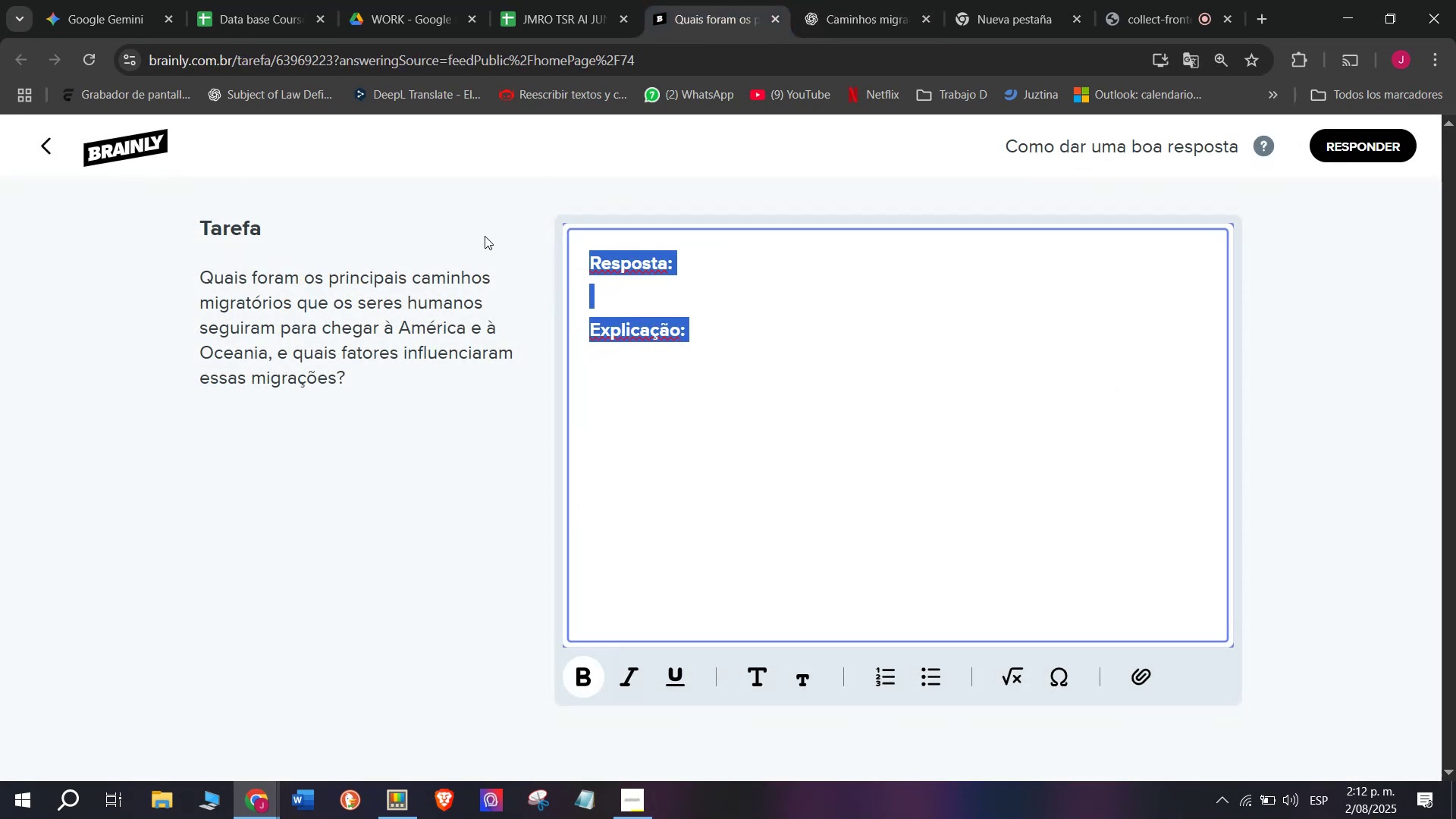 
key(Meta+V)
 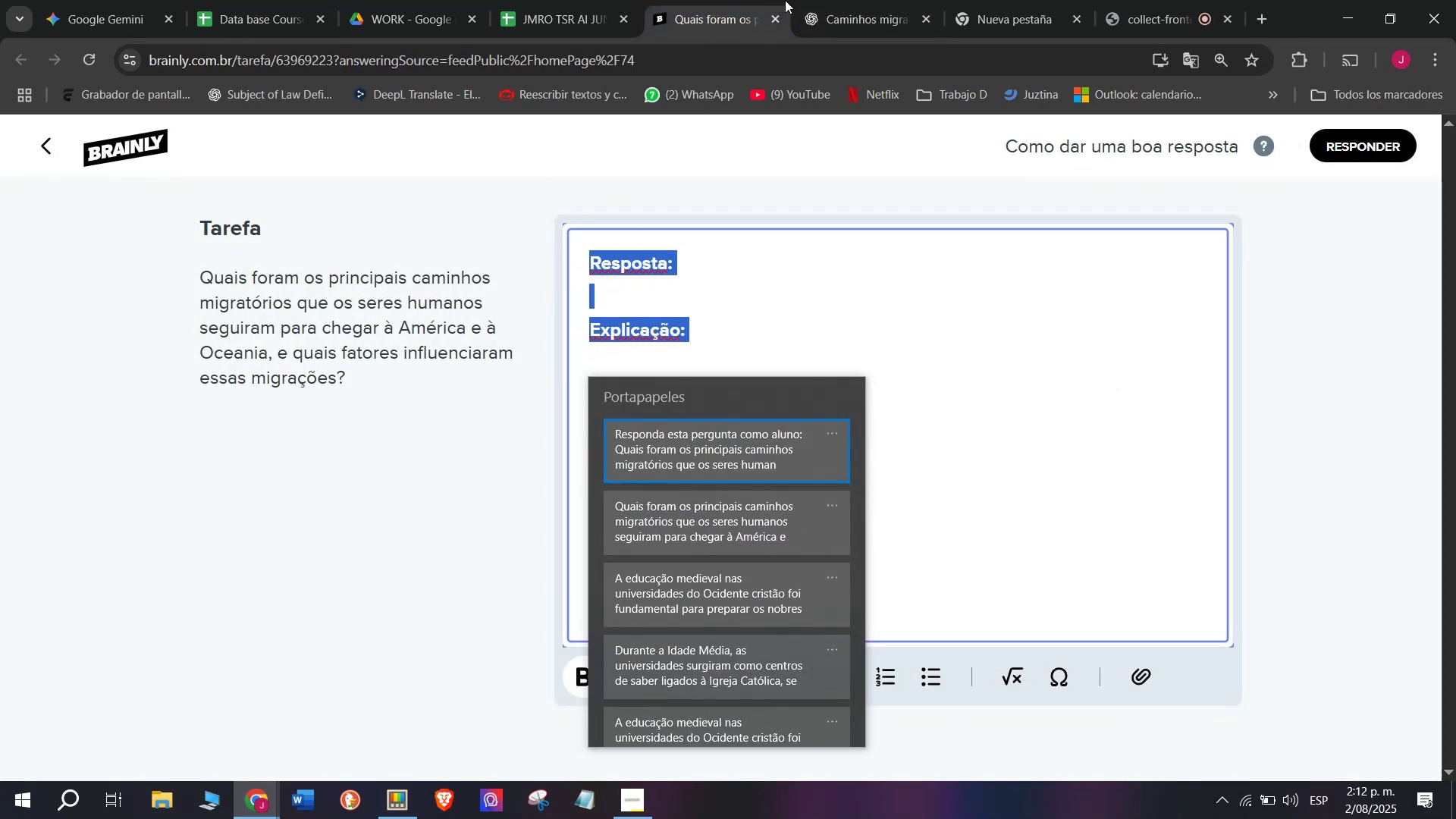 
left_click([846, 0])
 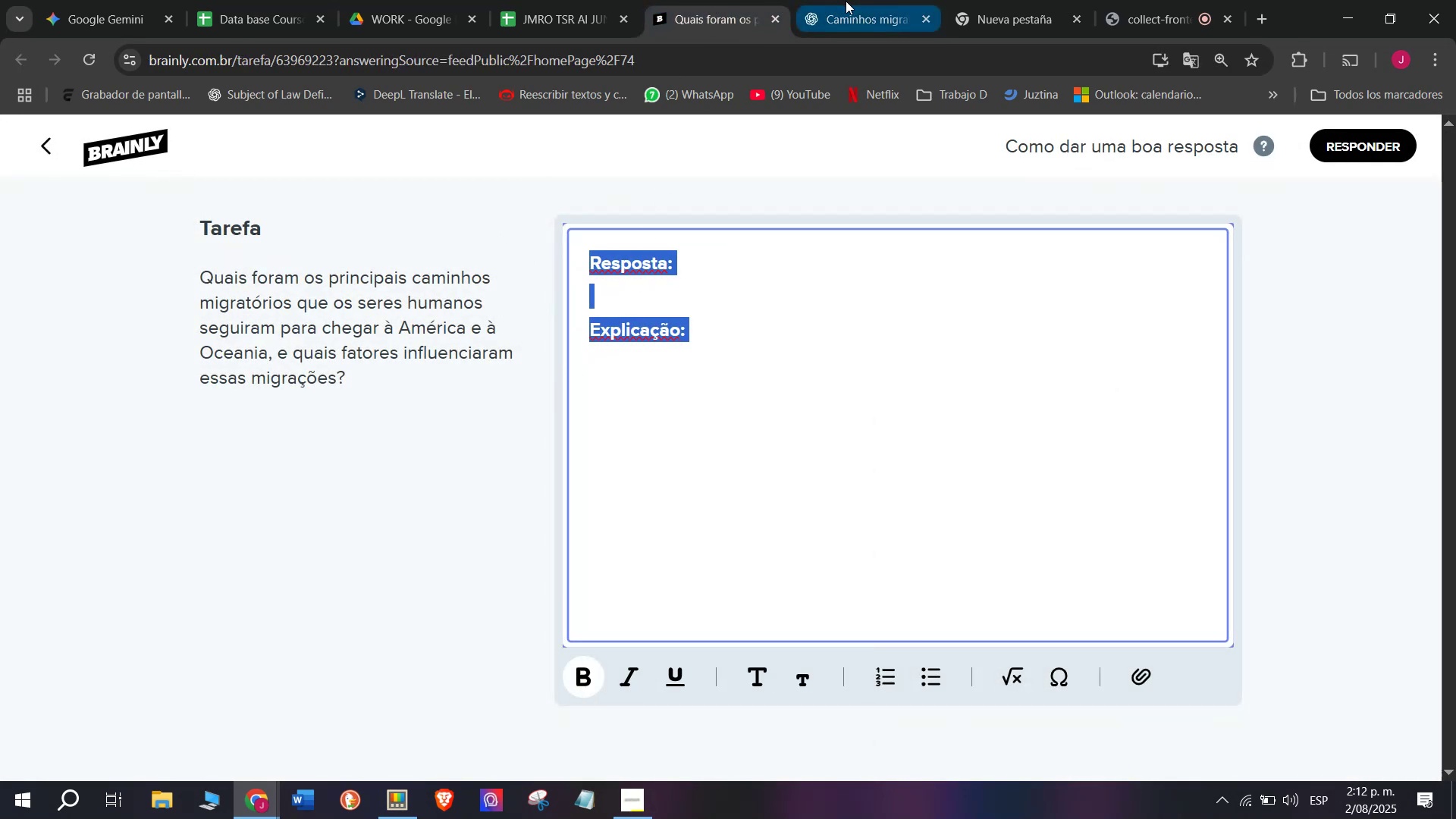 
left_click([846, 1])
 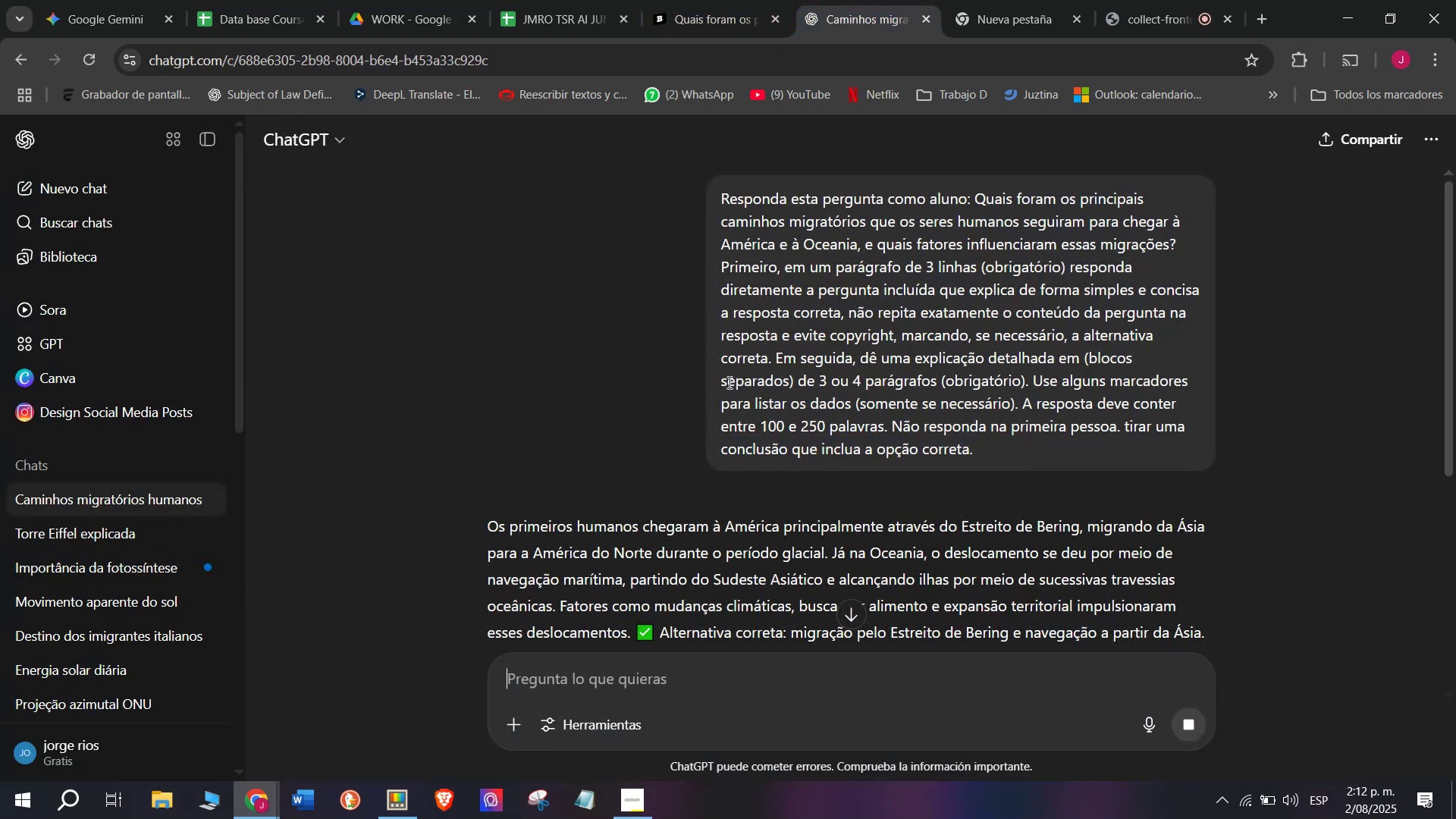 
scroll: coordinate [726, 399], scroll_direction: down, amount: 2.0
 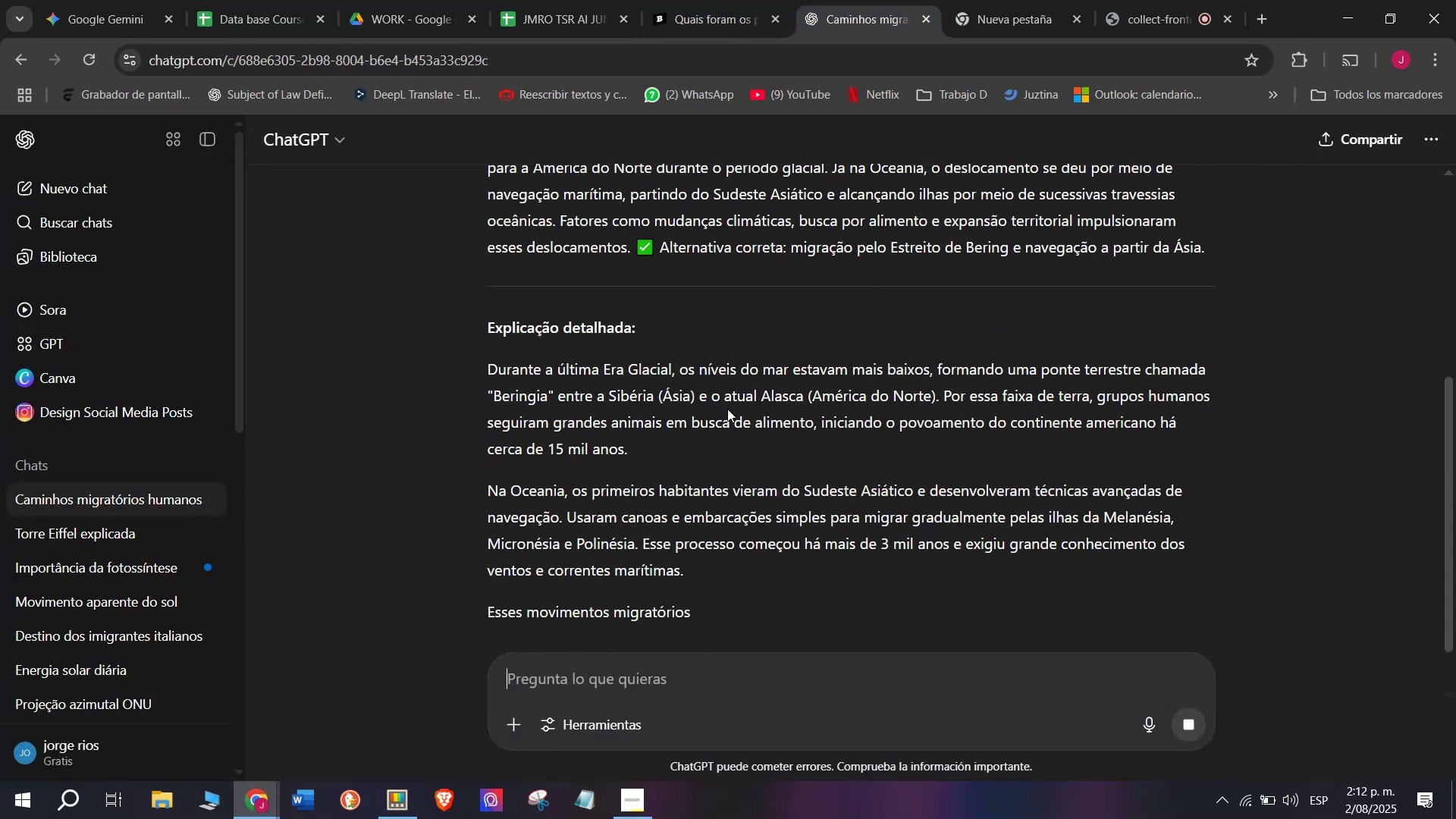 
scroll: coordinate [718, 410], scroll_direction: up, amount: 1.0
 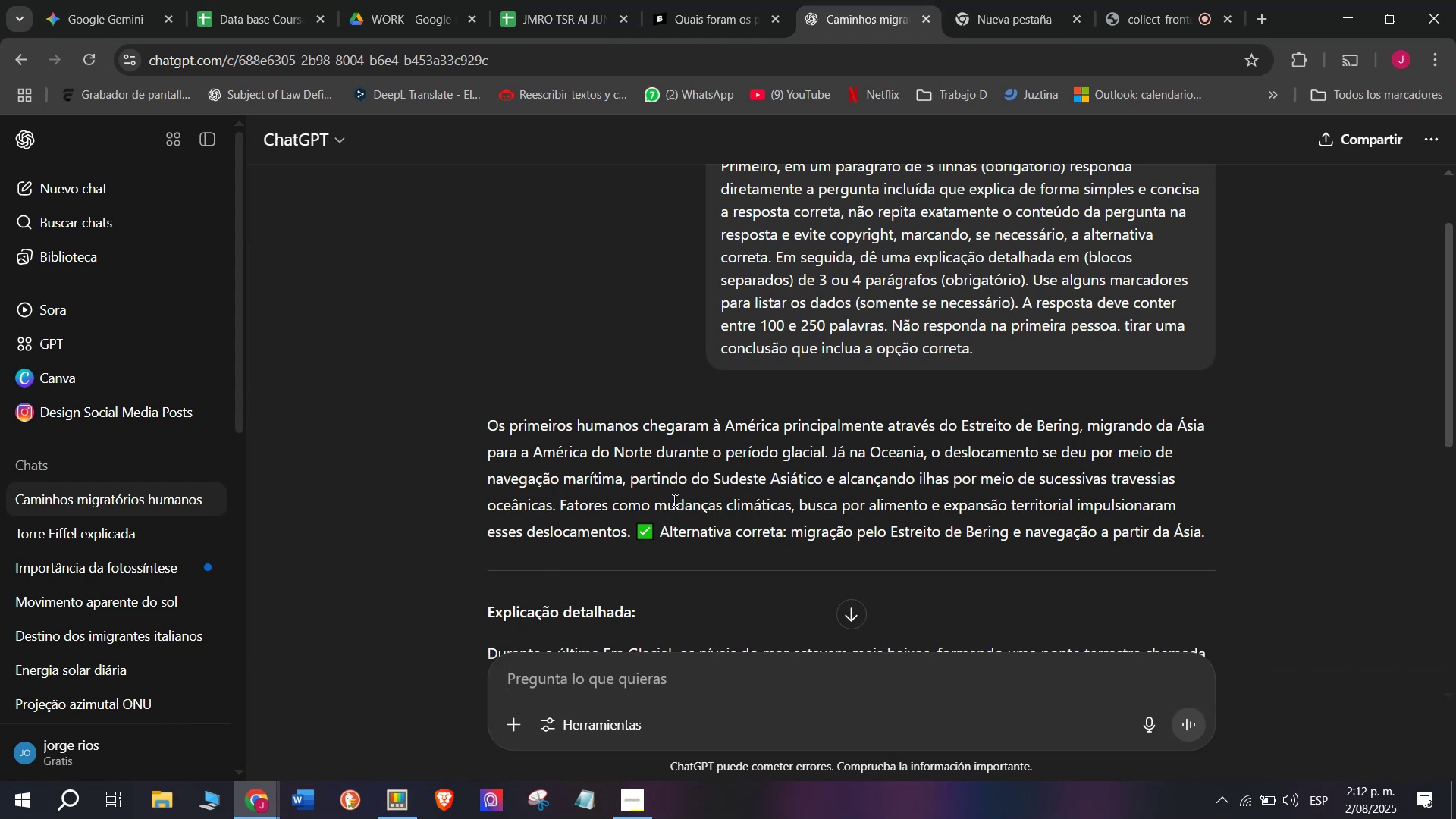 
left_click_drag(start_coordinate=[557, 507], to_coordinate=[479, 417])
 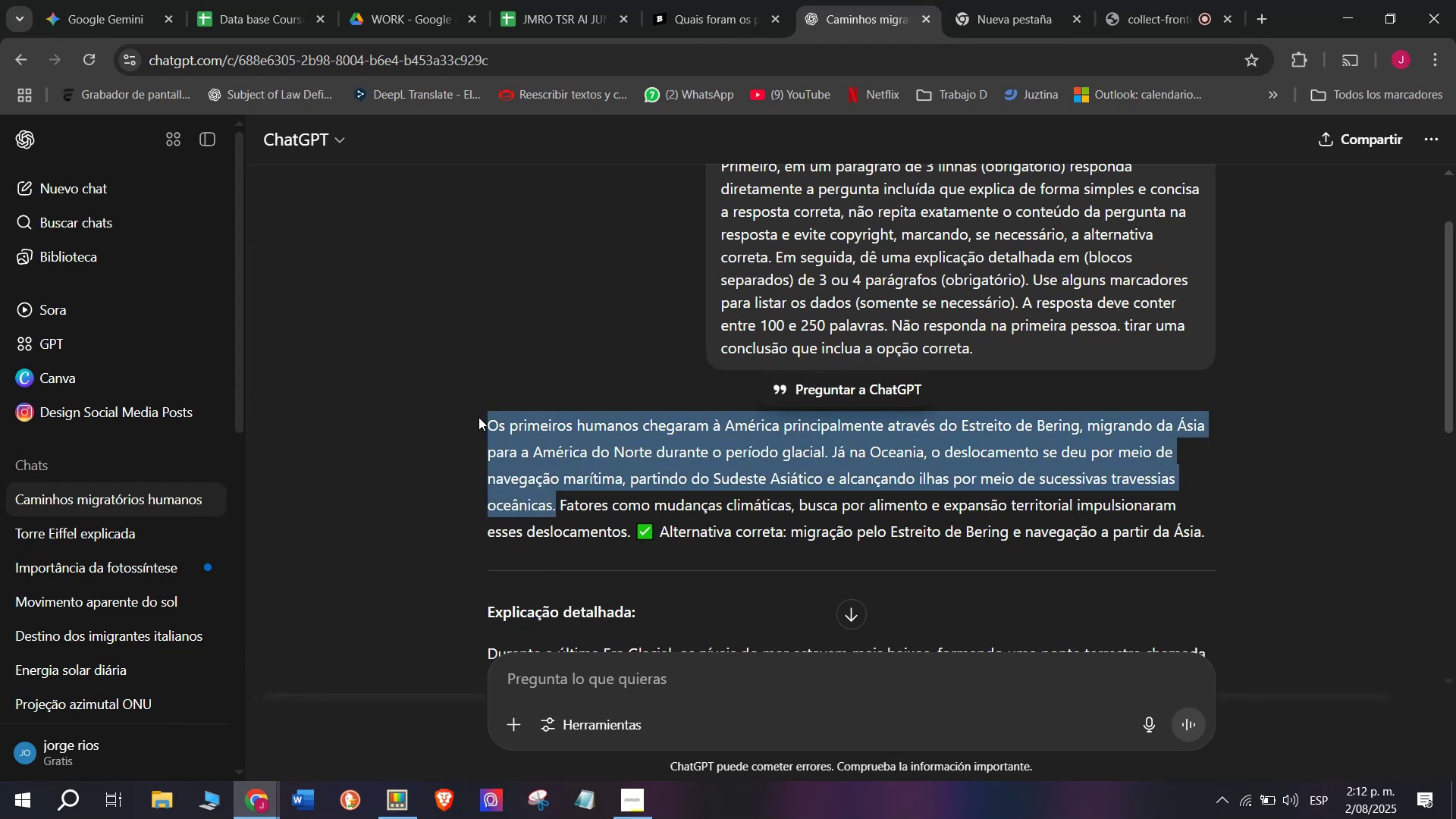 
key(Control+C)
 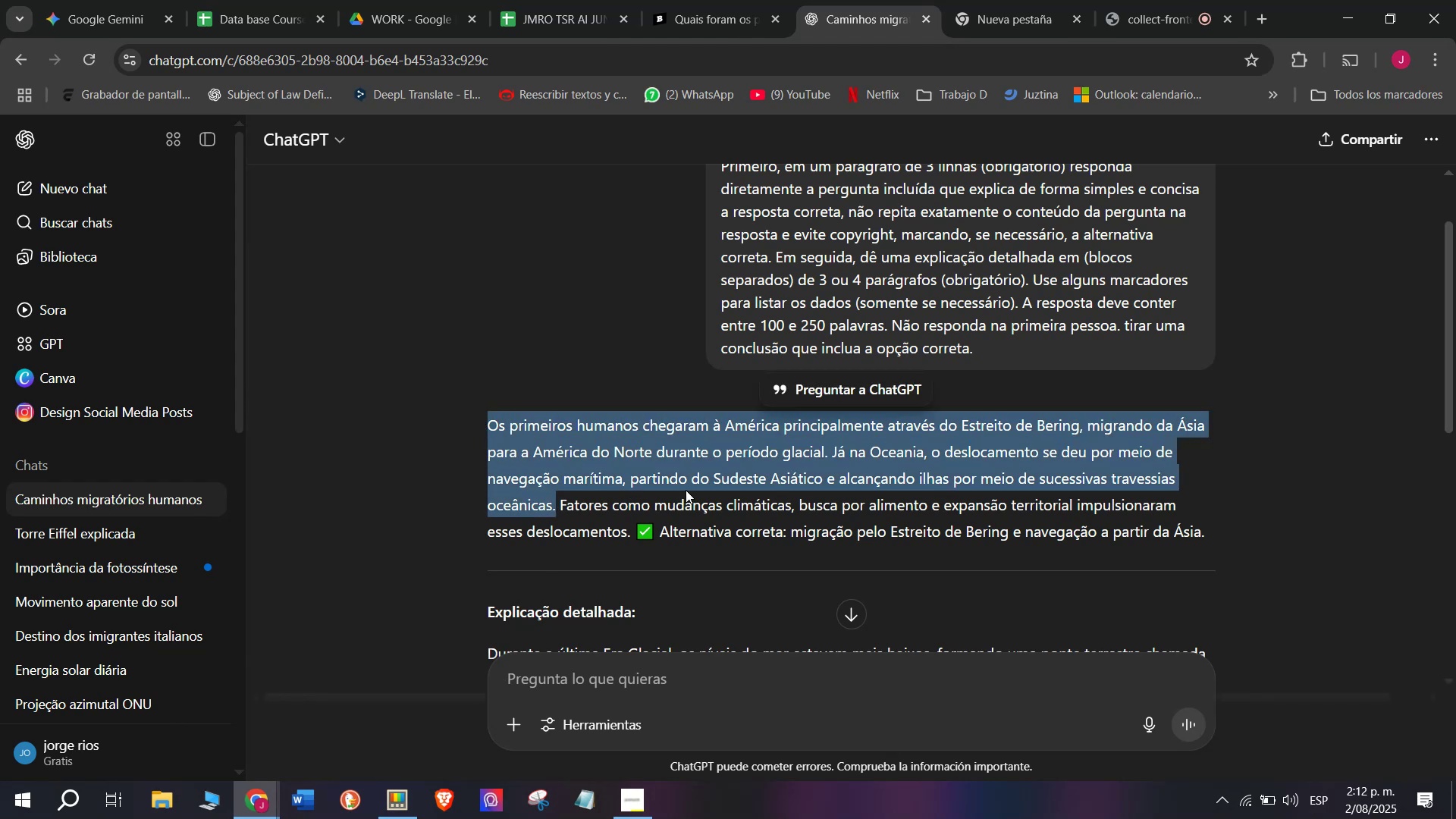 
scroll: coordinate [686, 490], scroll_direction: down, amount: 1.0
 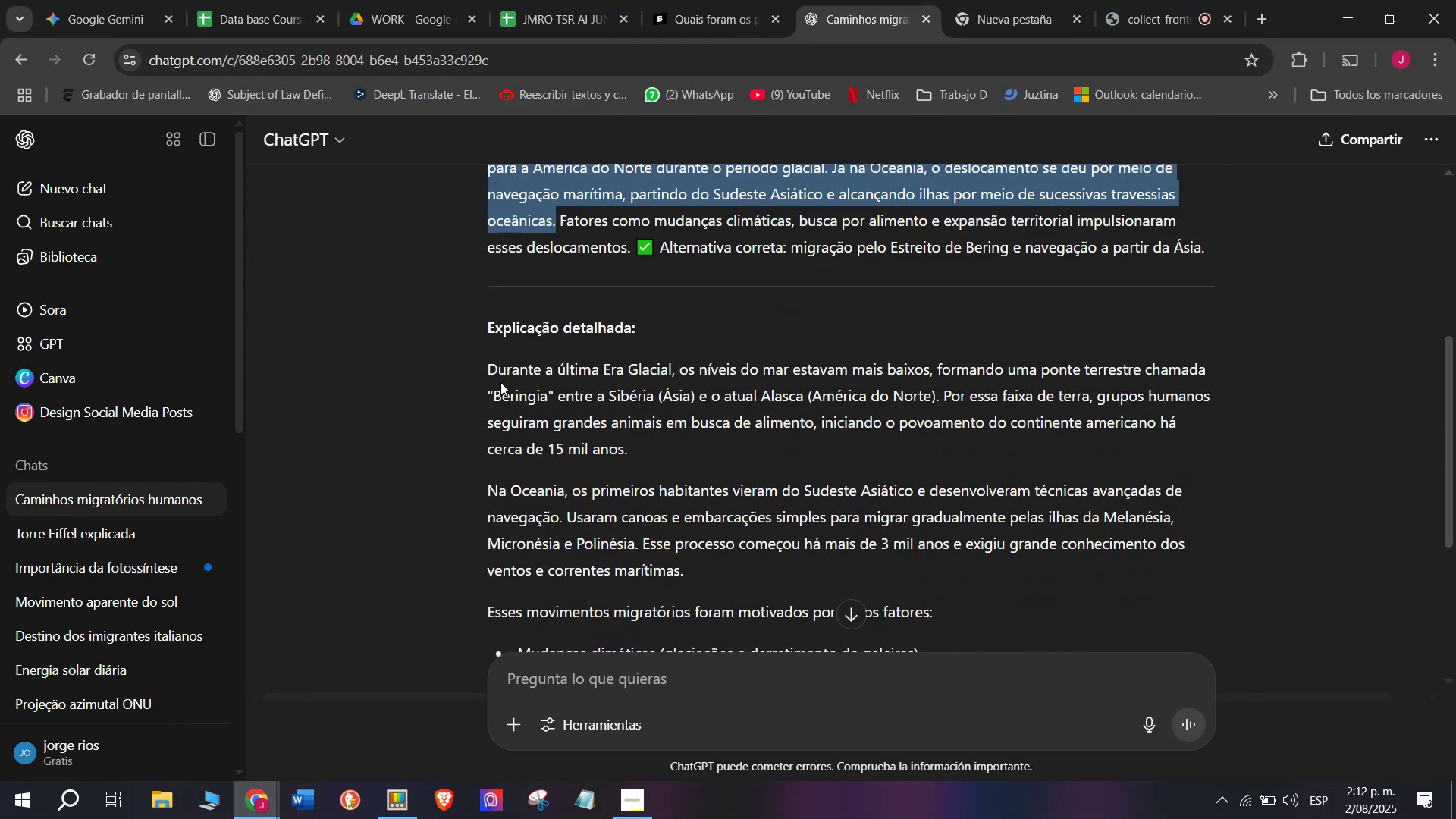 
left_click_drag(start_coordinate=[486, 369], to_coordinate=[760, 563])
 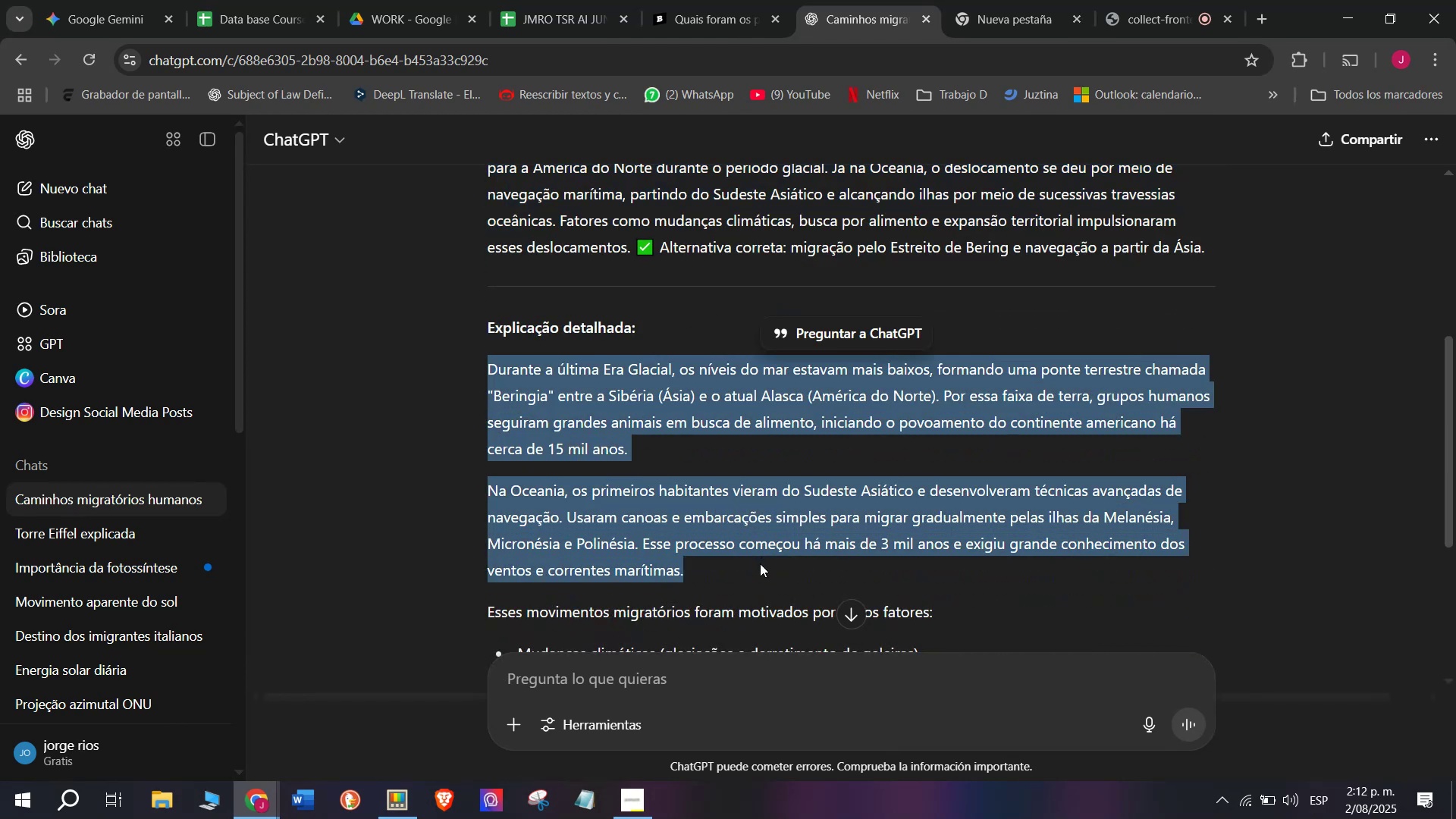 
key(Control+C)
 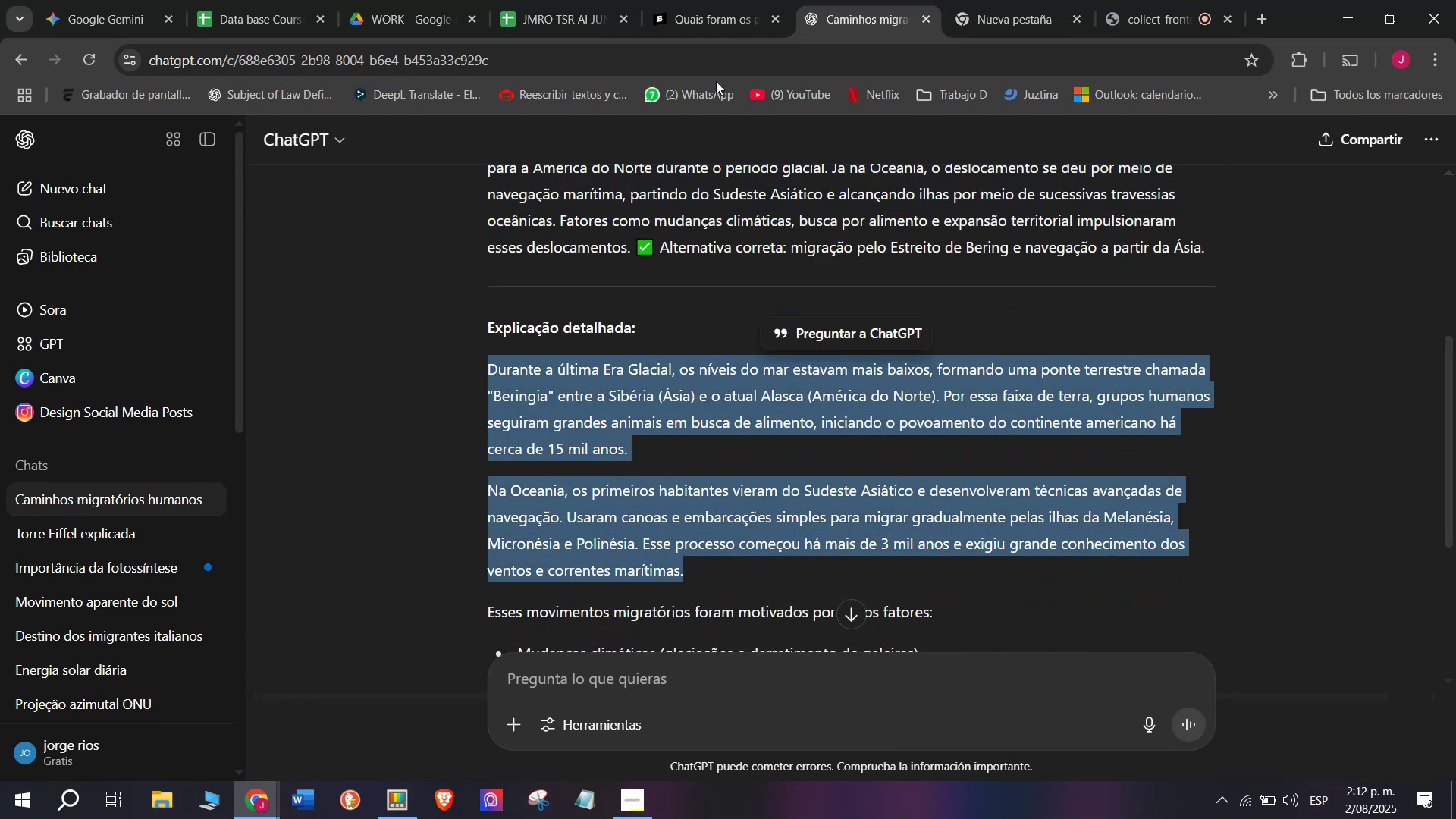 
left_click([699, 0])
 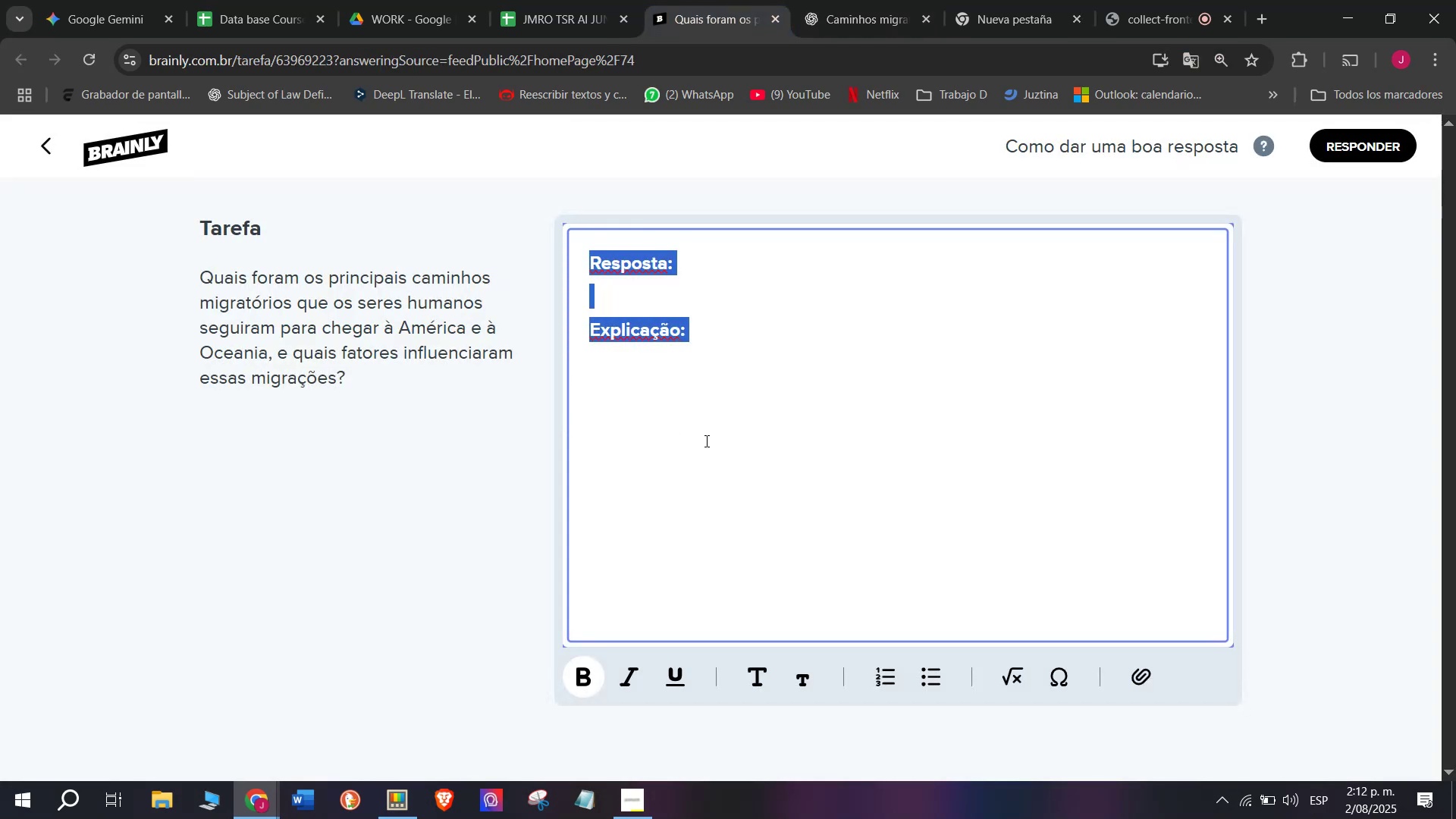 
key(Meta+V)
 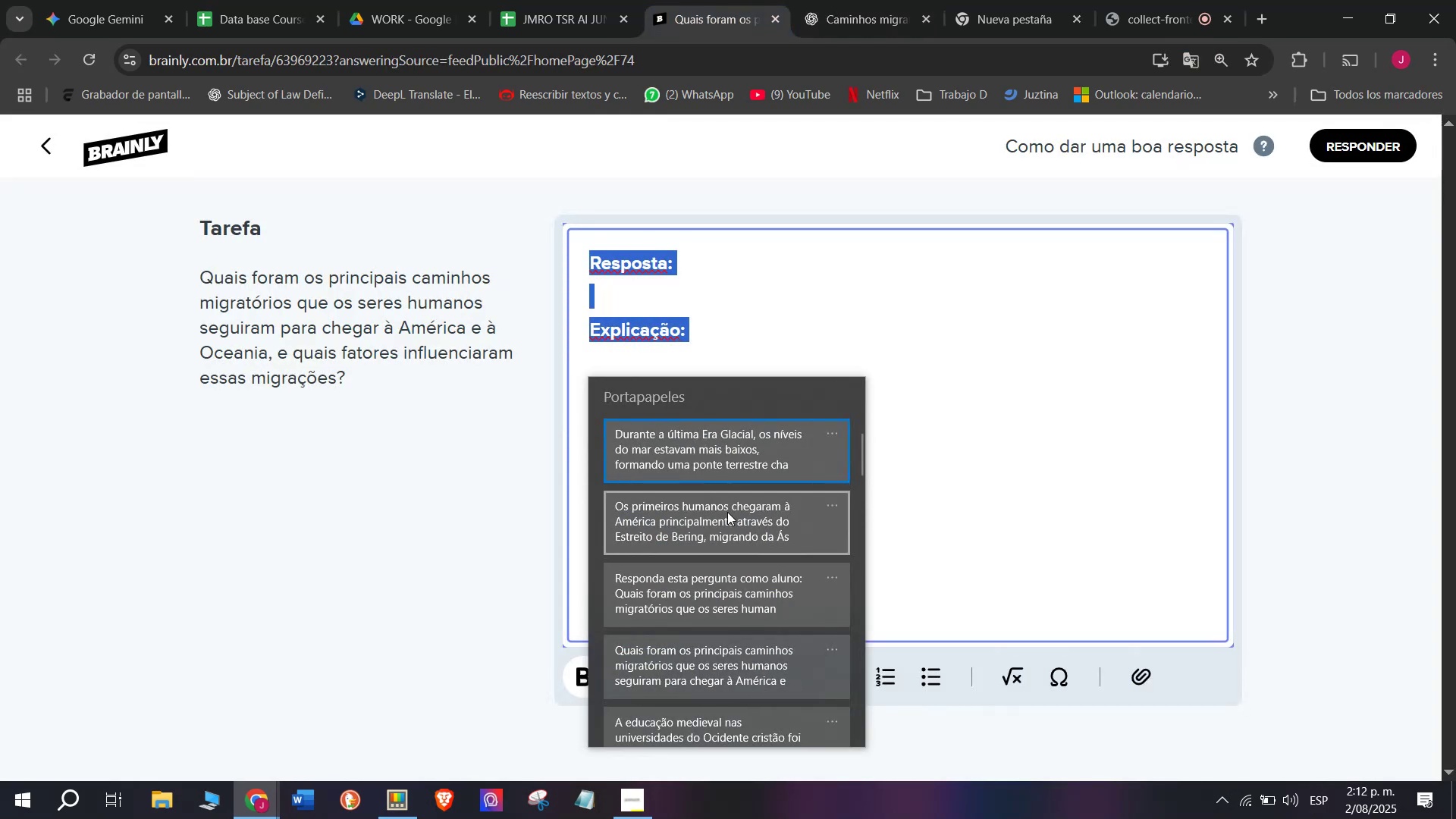 
left_click([727, 512])
 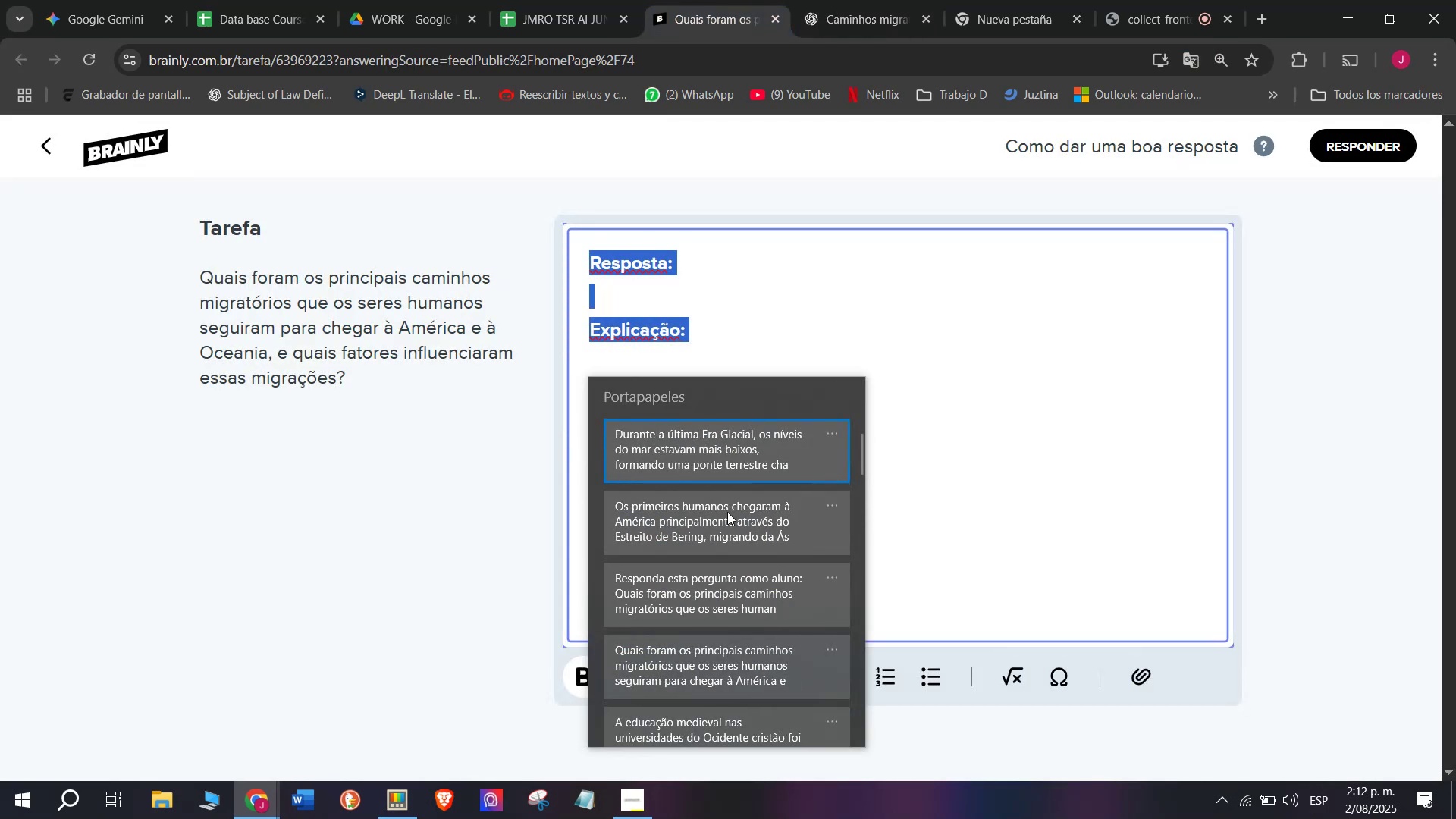 
key(Control+ControlLeft)
 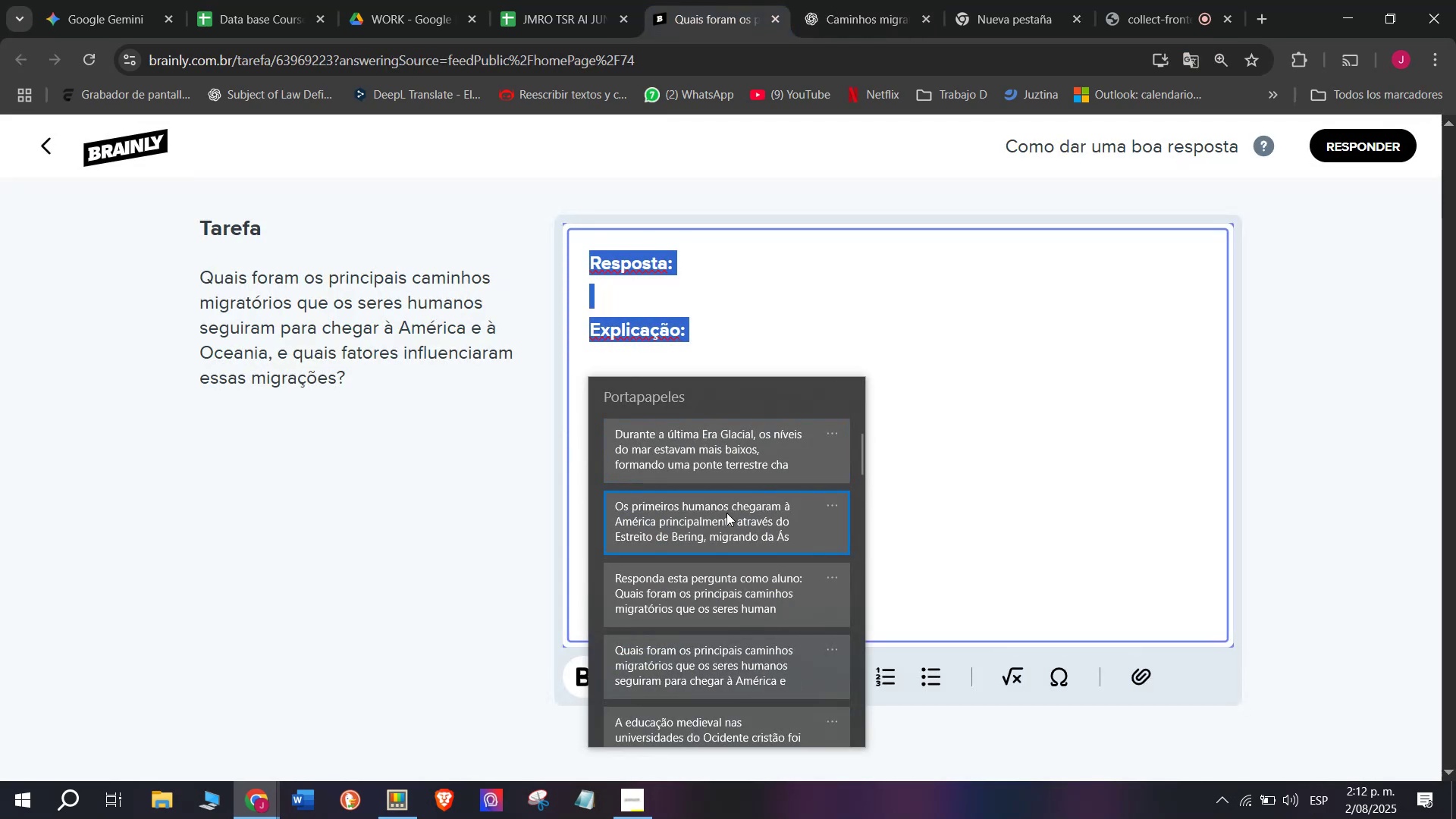 
key(Control+V)
 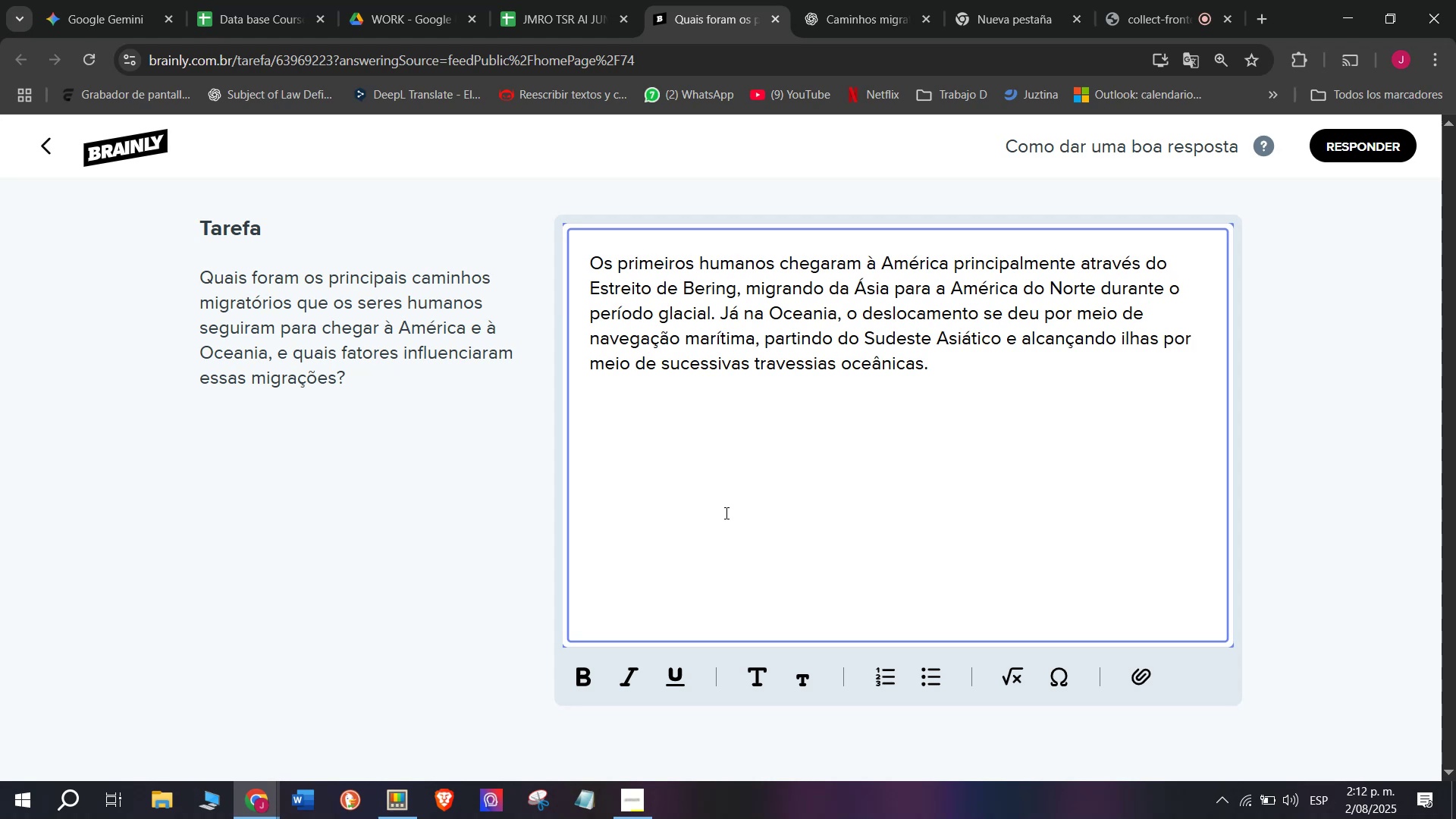 
key(Enter)
 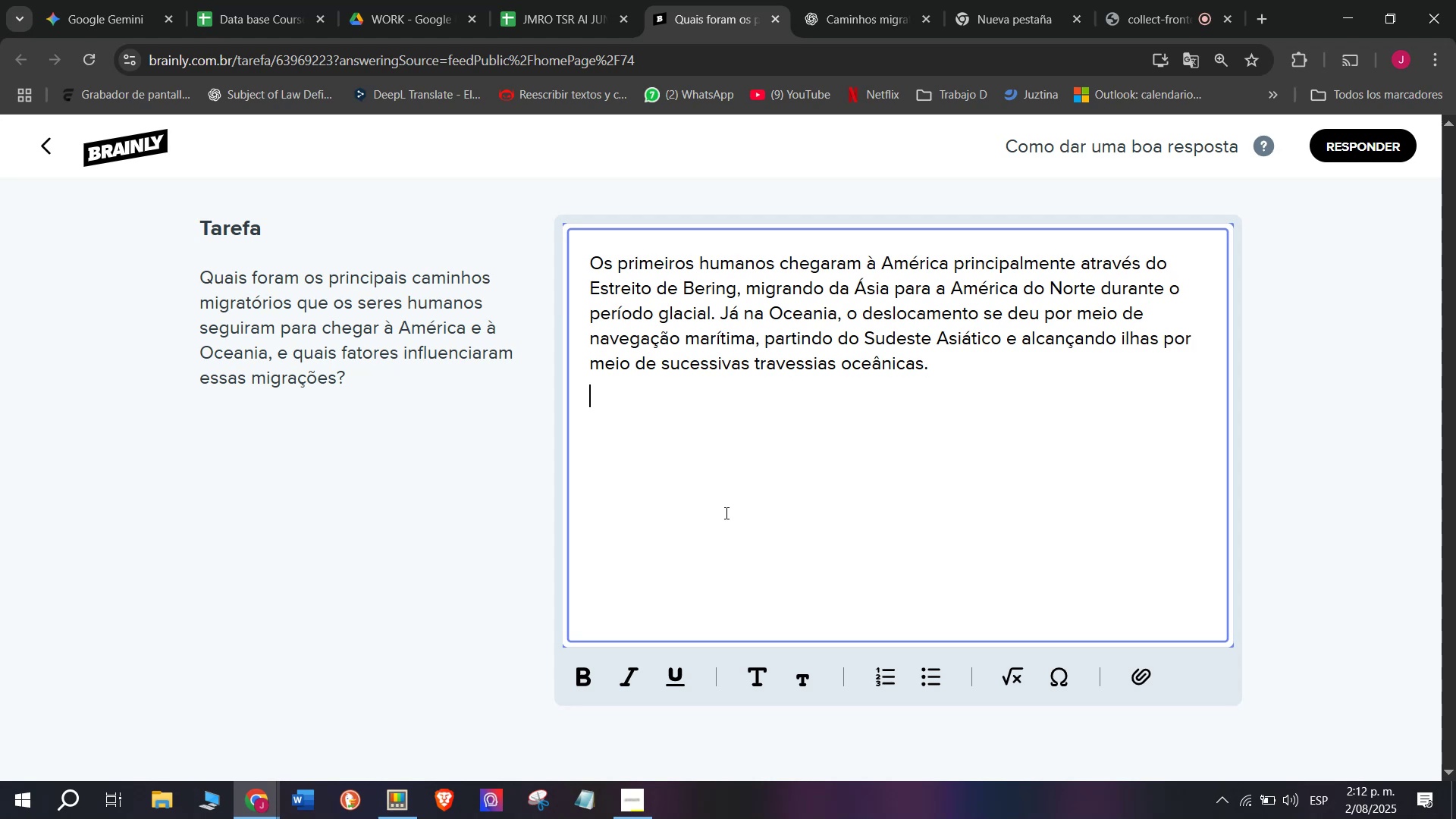 
key(Enter)
 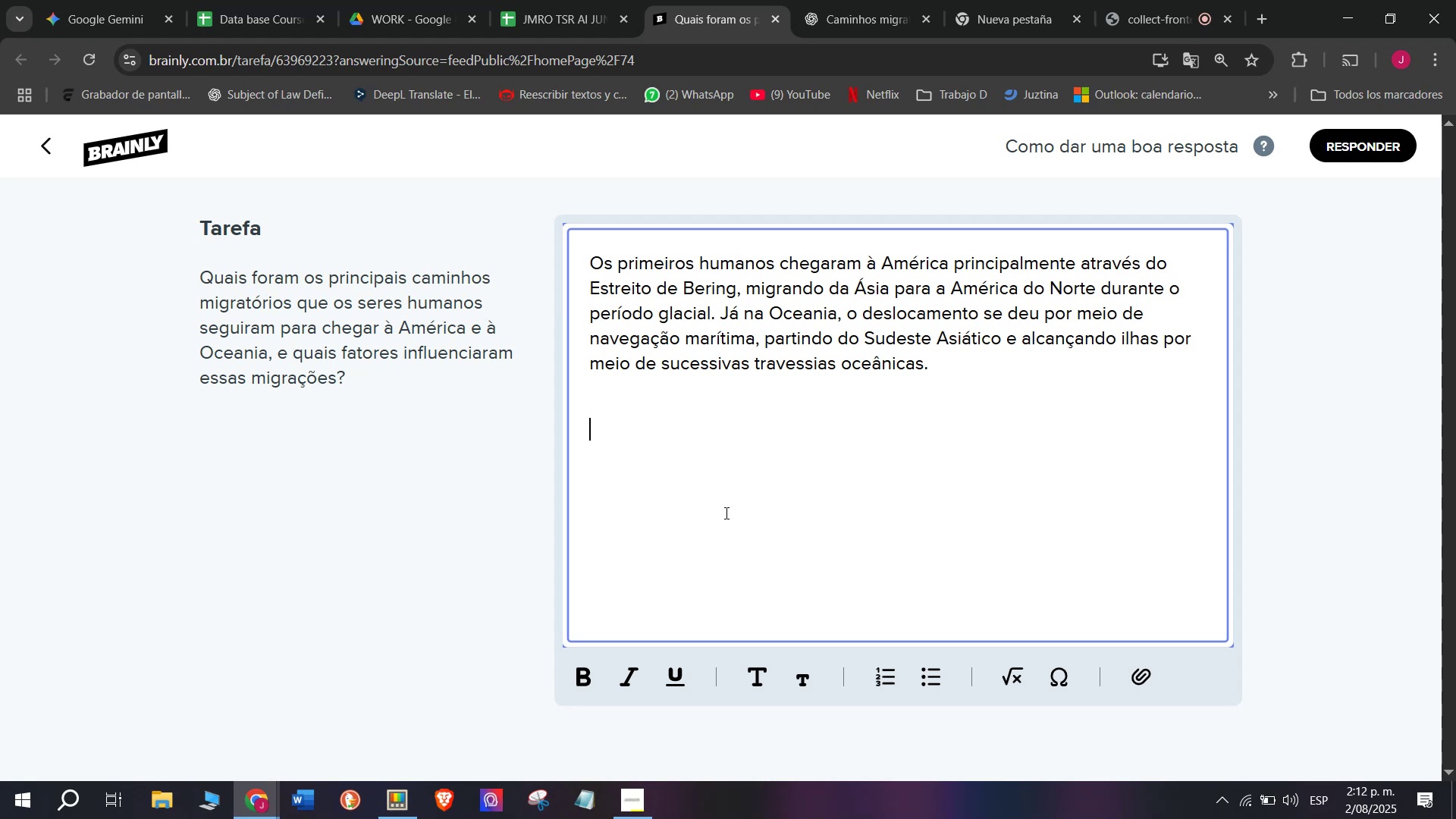 
key(Meta+MetaLeft)
 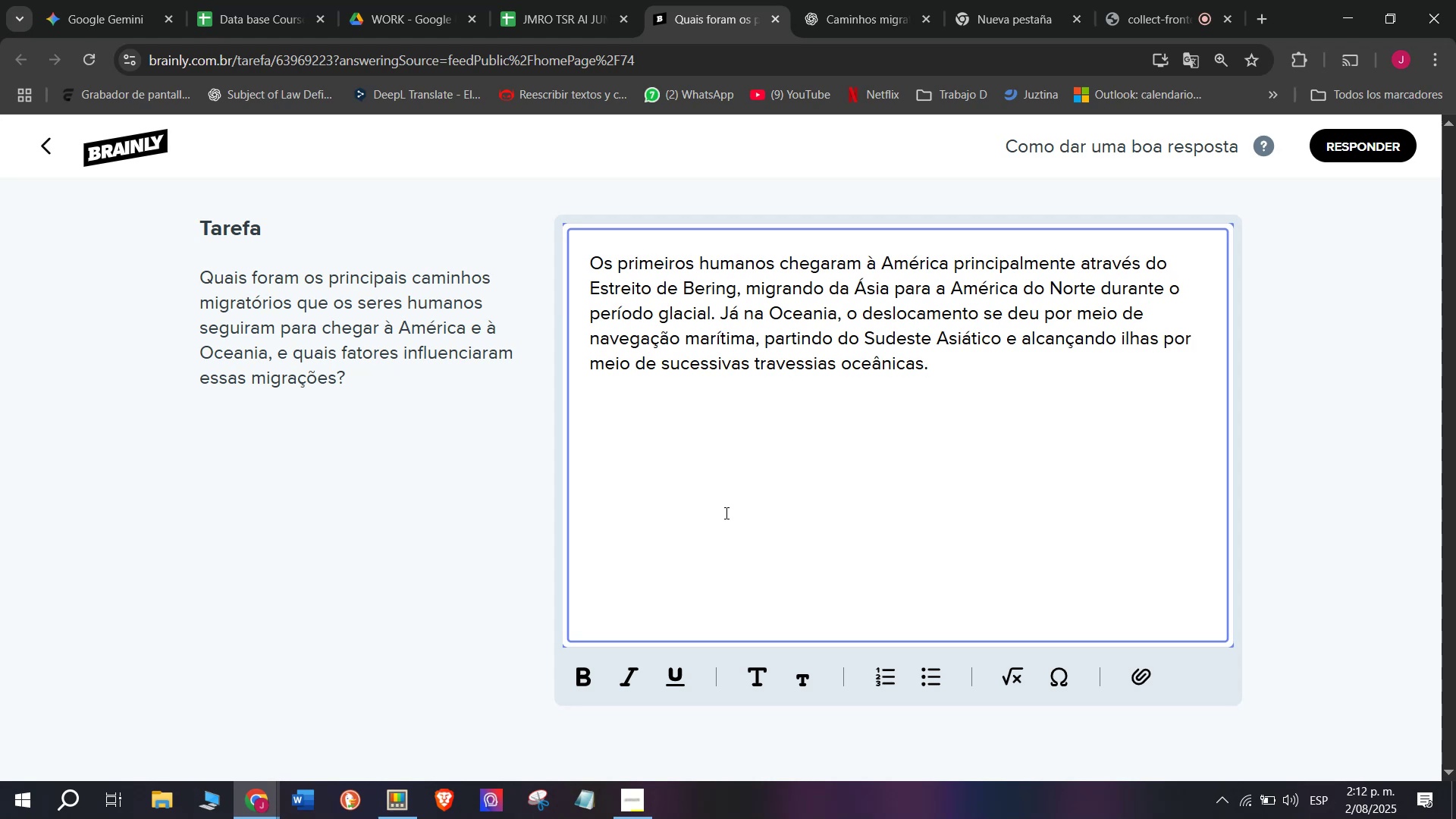 
key(Meta+V)
 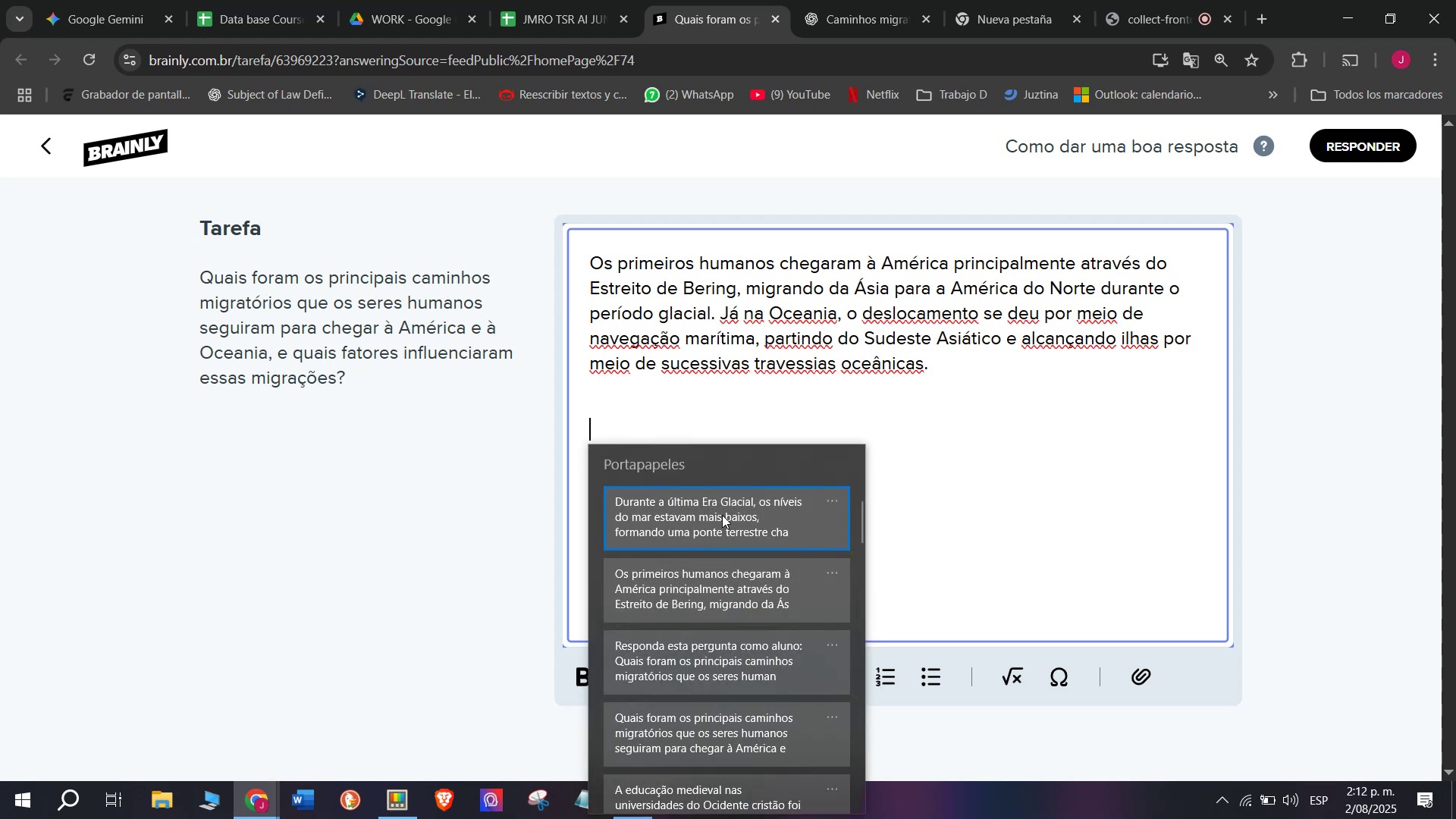 
key(Control+ControlLeft)
 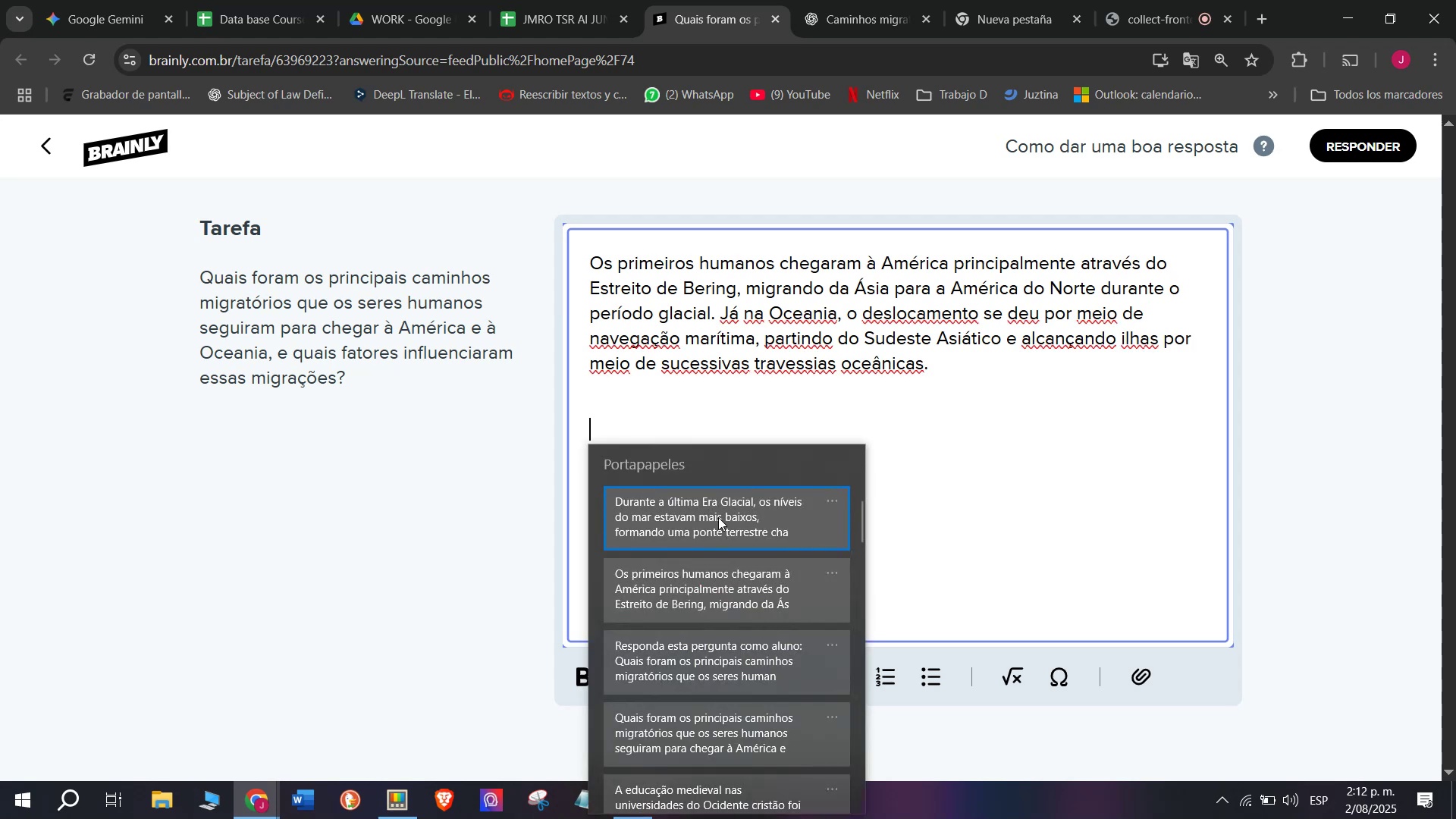 
key(Control+V)
 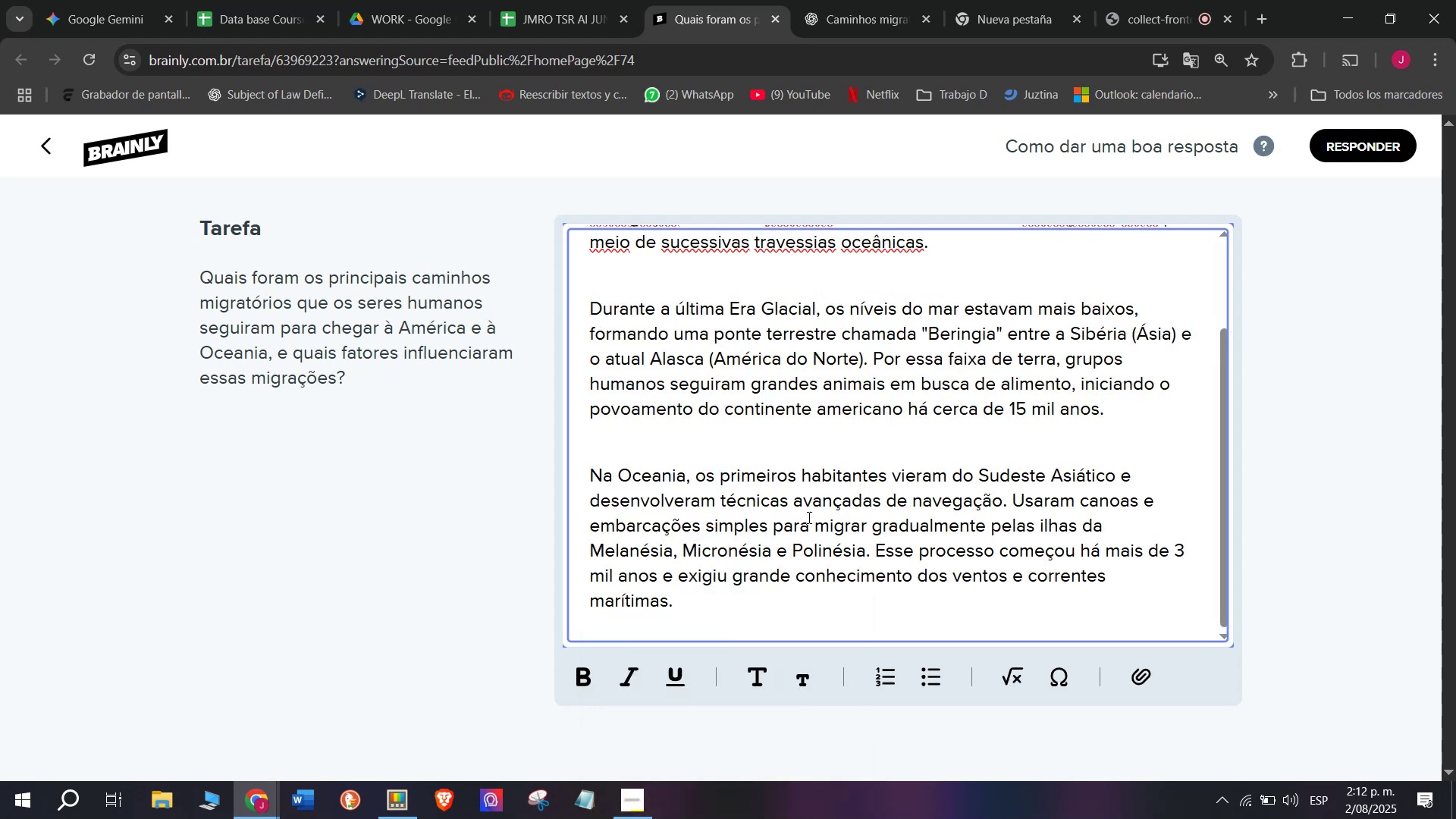 
scroll: coordinate [877, 510], scroll_direction: up, amount: 3.0
 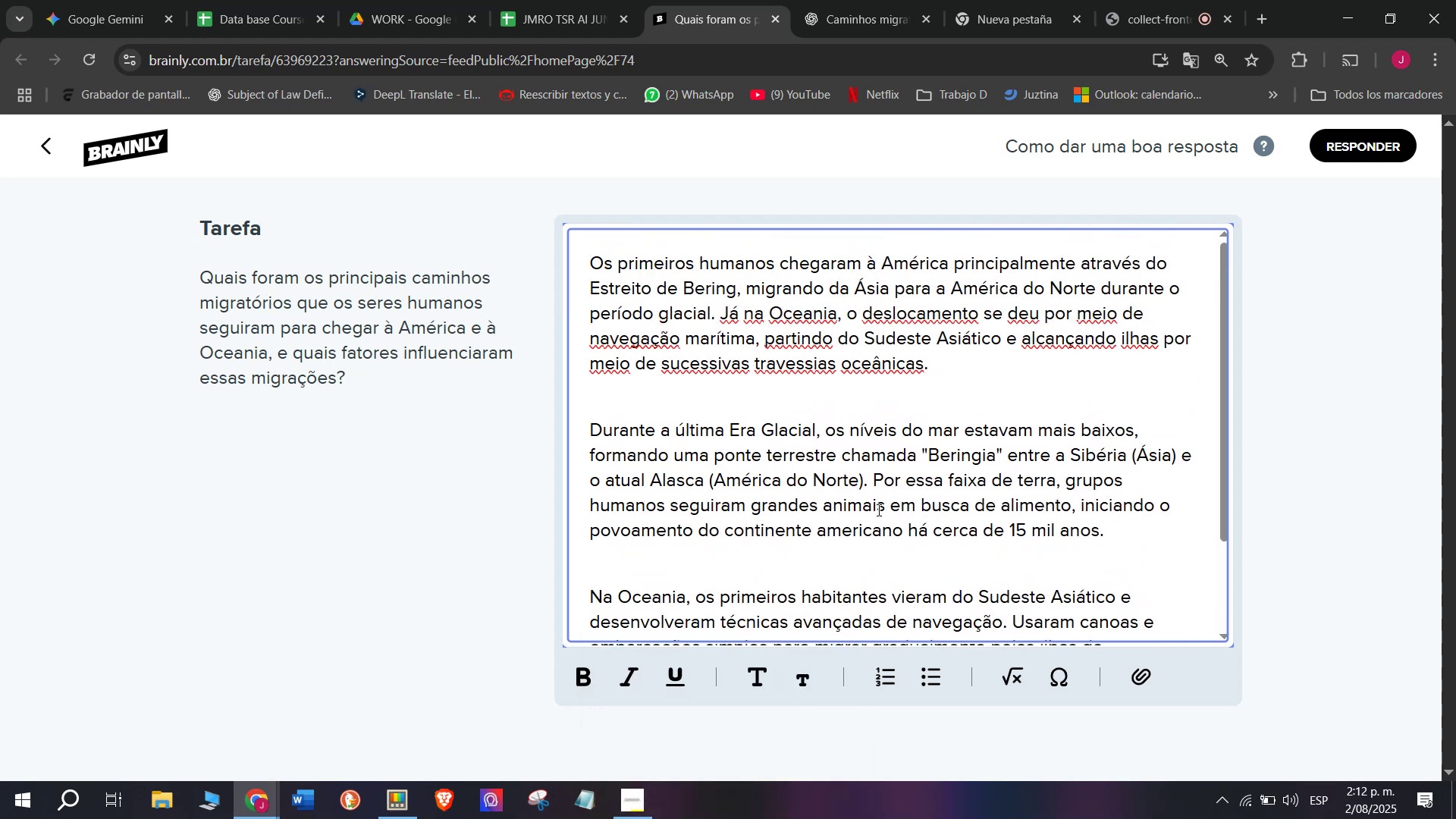 
scroll: coordinate [877, 510], scroll_direction: down, amount: 4.0
 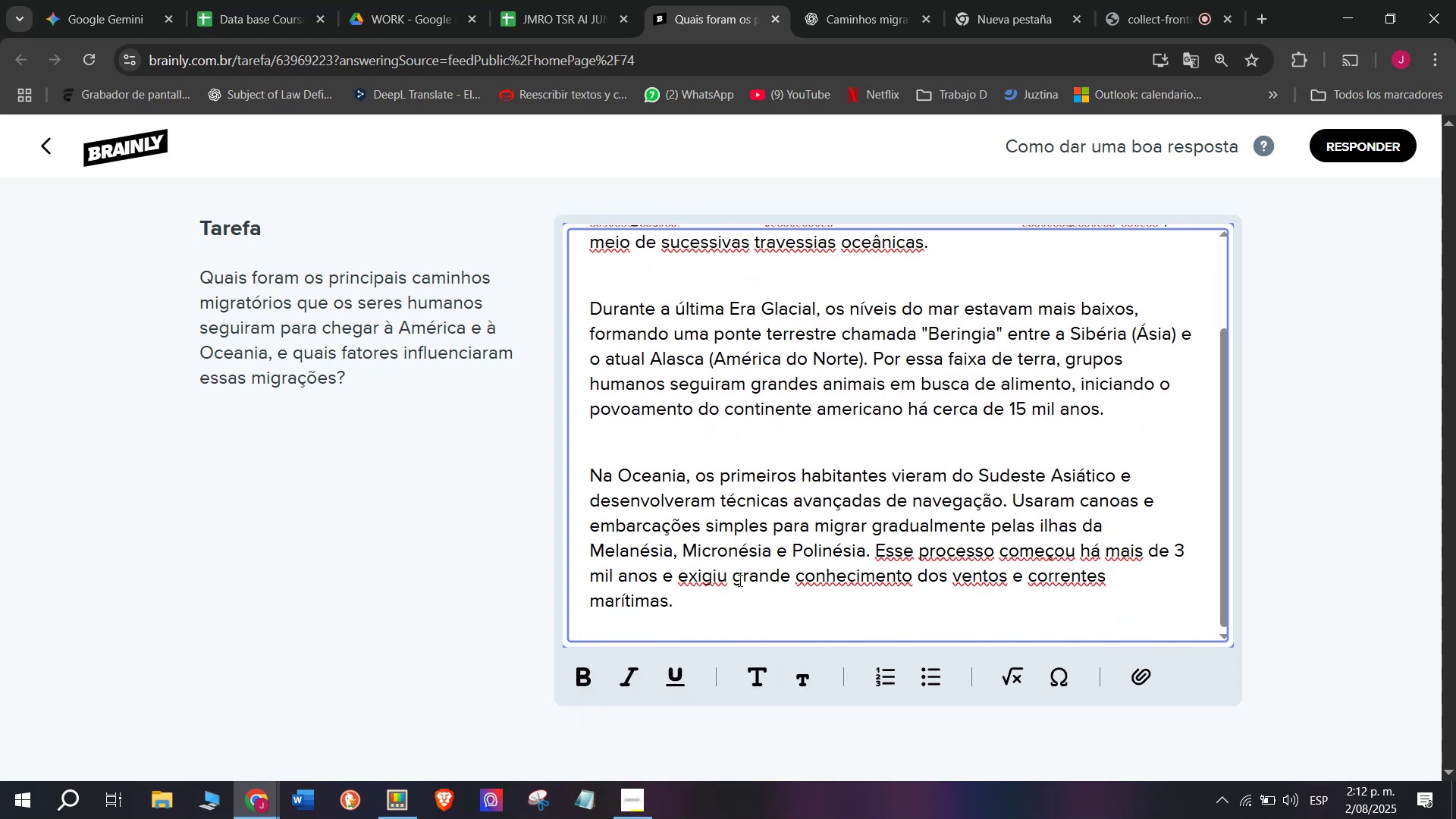 
left_click_drag(start_coordinate=[708, 595], to_coordinate=[434, 162])
 